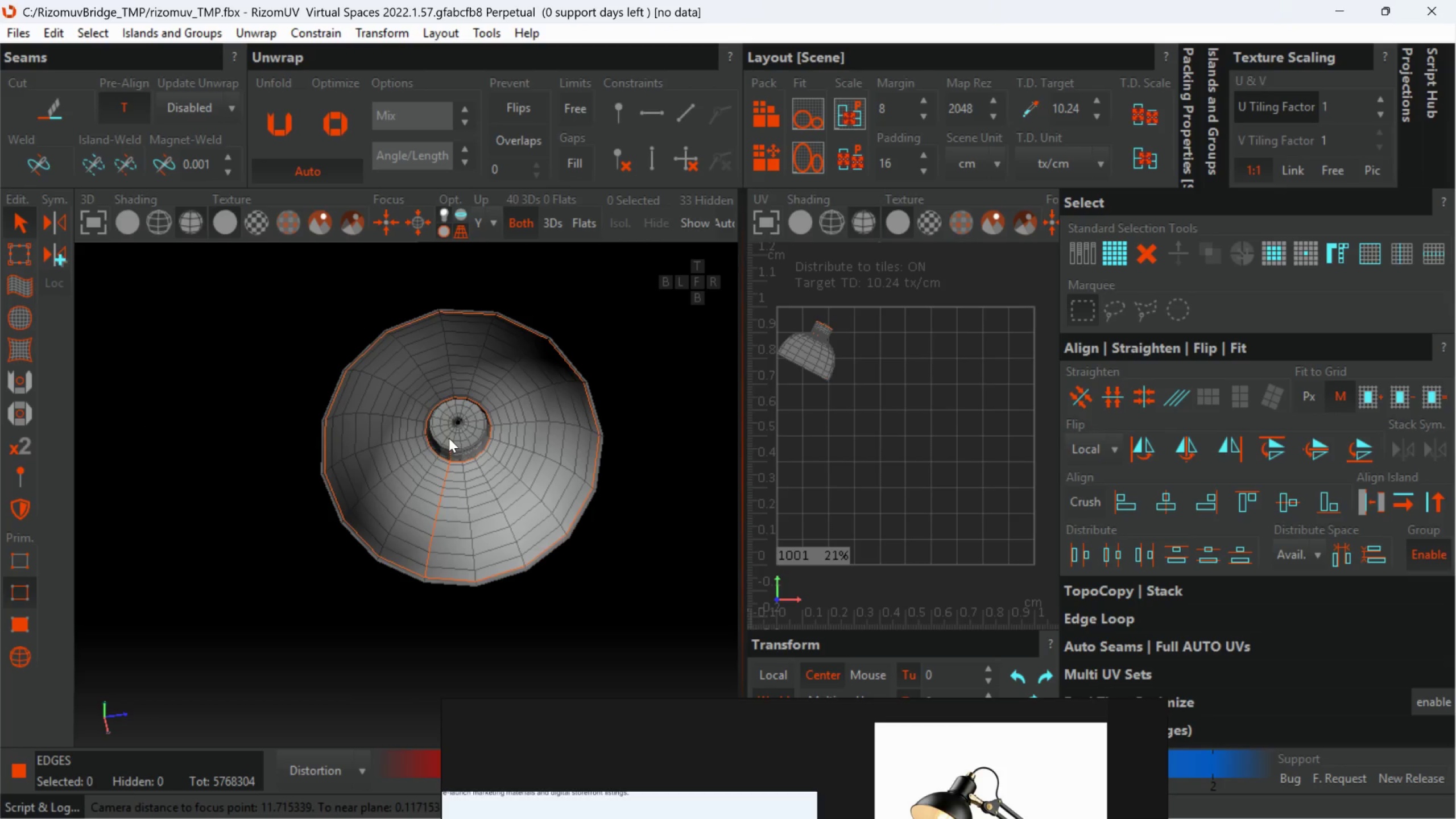 
hold_key(key=AltLeft, duration=1.39)
 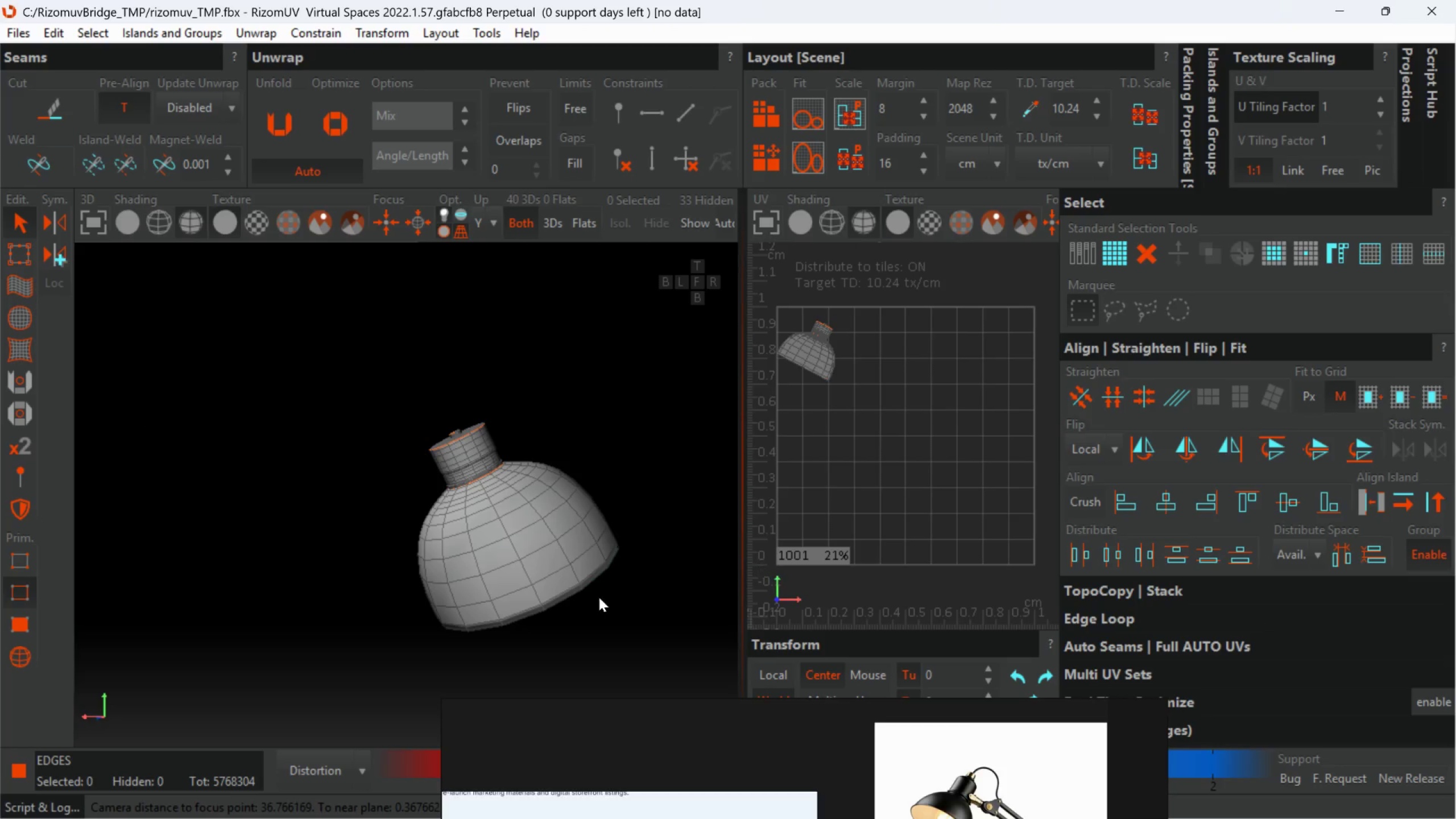 
hold_key(key=AltLeft, duration=1.31)
 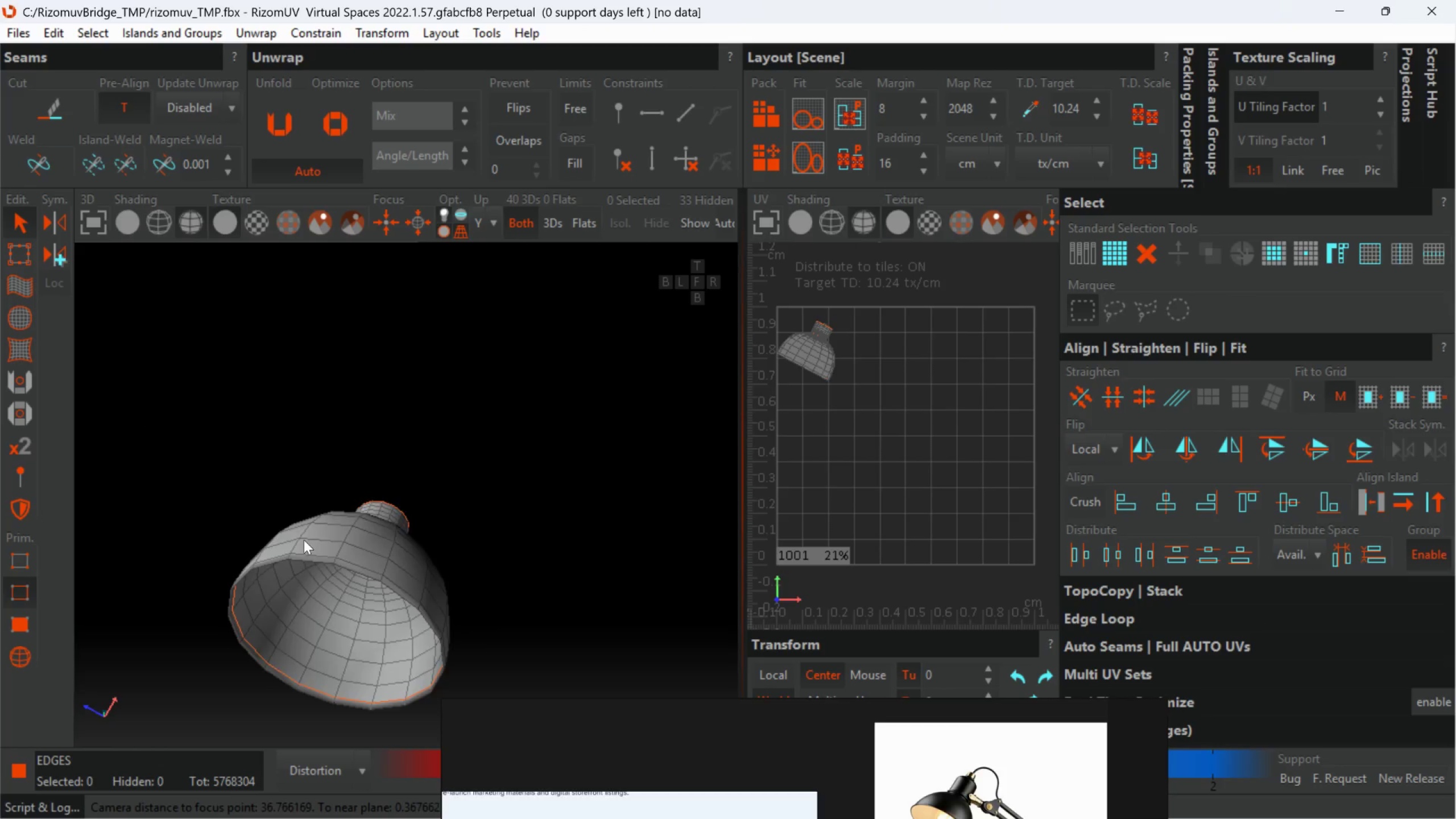 
hold_key(key=AltLeft, duration=1.03)
 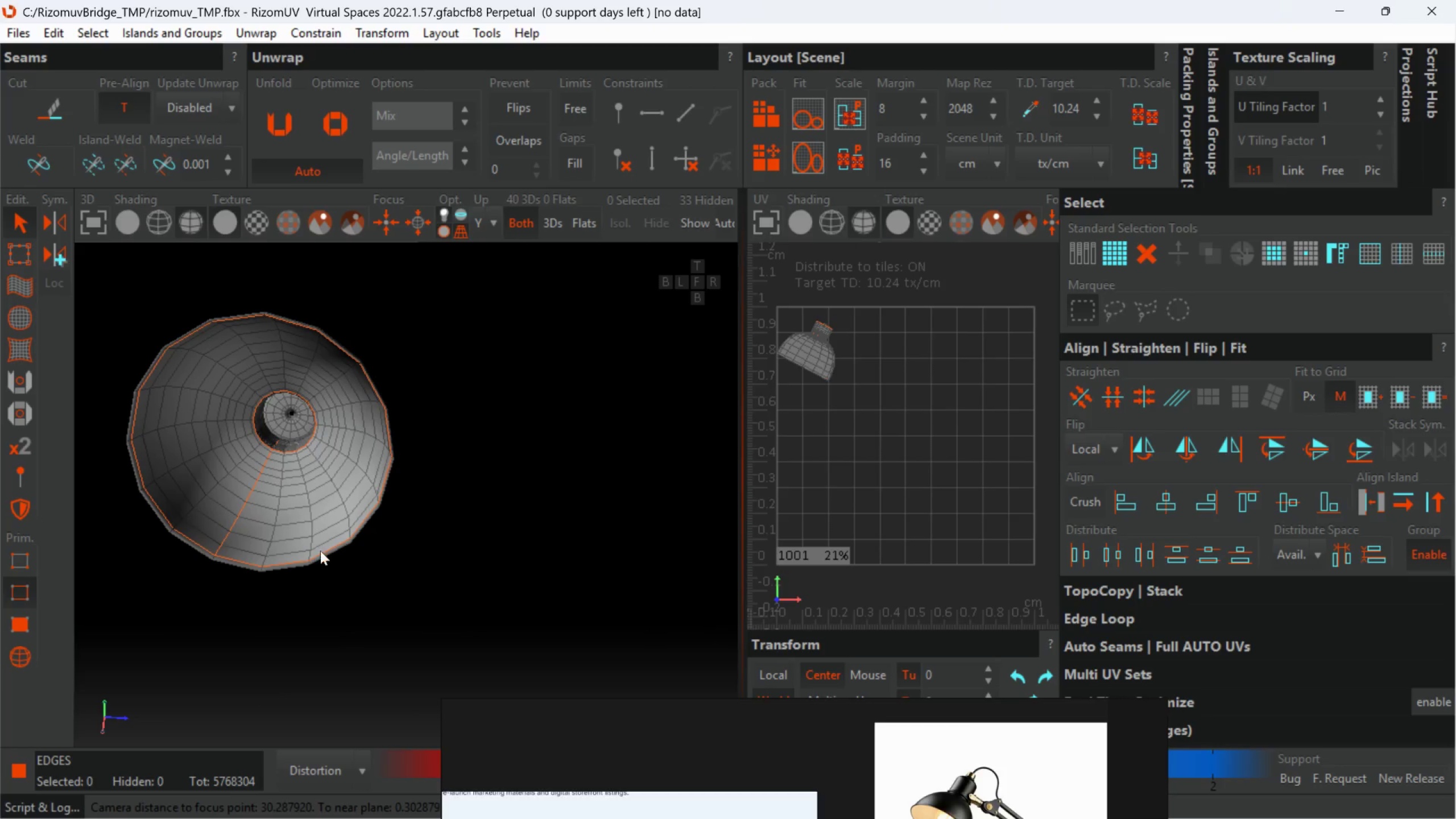 
key(Alt+AltLeft)
 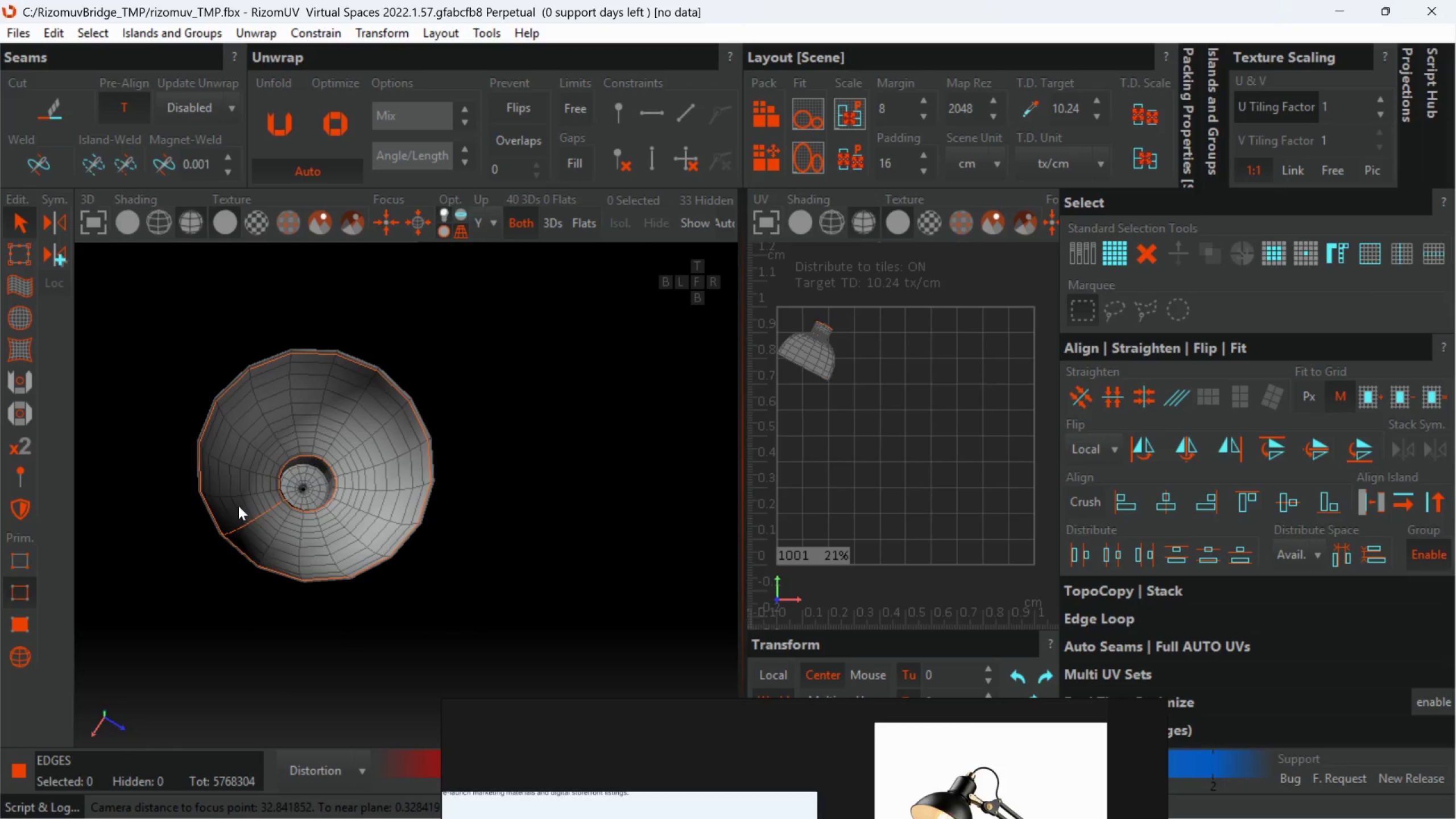 
hold_key(key=AltLeft, duration=0.45)
 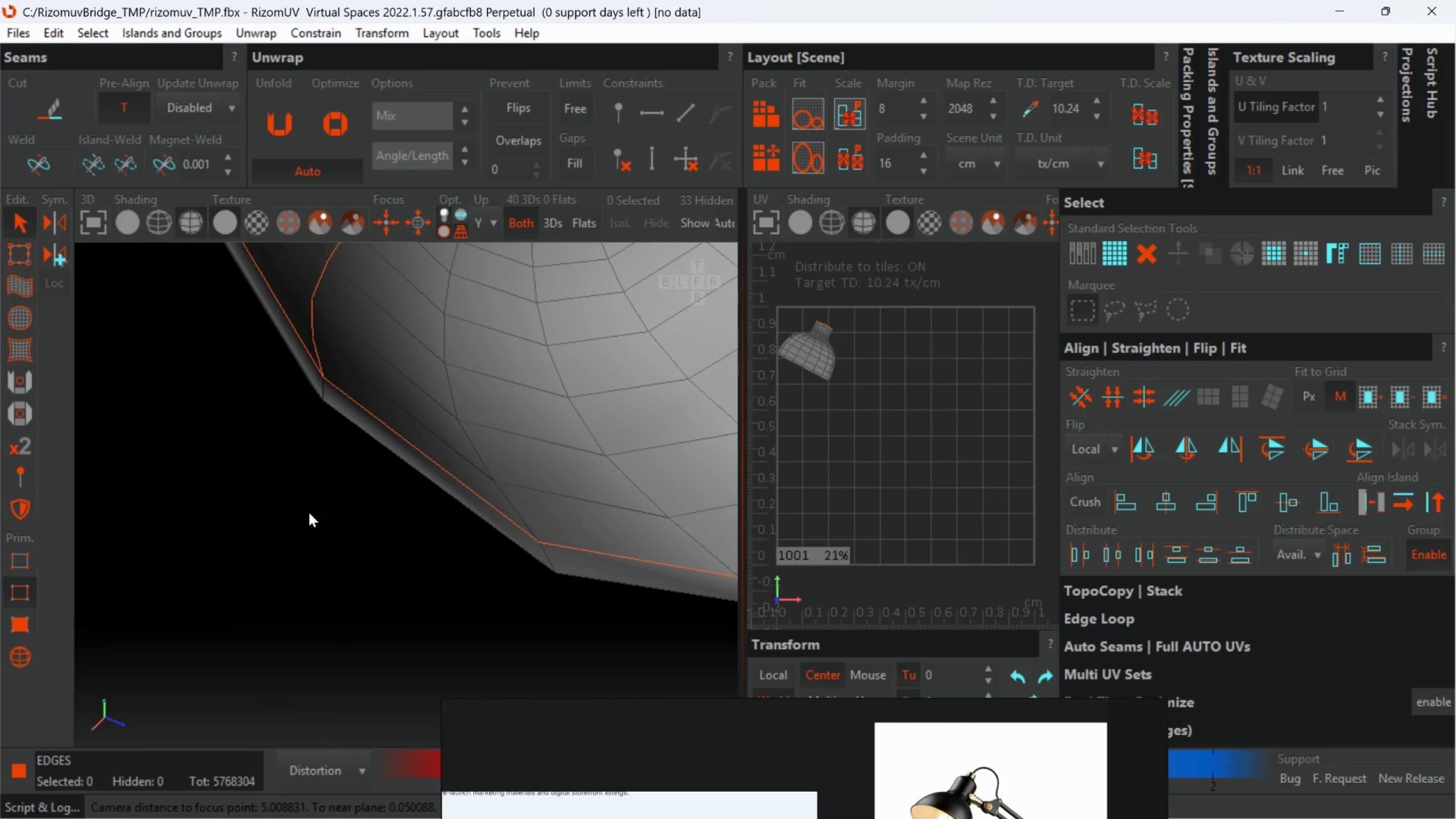 
scroll: coordinate [214, 523], scroll_direction: up, amount: 4.0
 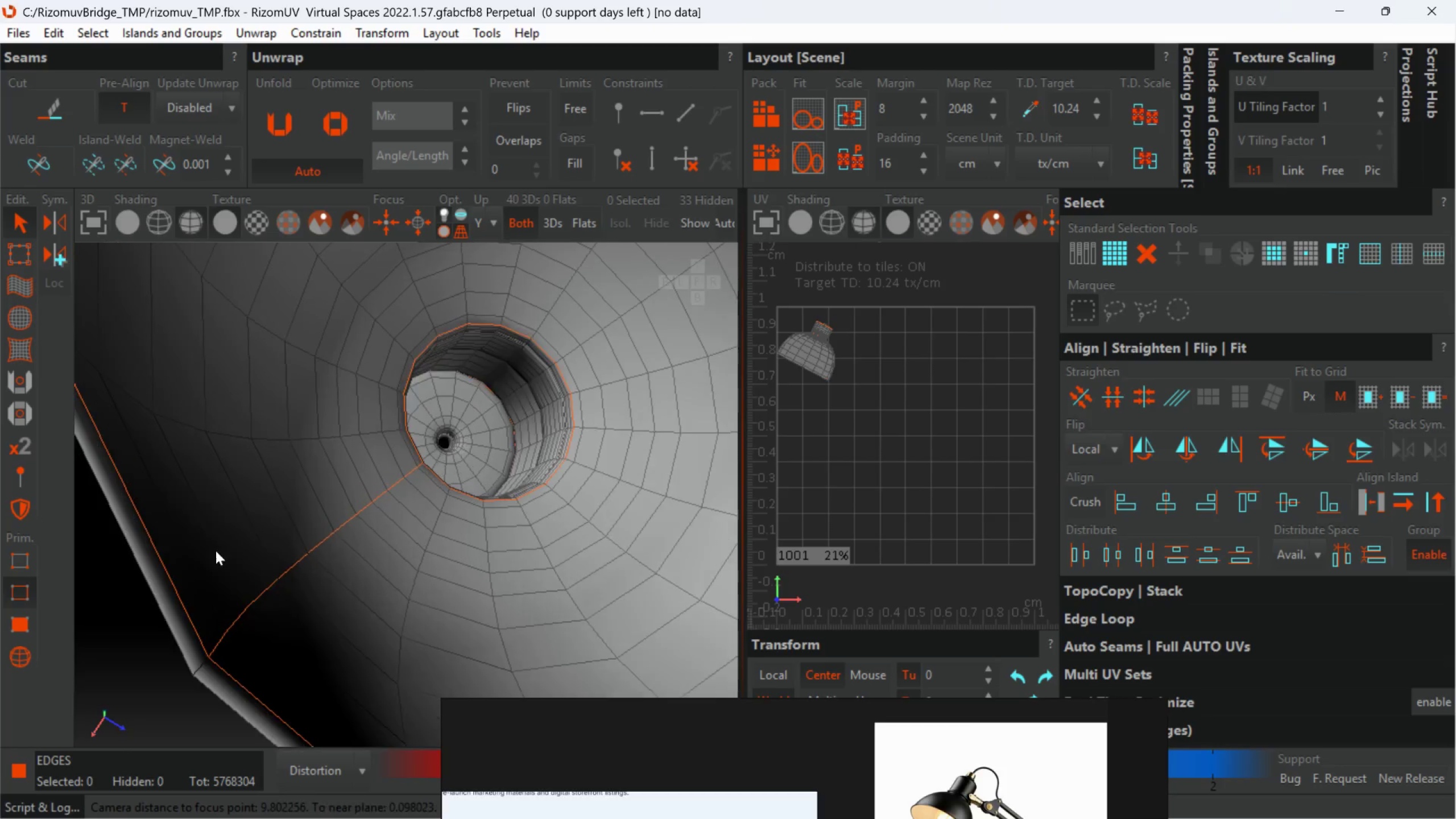 
hold_key(key=AltLeft, duration=0.44)
 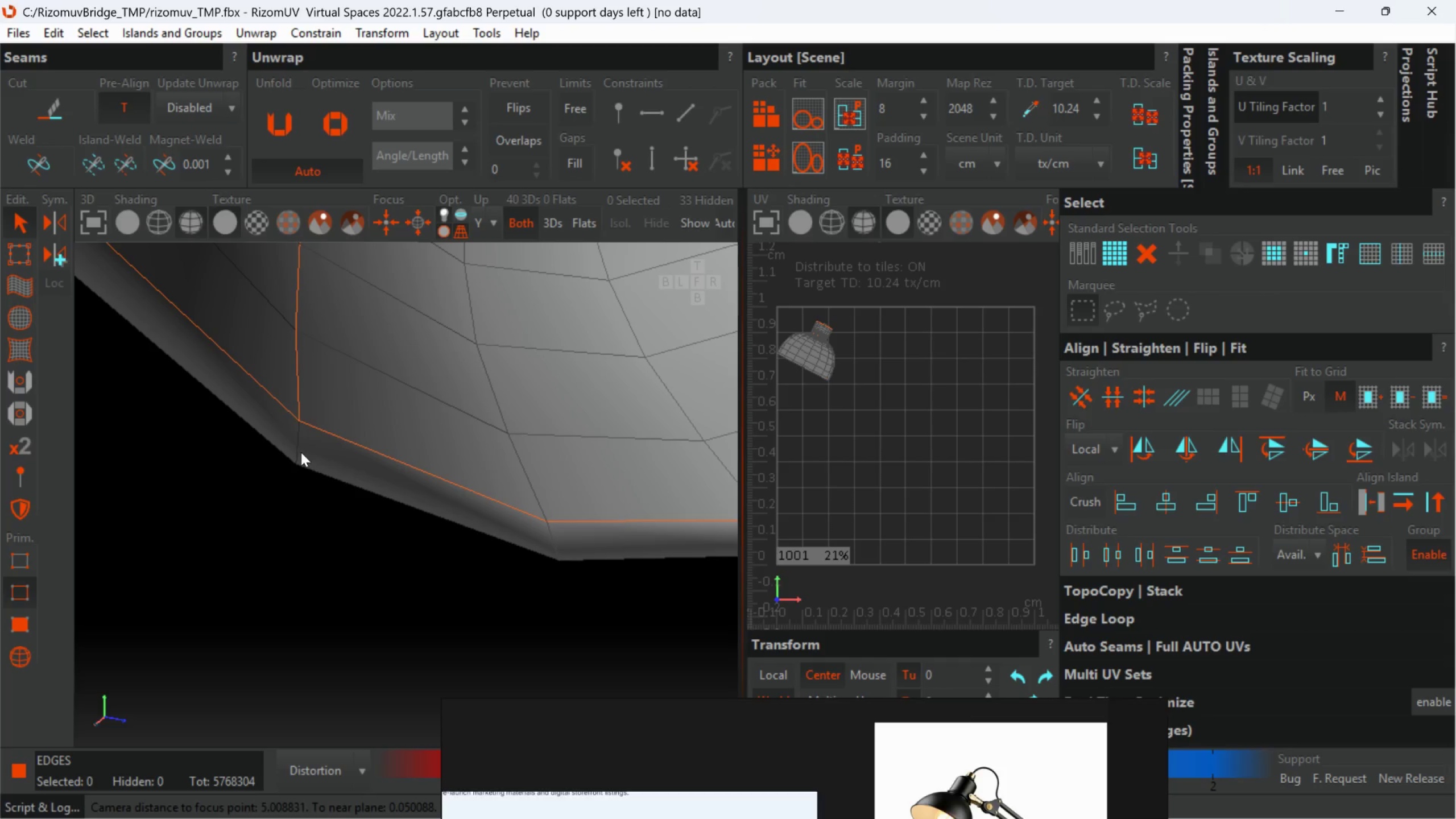 
double_click([301, 452])
 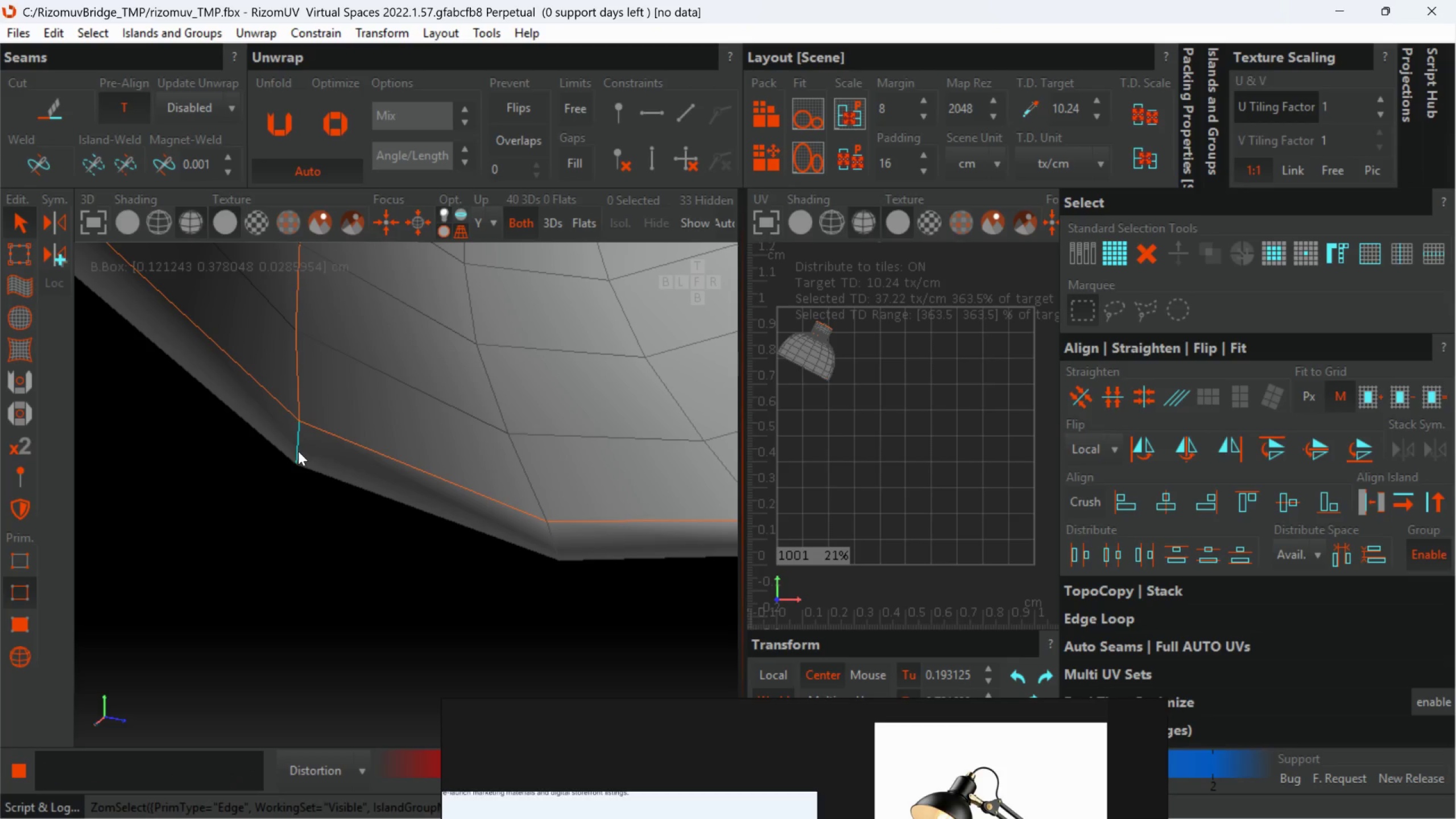 
hold_key(key=AltLeft, duration=0.81)
 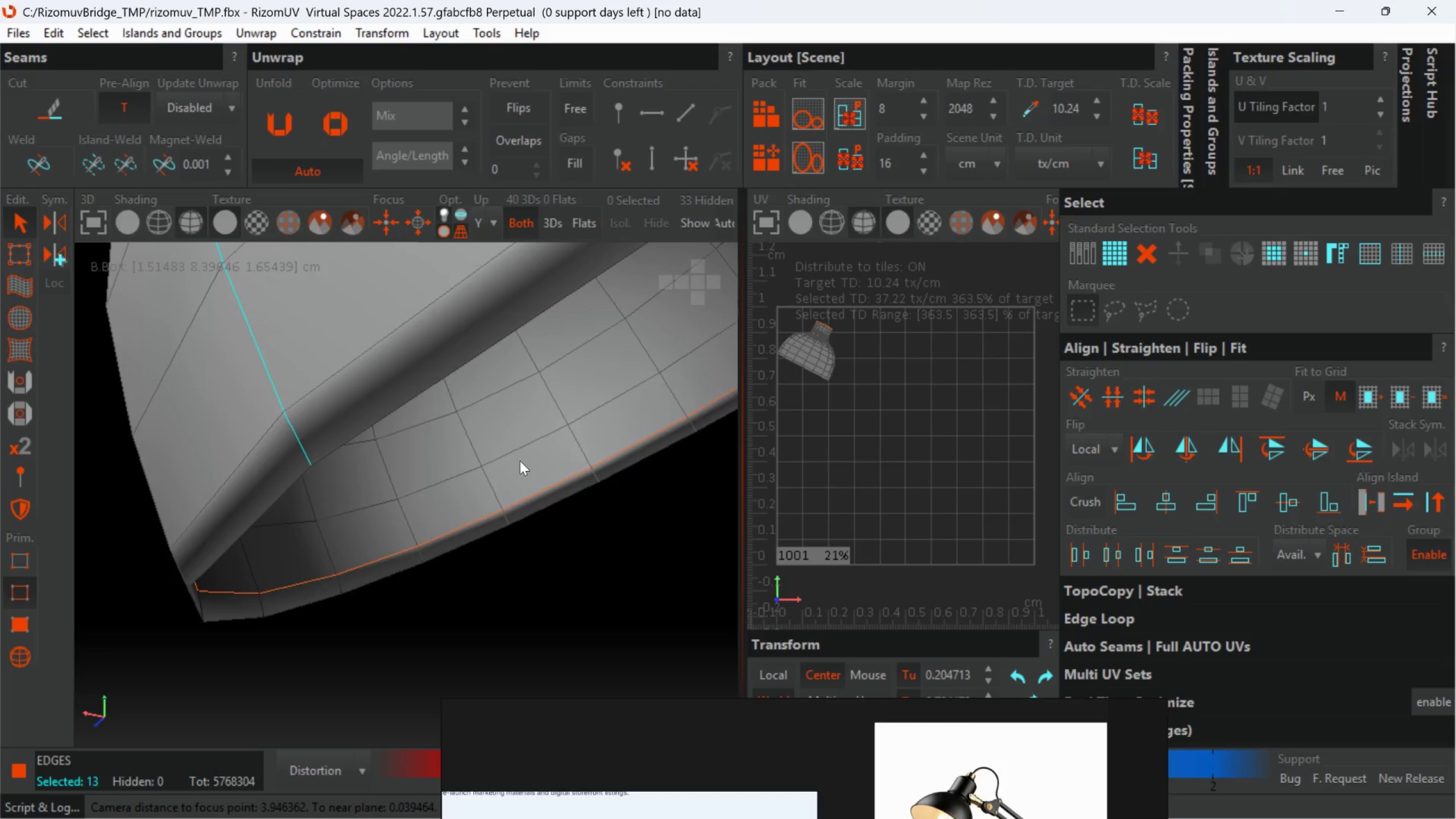 
scroll: coordinate [294, 454], scroll_direction: down, amount: 3.0
 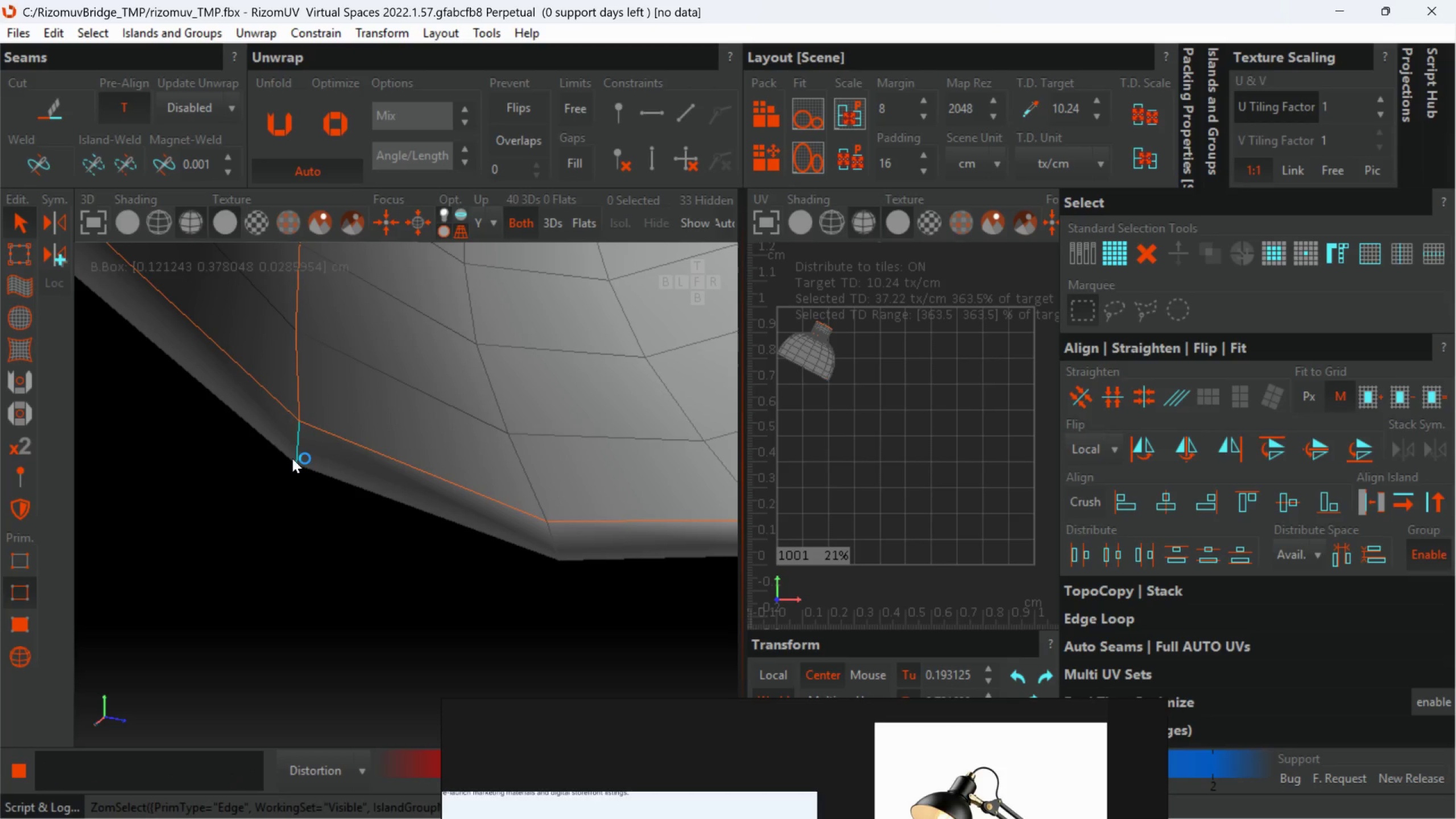 
hold_key(key=AltLeft, duration=0.48)
 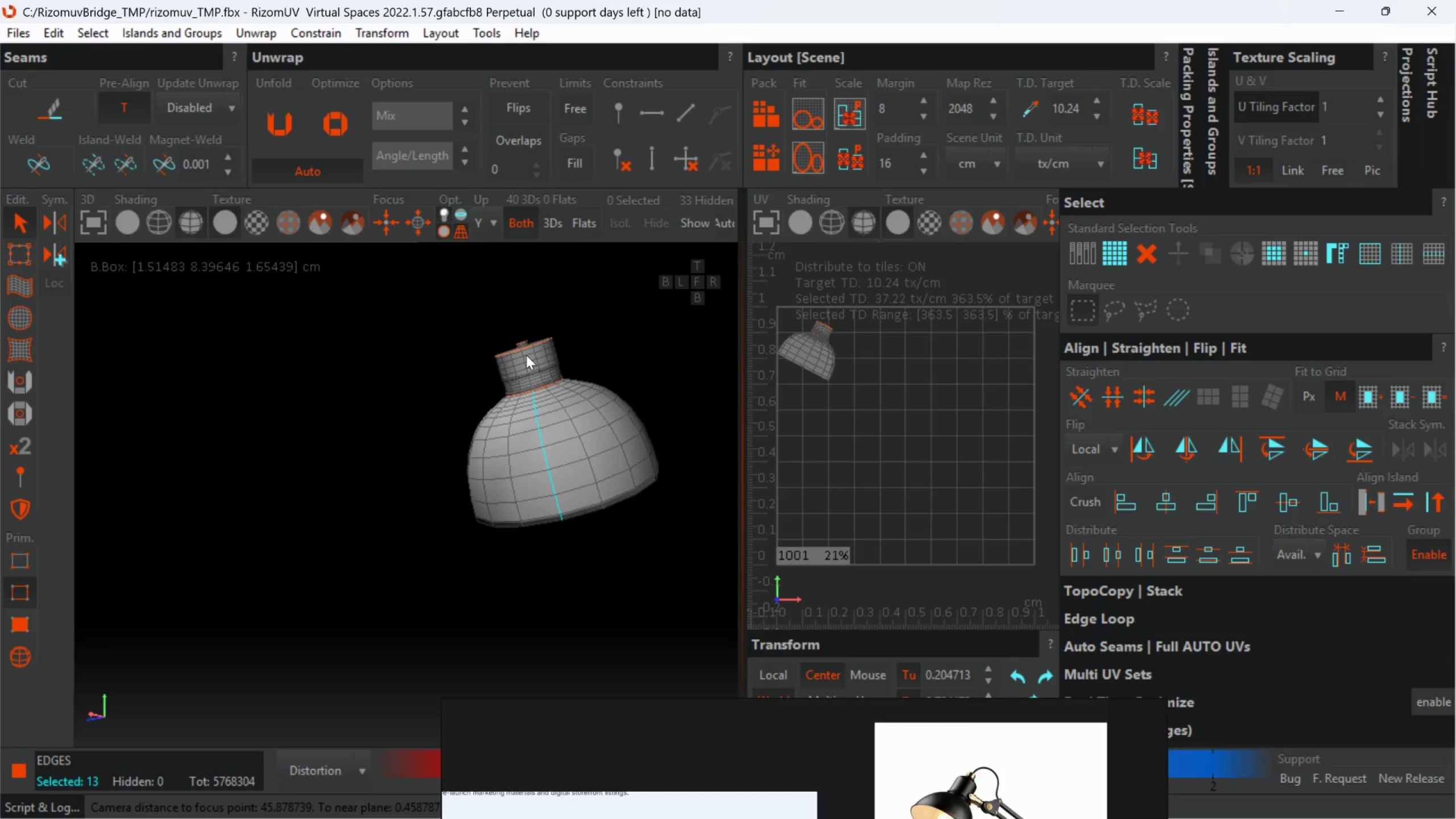 
scroll: coordinate [516, 477], scroll_direction: down, amount: 4.0
 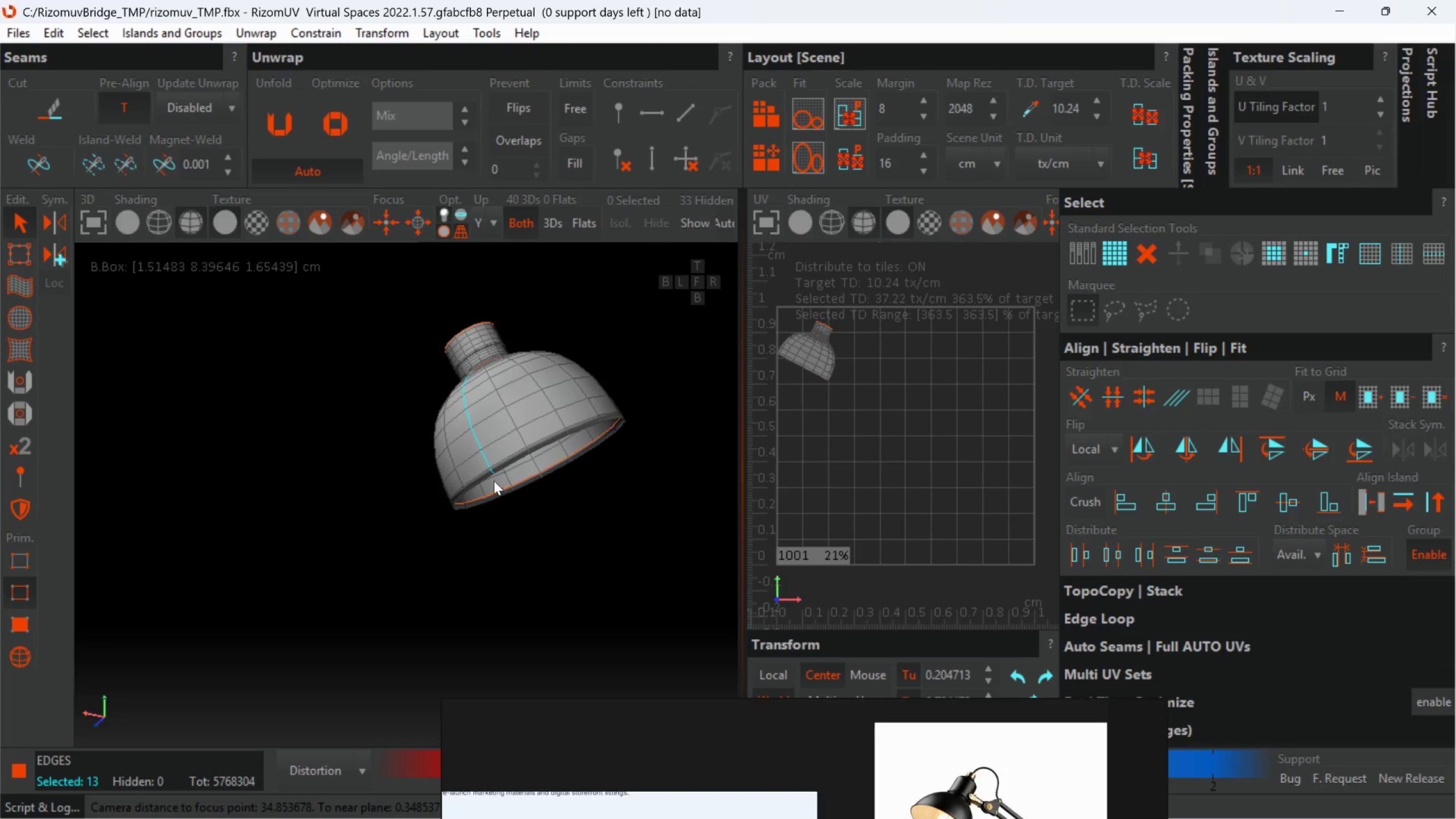 
scroll: coordinate [526, 355], scroll_direction: up, amount: 2.0
 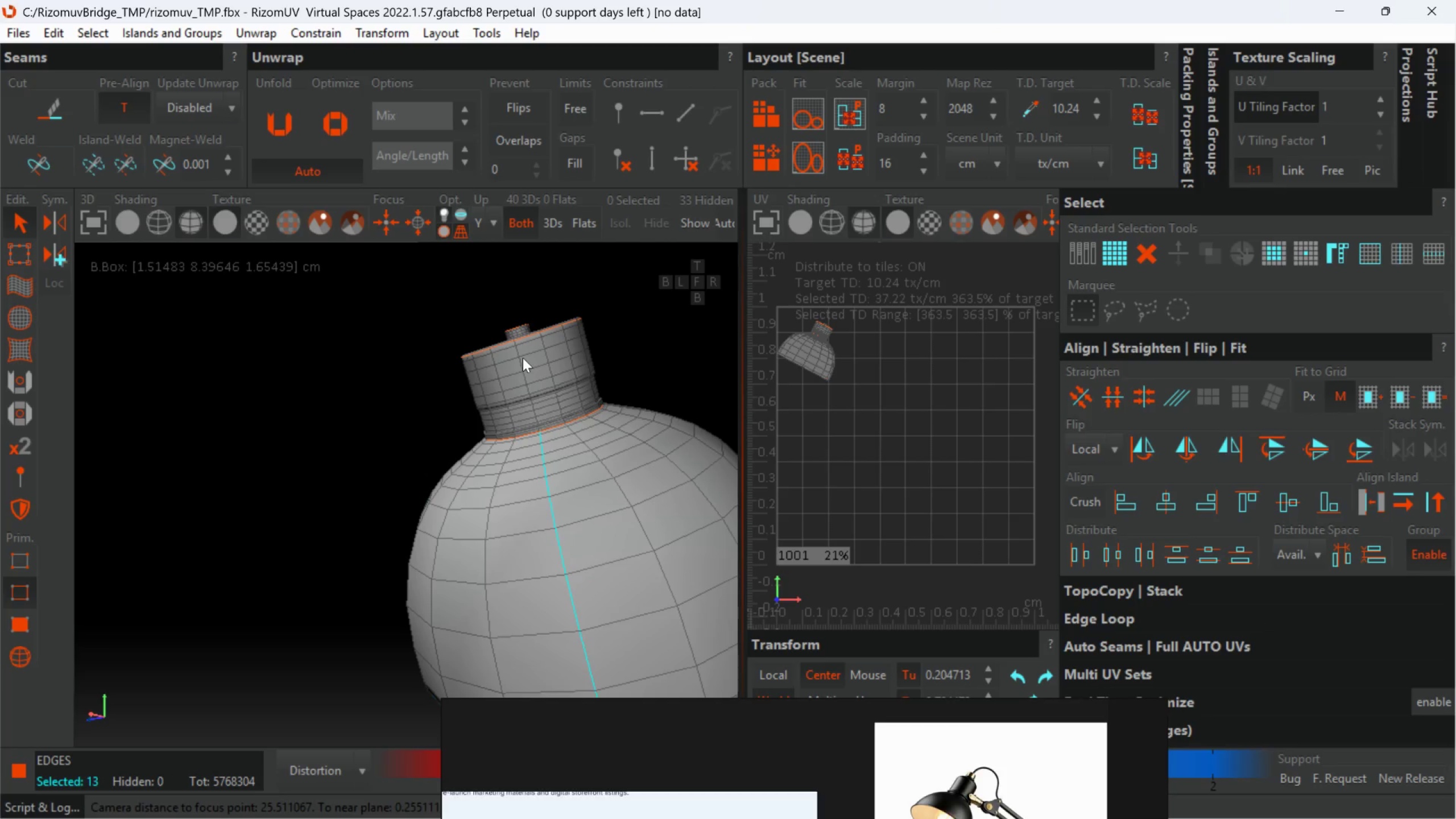 
key(C)
 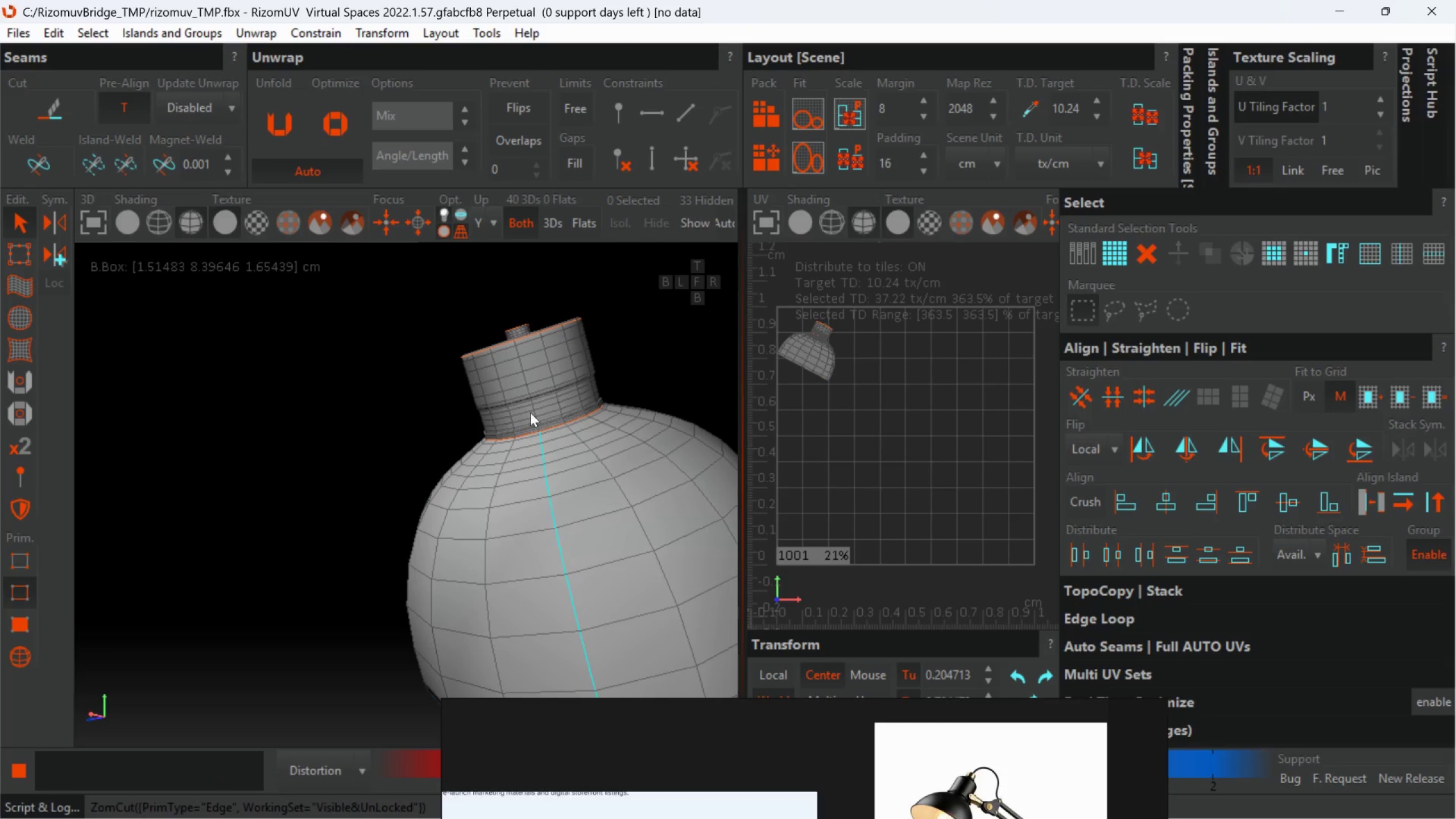 
scroll: coordinate [532, 433], scroll_direction: up, amount: 3.0
 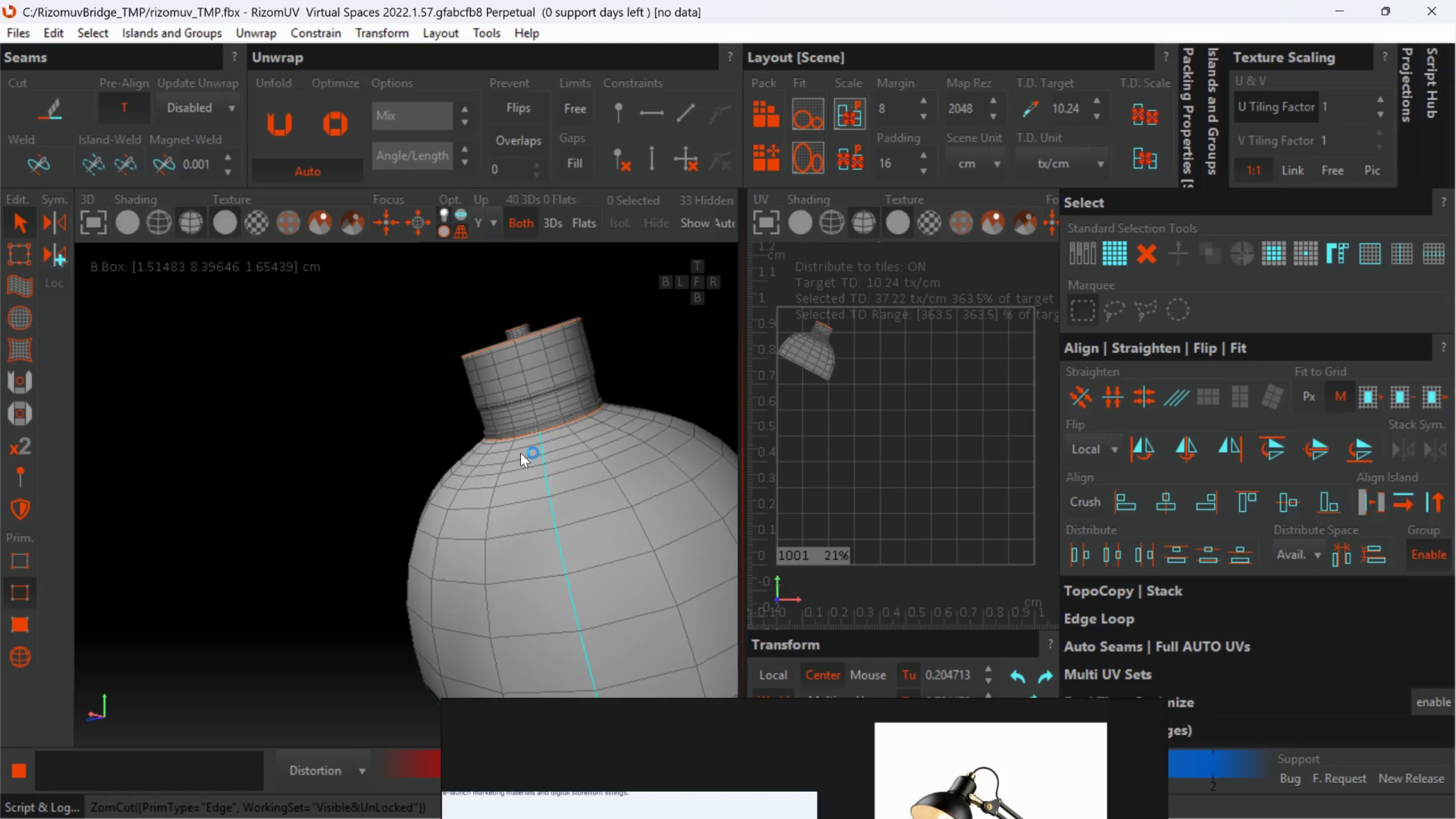 
wait(9.33)
 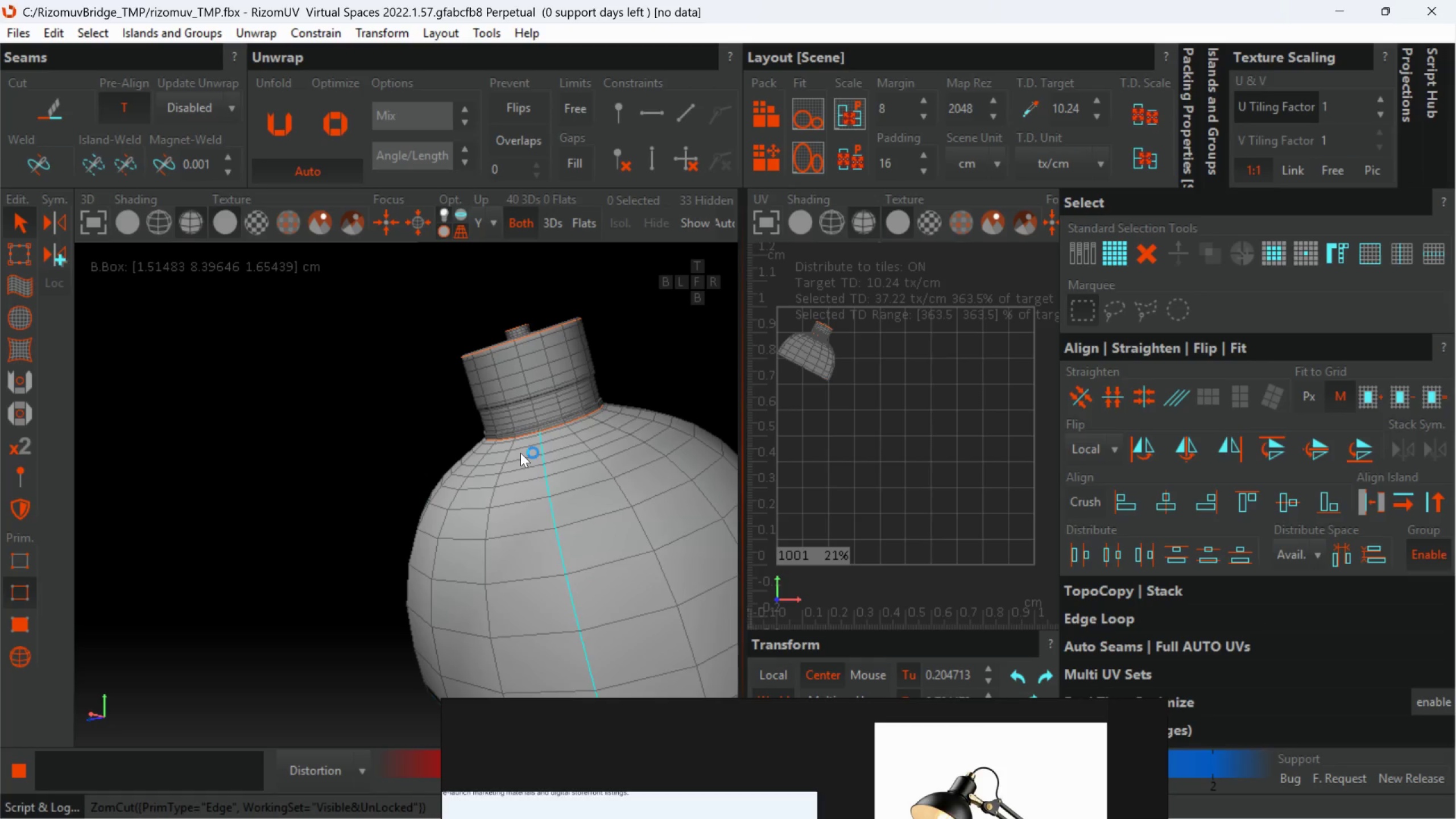 
scroll: coordinate [532, 424], scroll_direction: up, amount: 4.0
 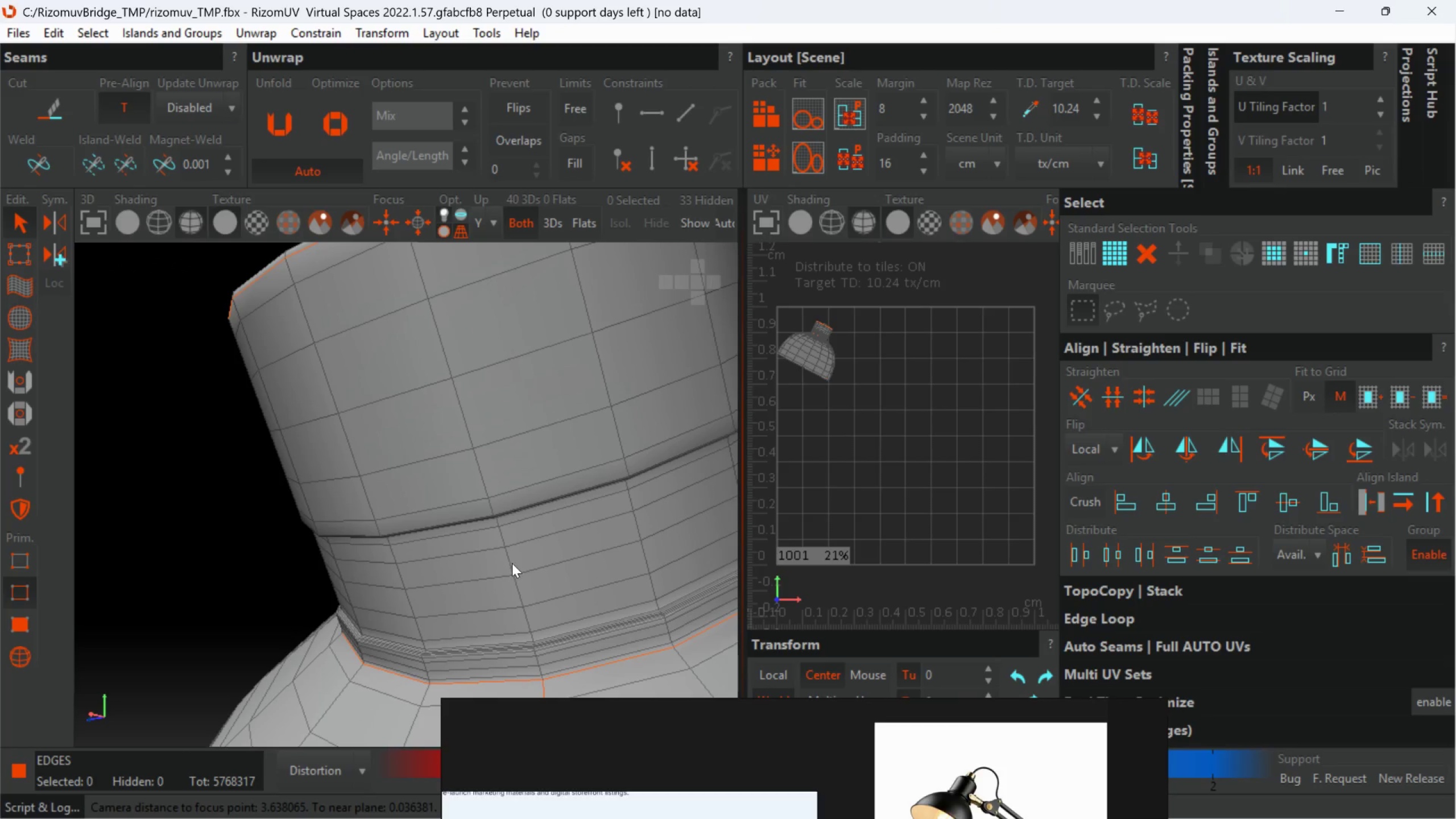 
double_click([511, 565])
 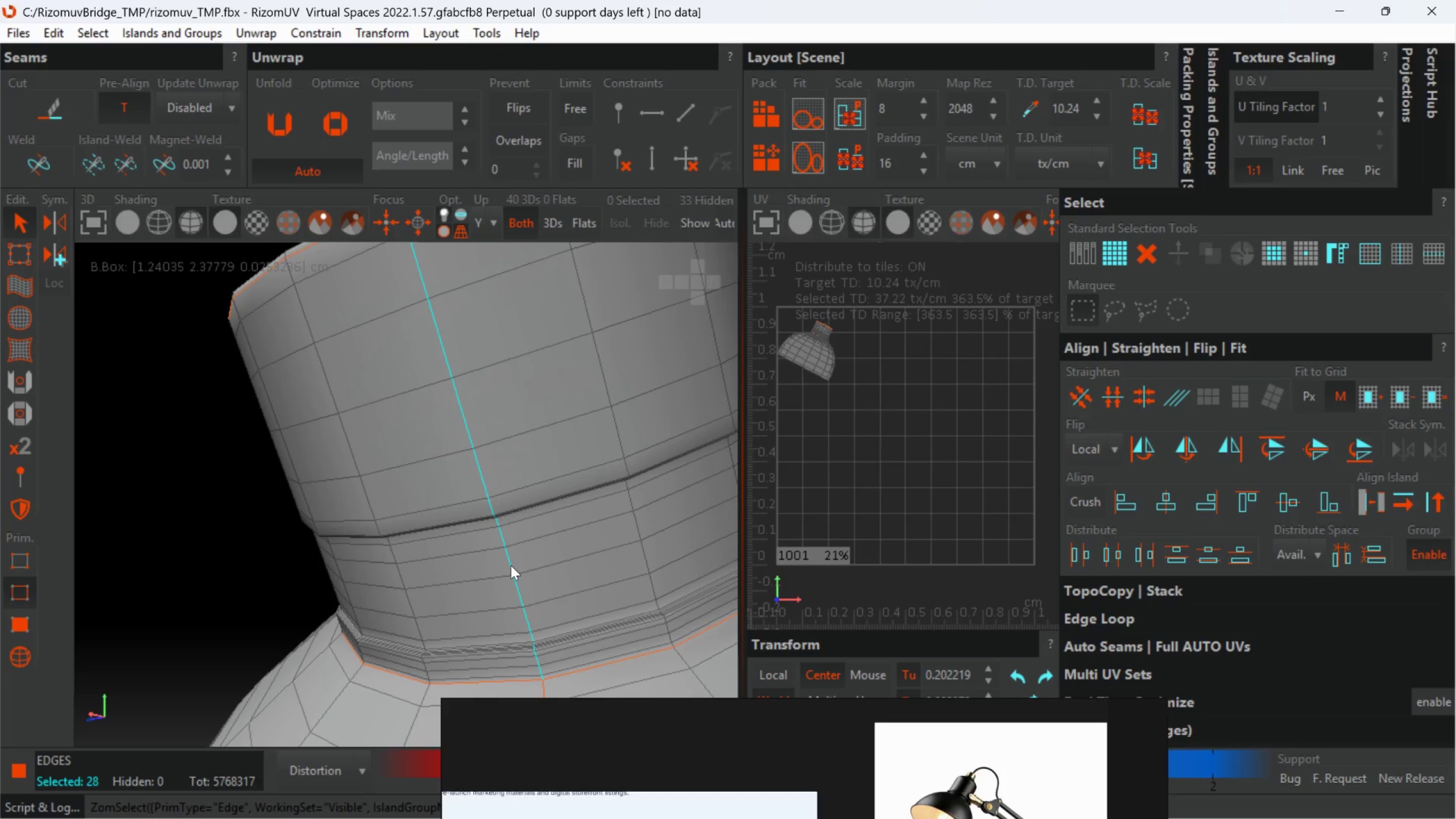 
scroll: coordinate [510, 565], scroll_direction: down, amount: 2.0
 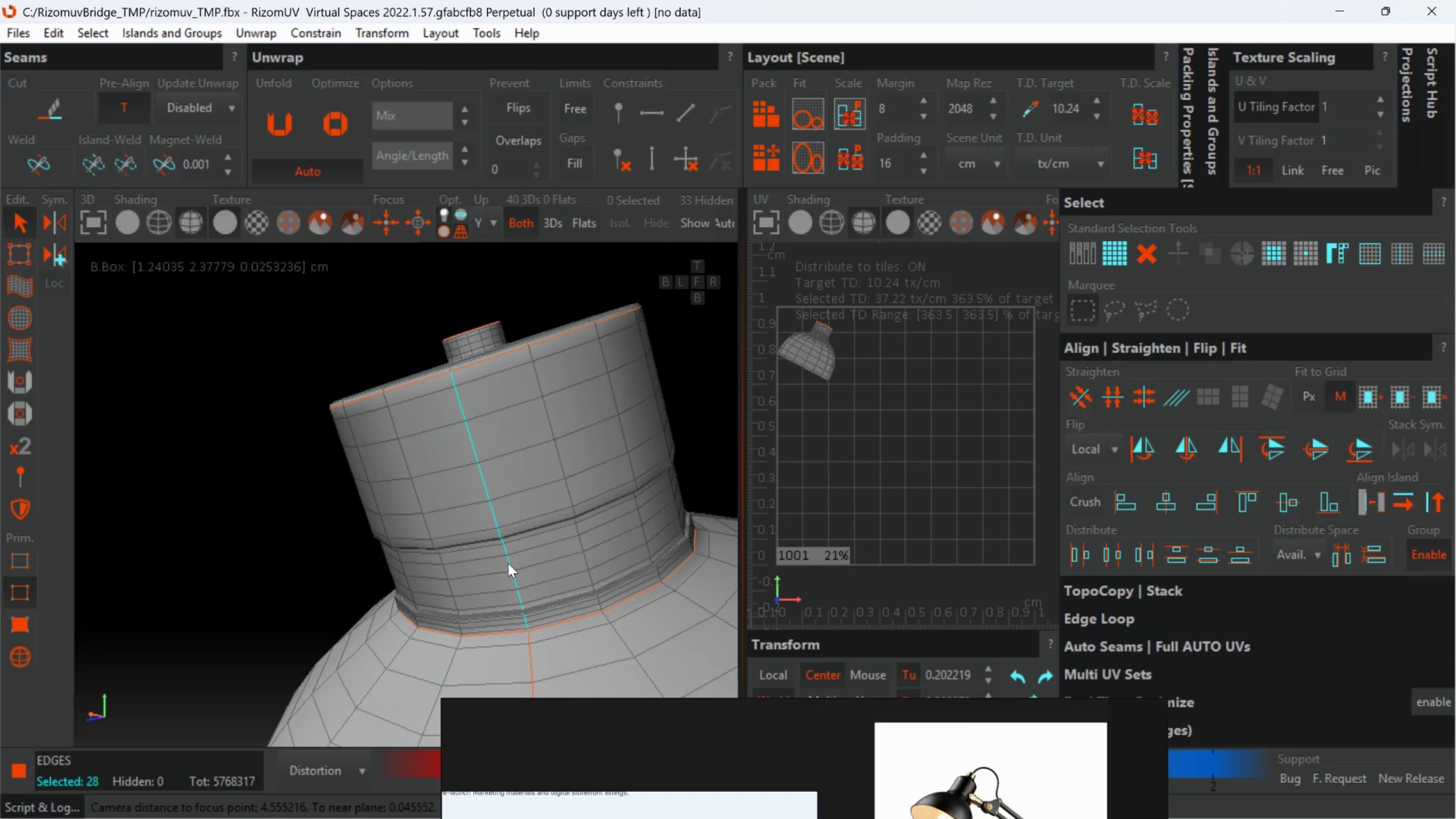 
key(C)
 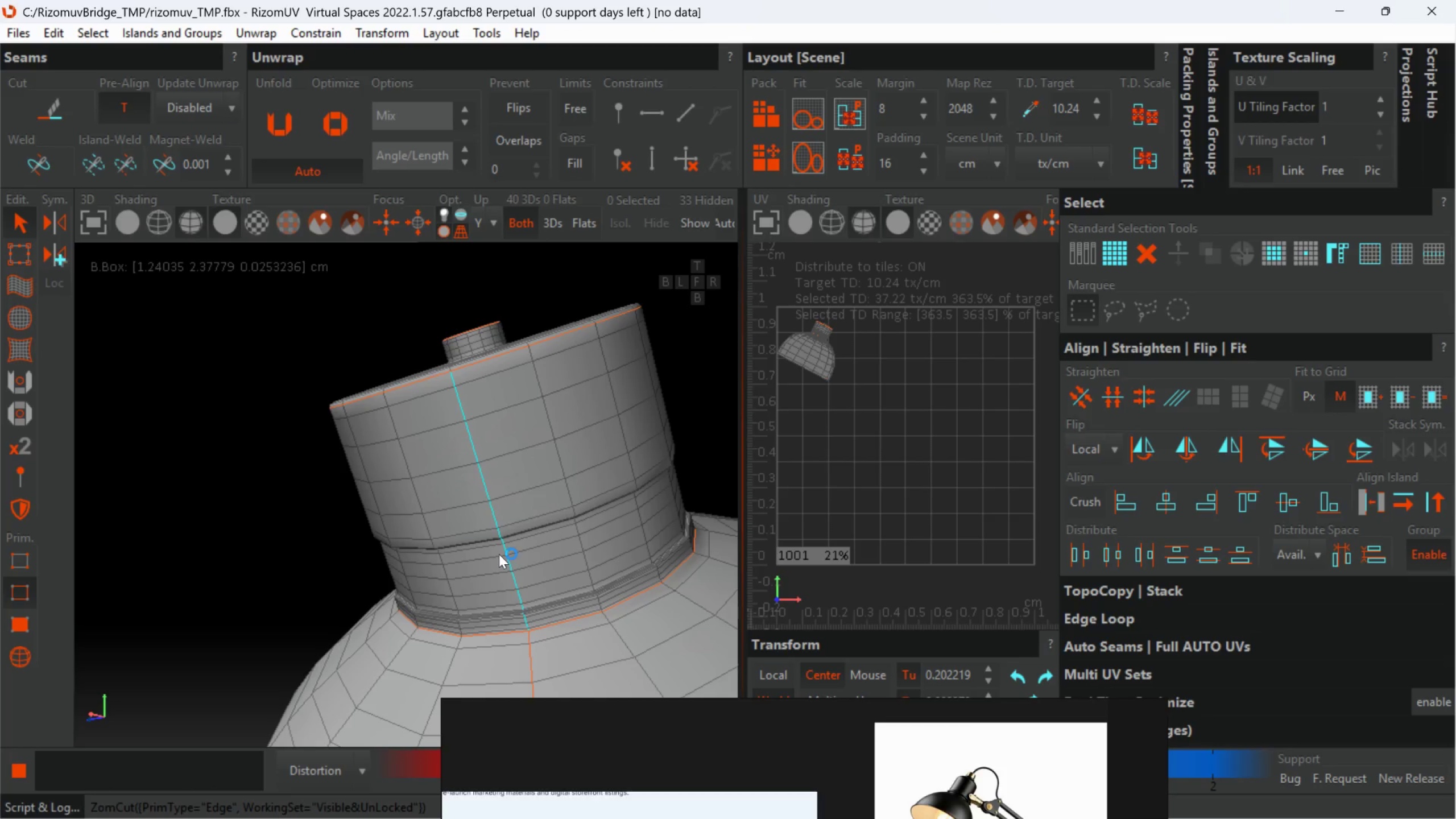 
wait(10.58)
 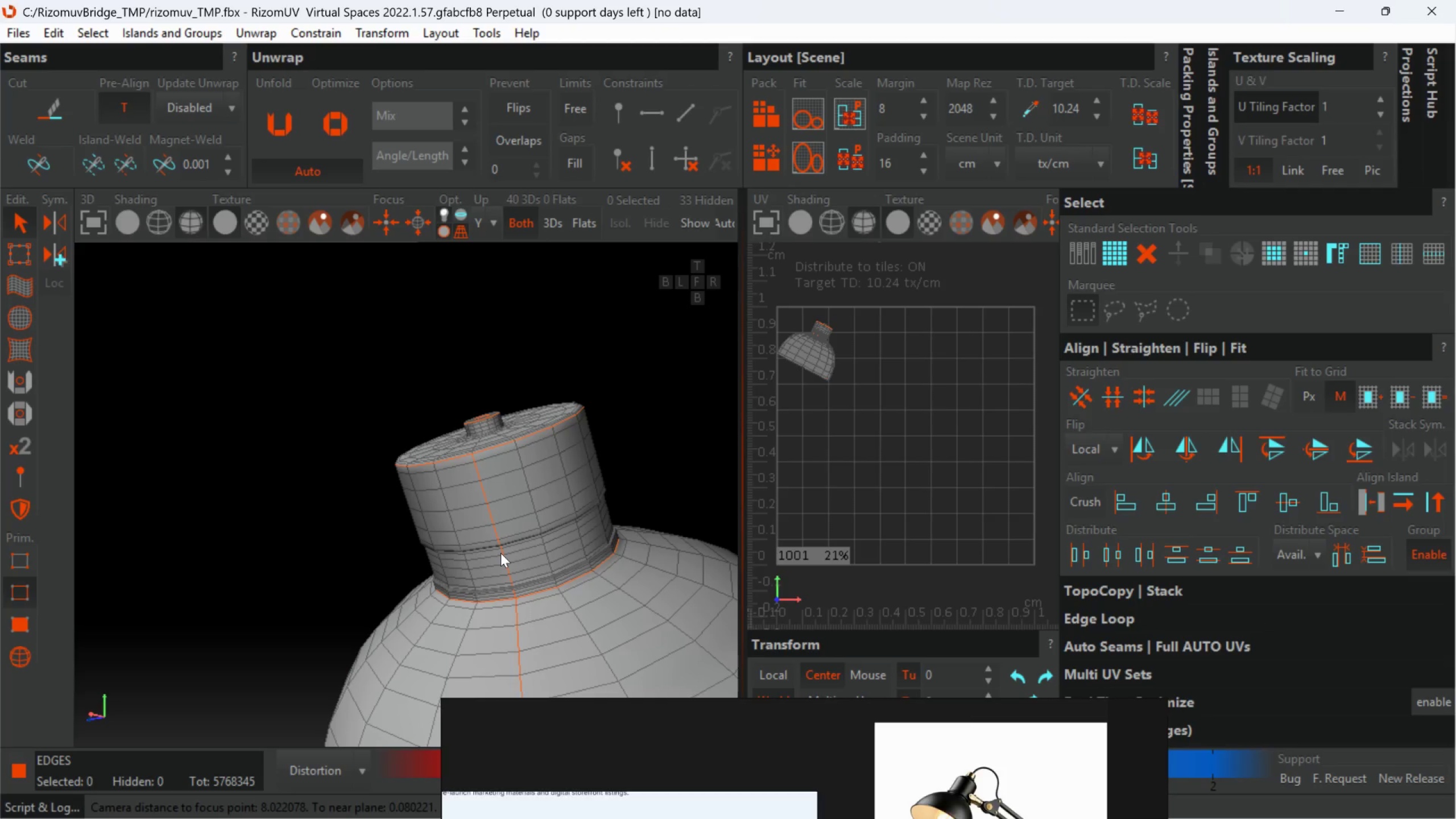 
hold_key(key=AltLeft, duration=0.61)
 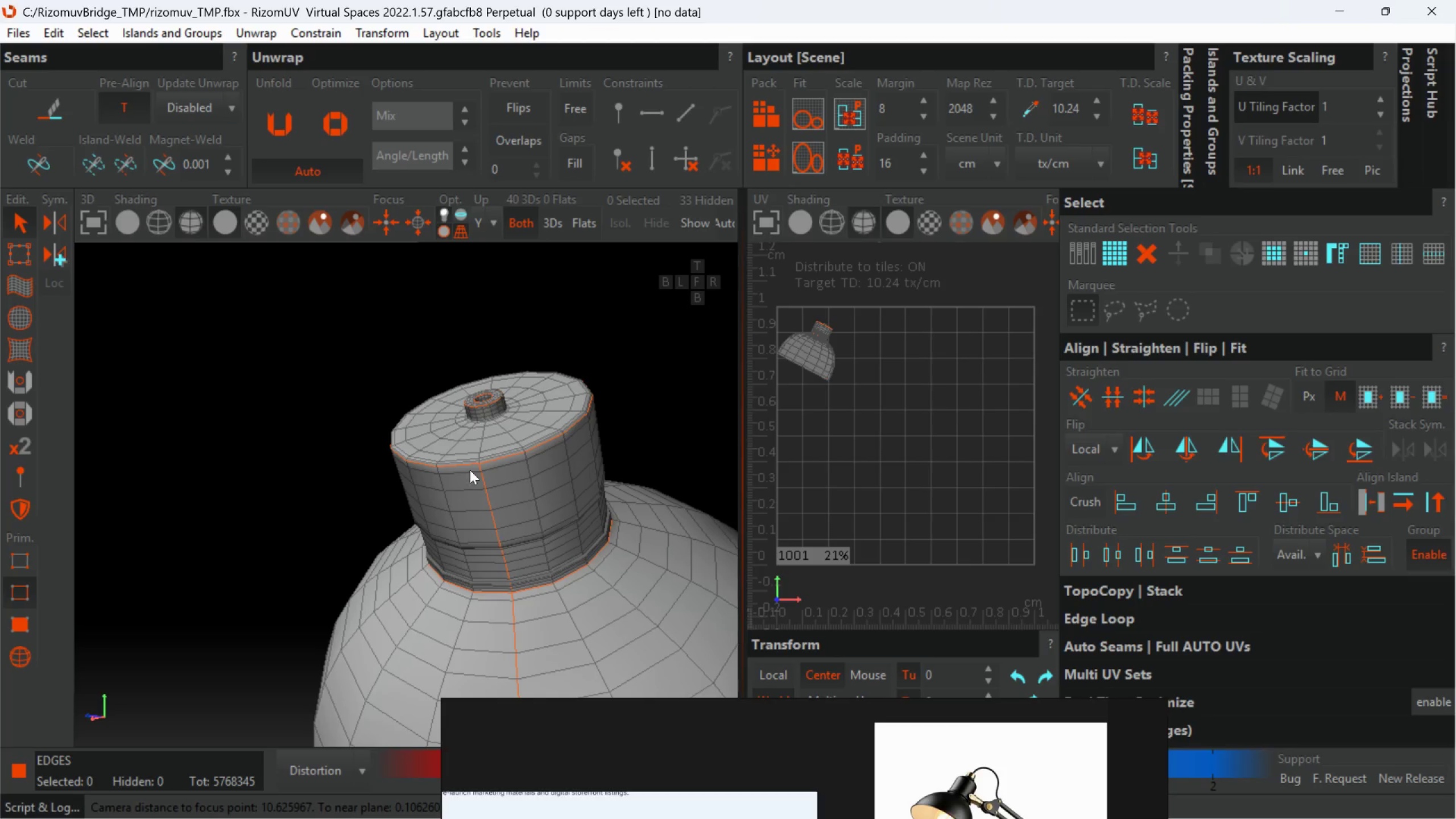 
scroll: coordinate [499, 554], scroll_direction: down, amount: 2.0
 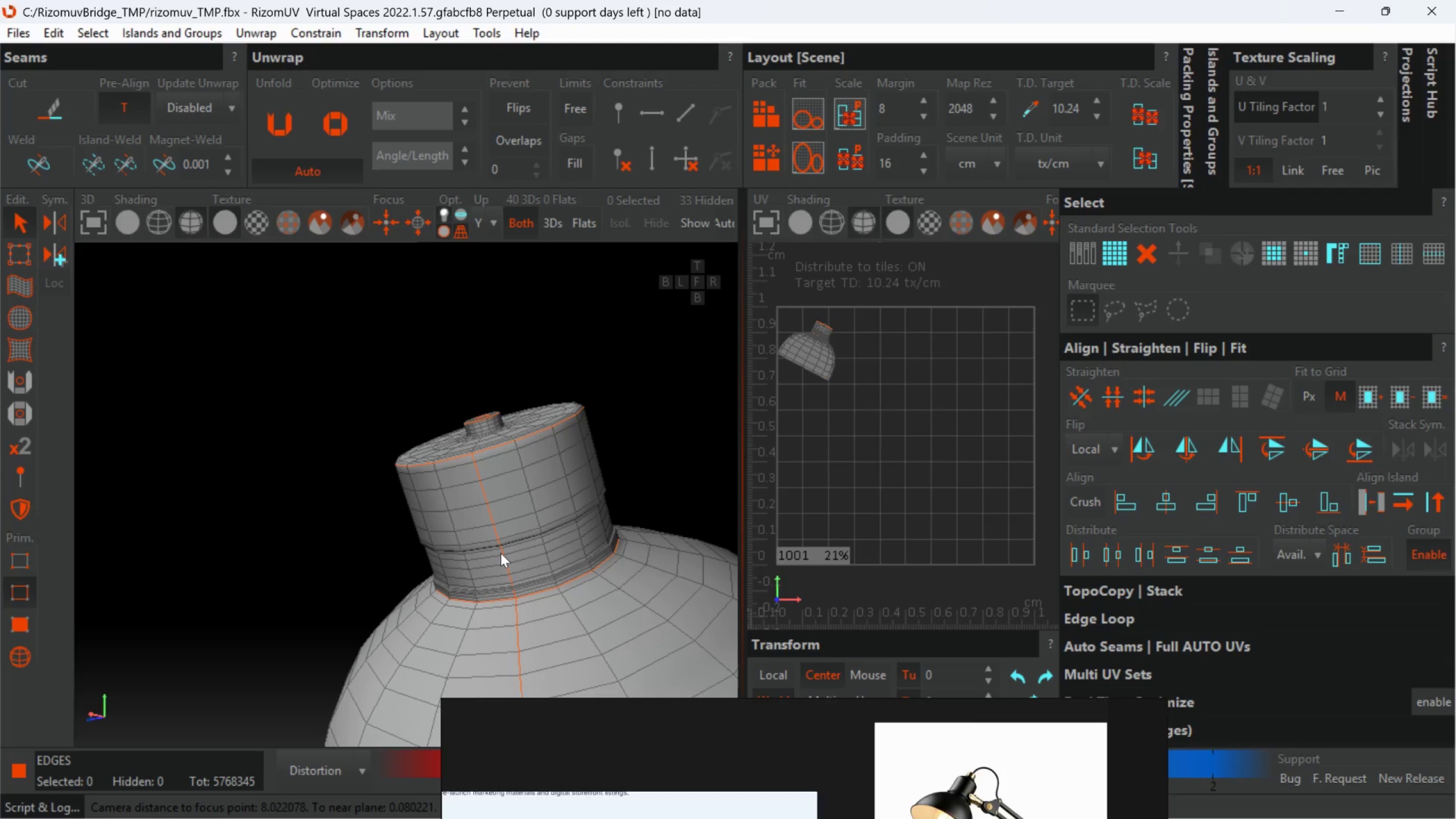 
scroll: coordinate [493, 519], scroll_direction: up, amount: 6.0
 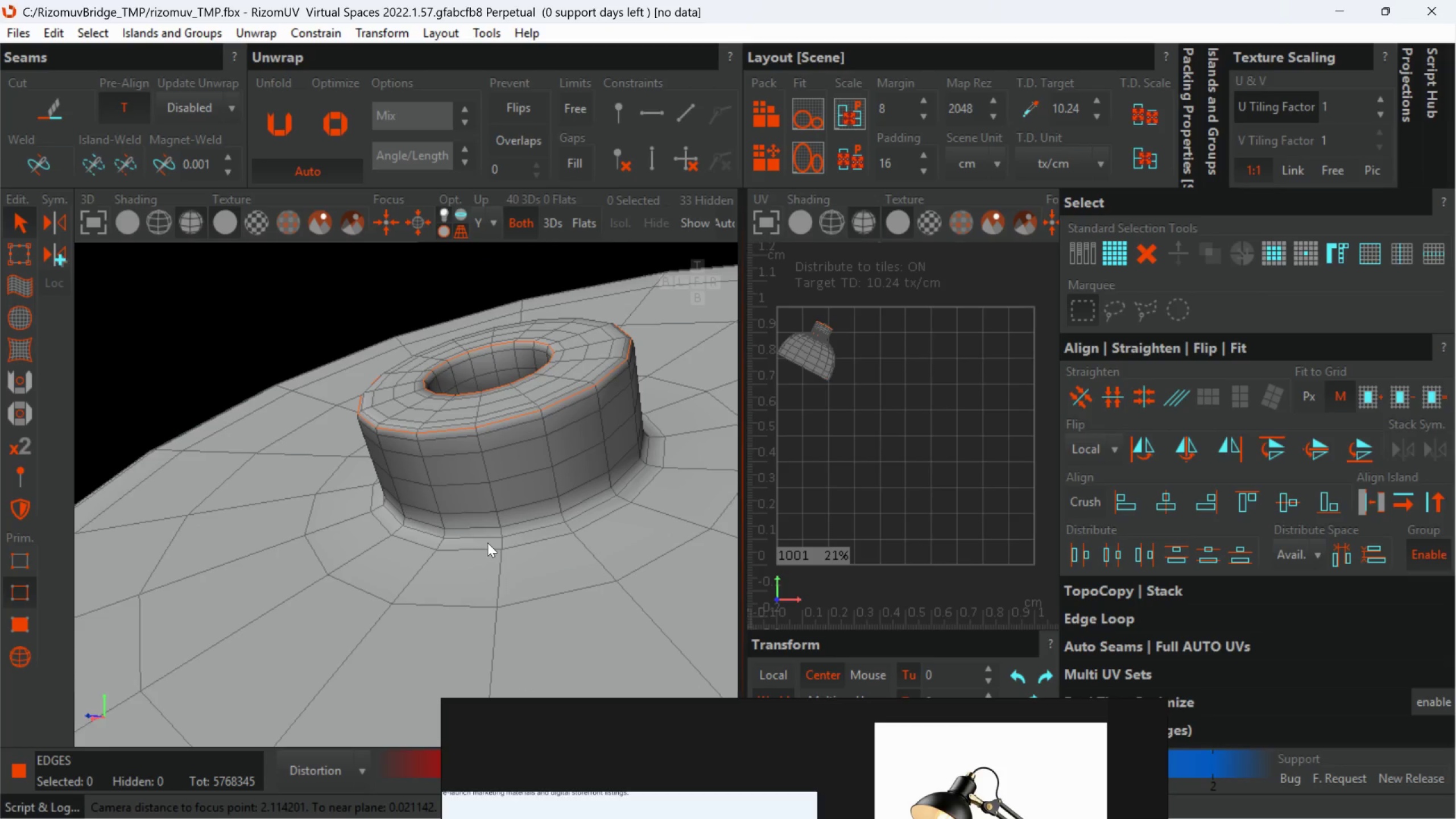 
double_click([487, 539])
 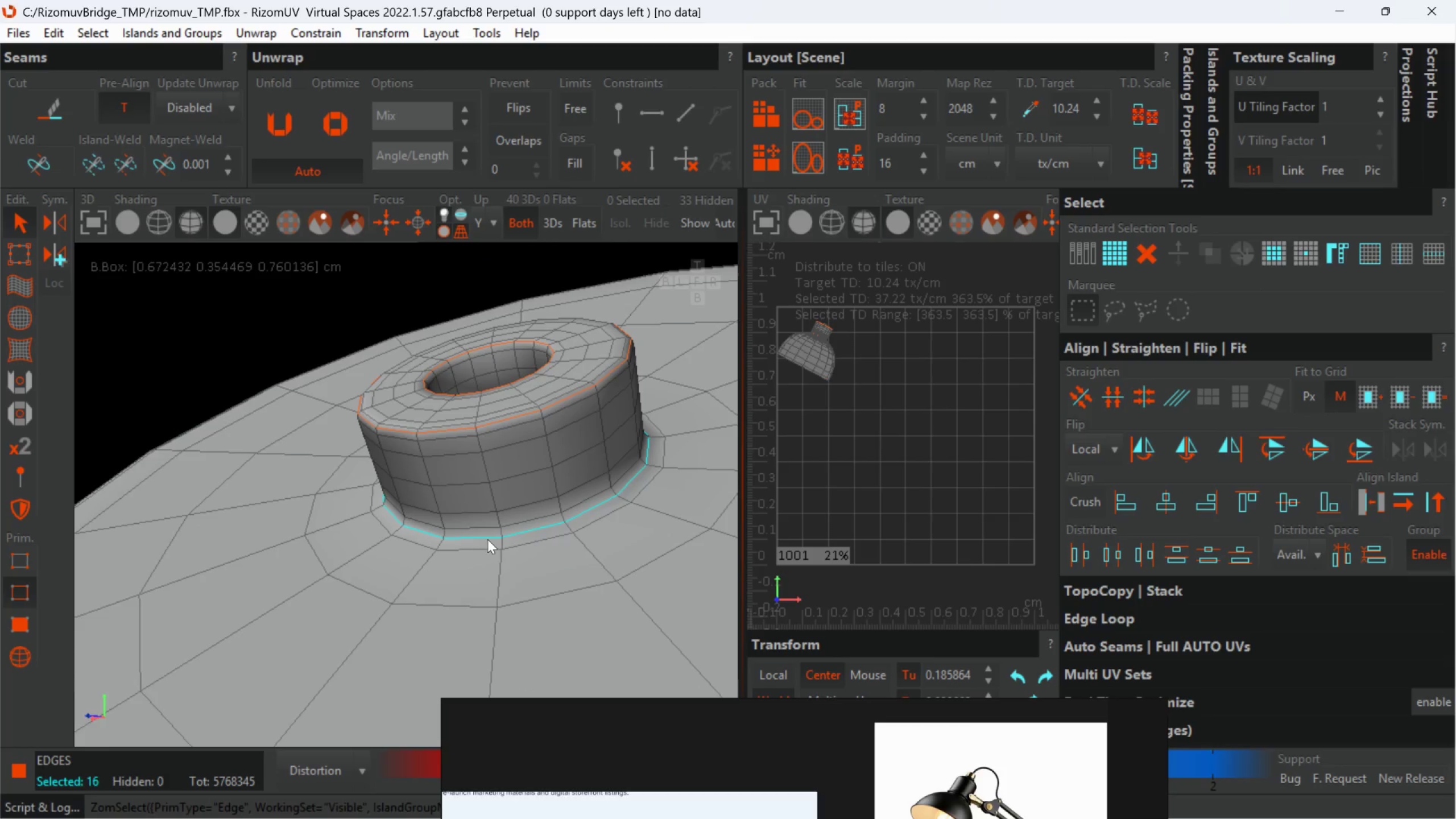 
key(C)
 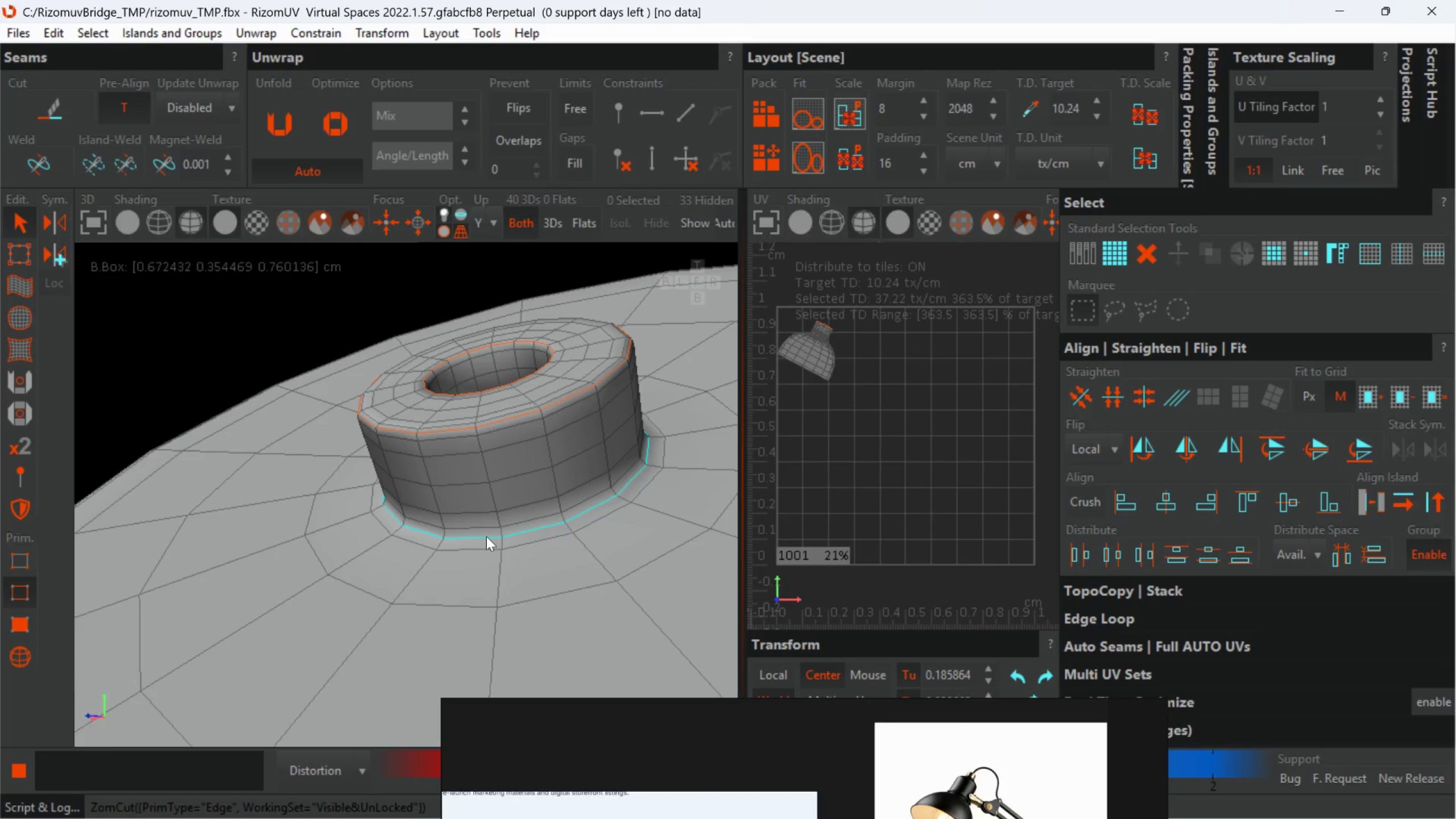 
scroll: coordinate [482, 537], scroll_direction: down, amount: 3.0
 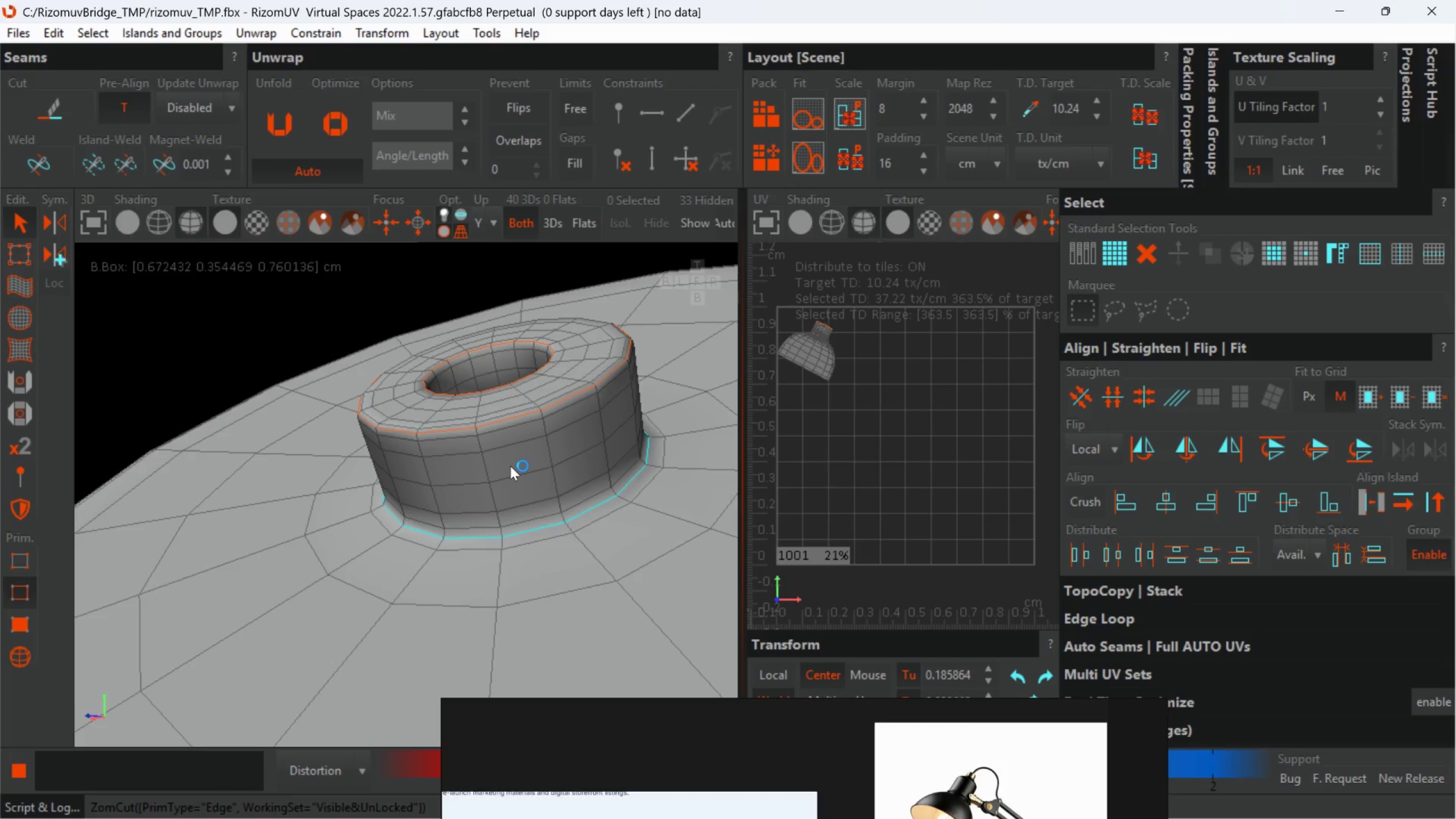 
wait(9.93)
 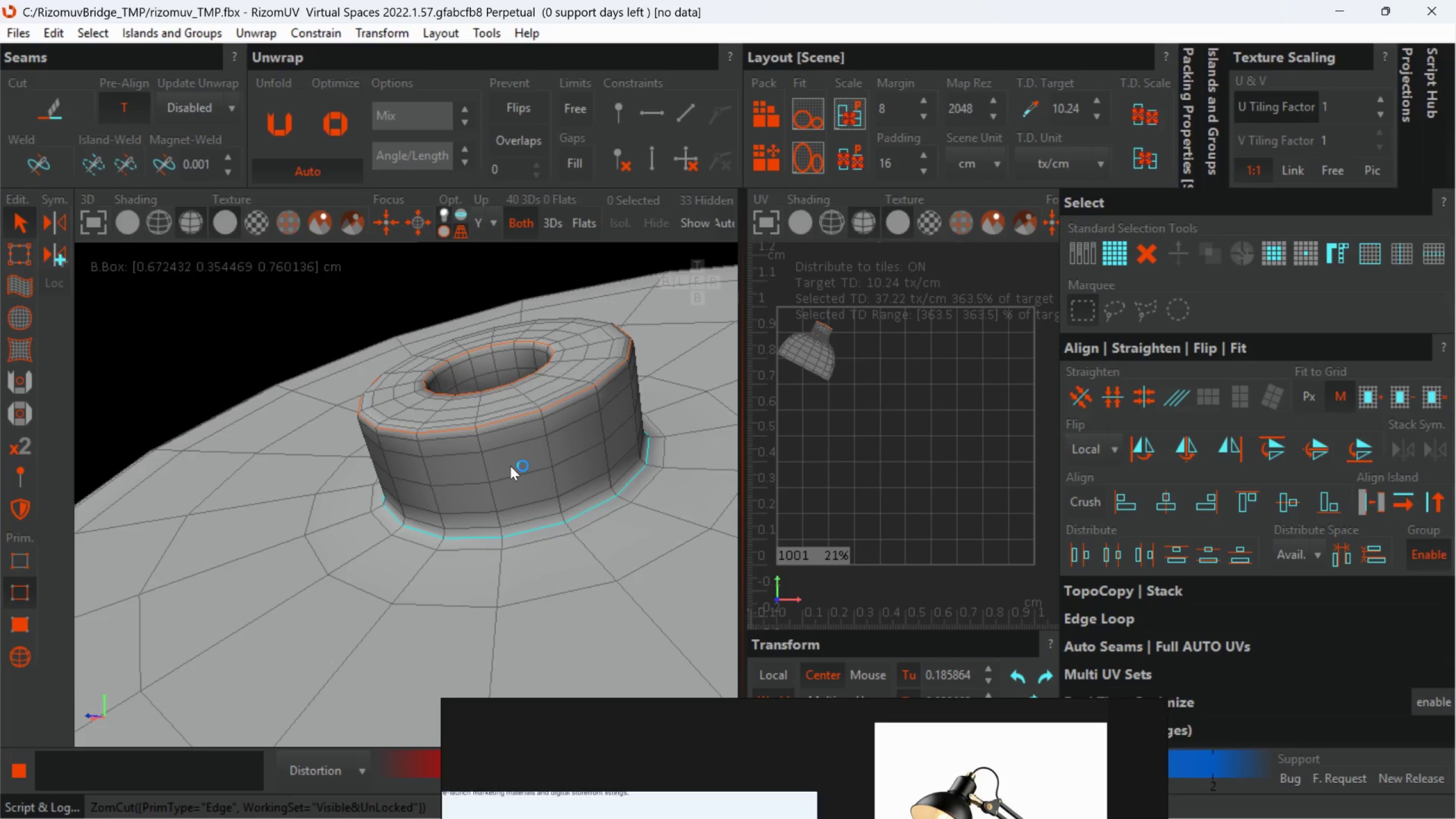 
scroll: coordinate [496, 510], scroll_direction: up, amount: 2.0
 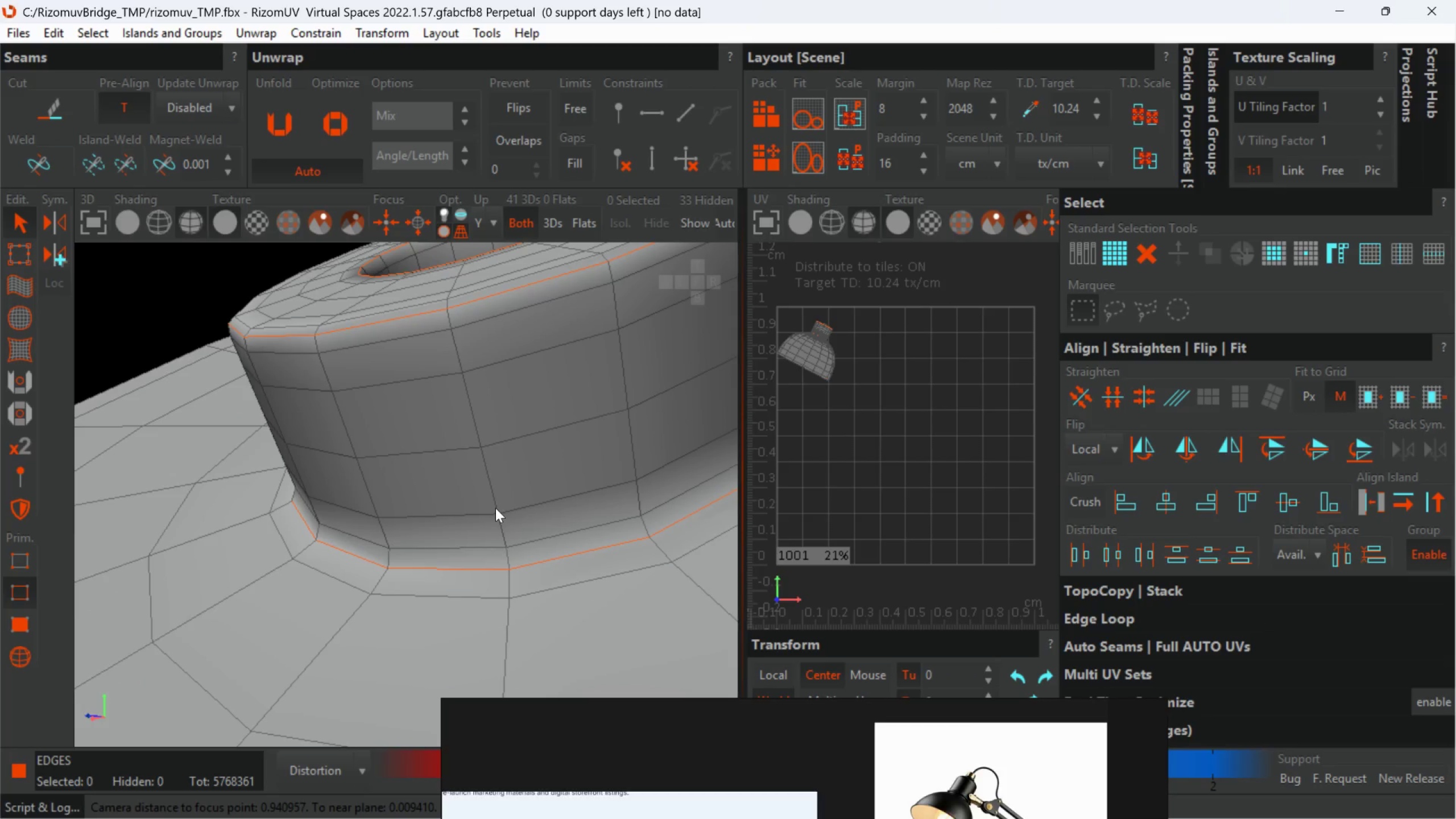 
double_click([495, 508])
 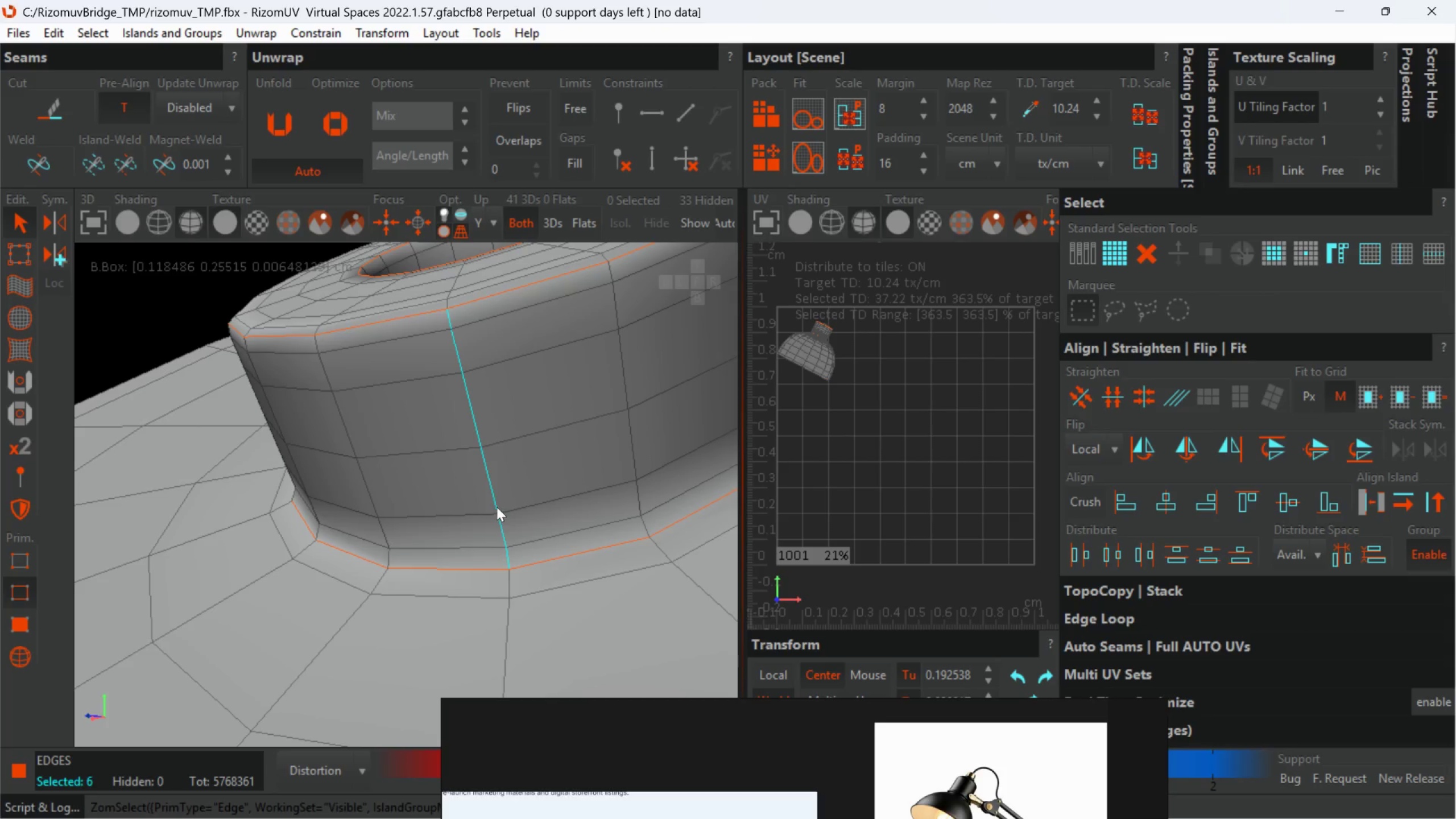 
key(C)
 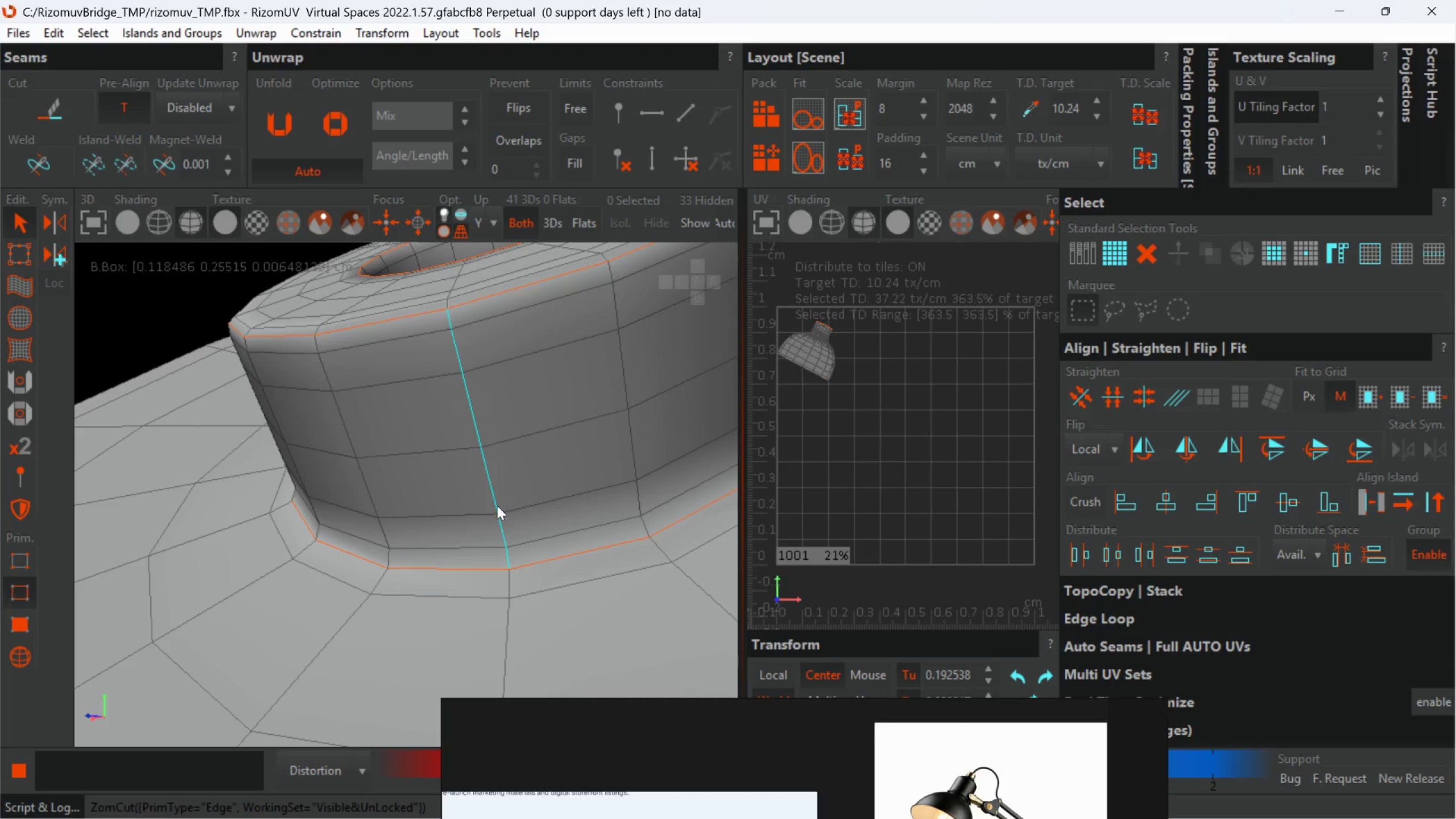 
scroll: coordinate [497, 506], scroll_direction: down, amount: 9.0
 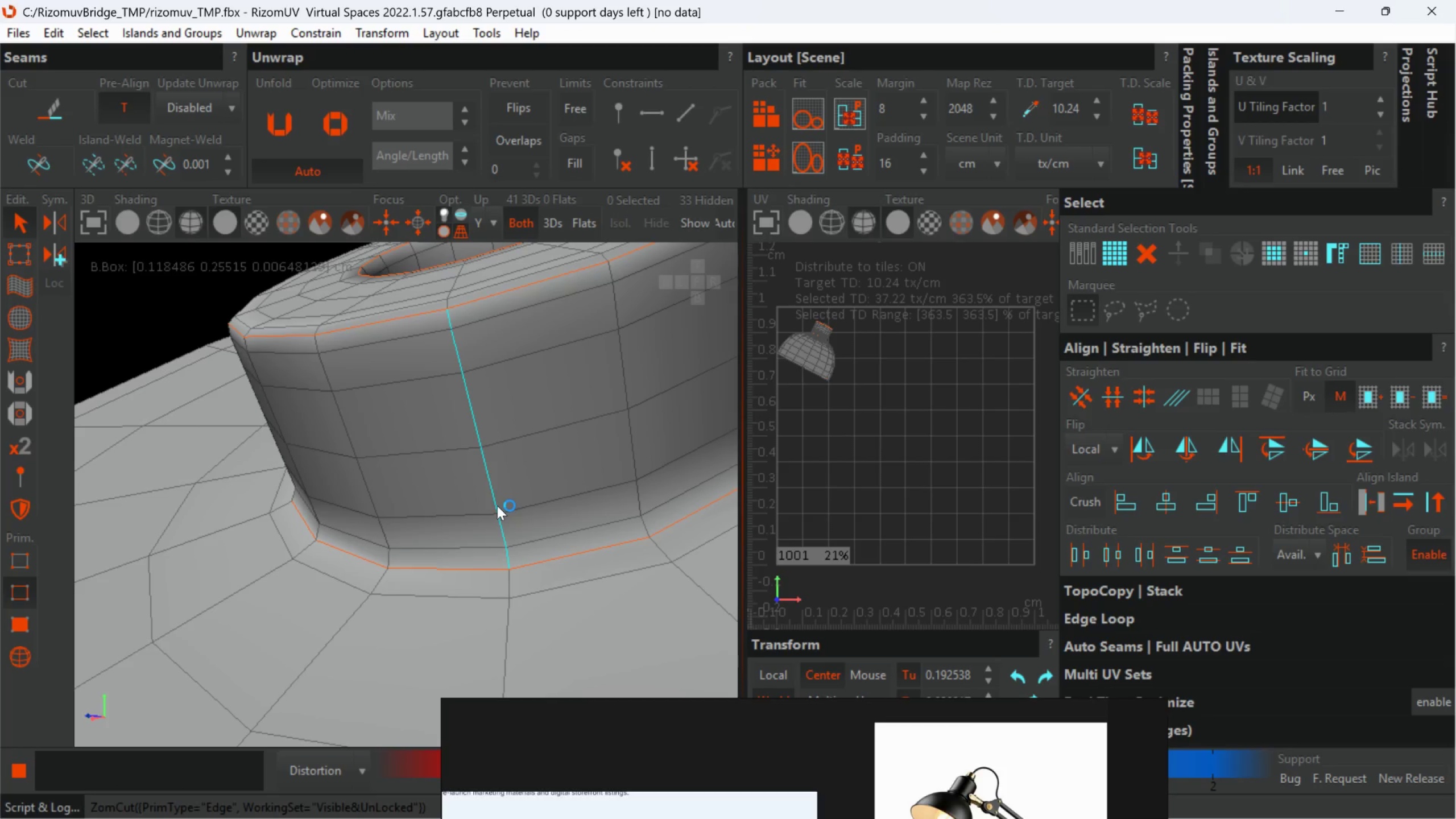 
wait(7.81)
 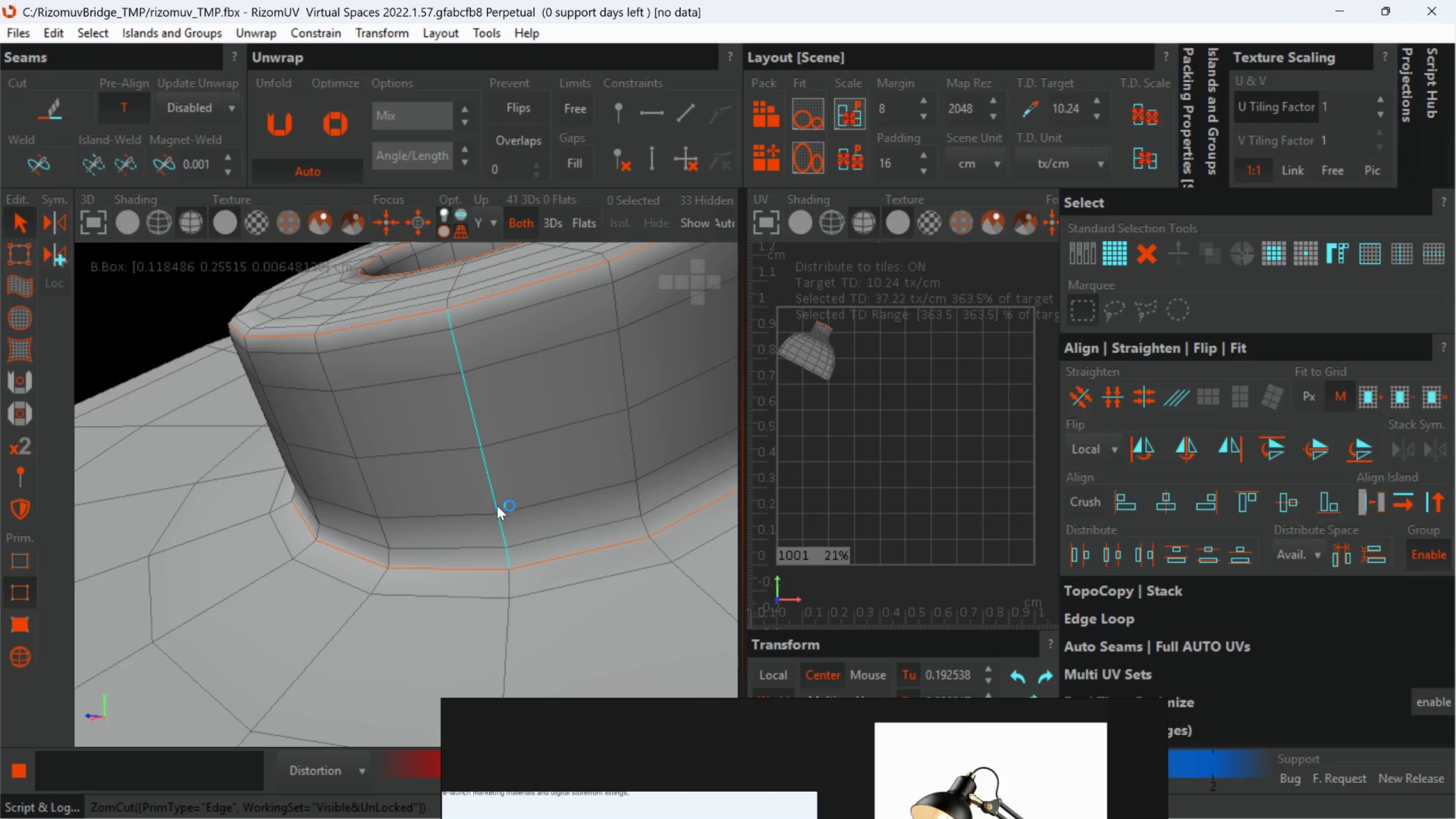 
scroll: coordinate [506, 562], scroll_direction: down, amount: 7.0
 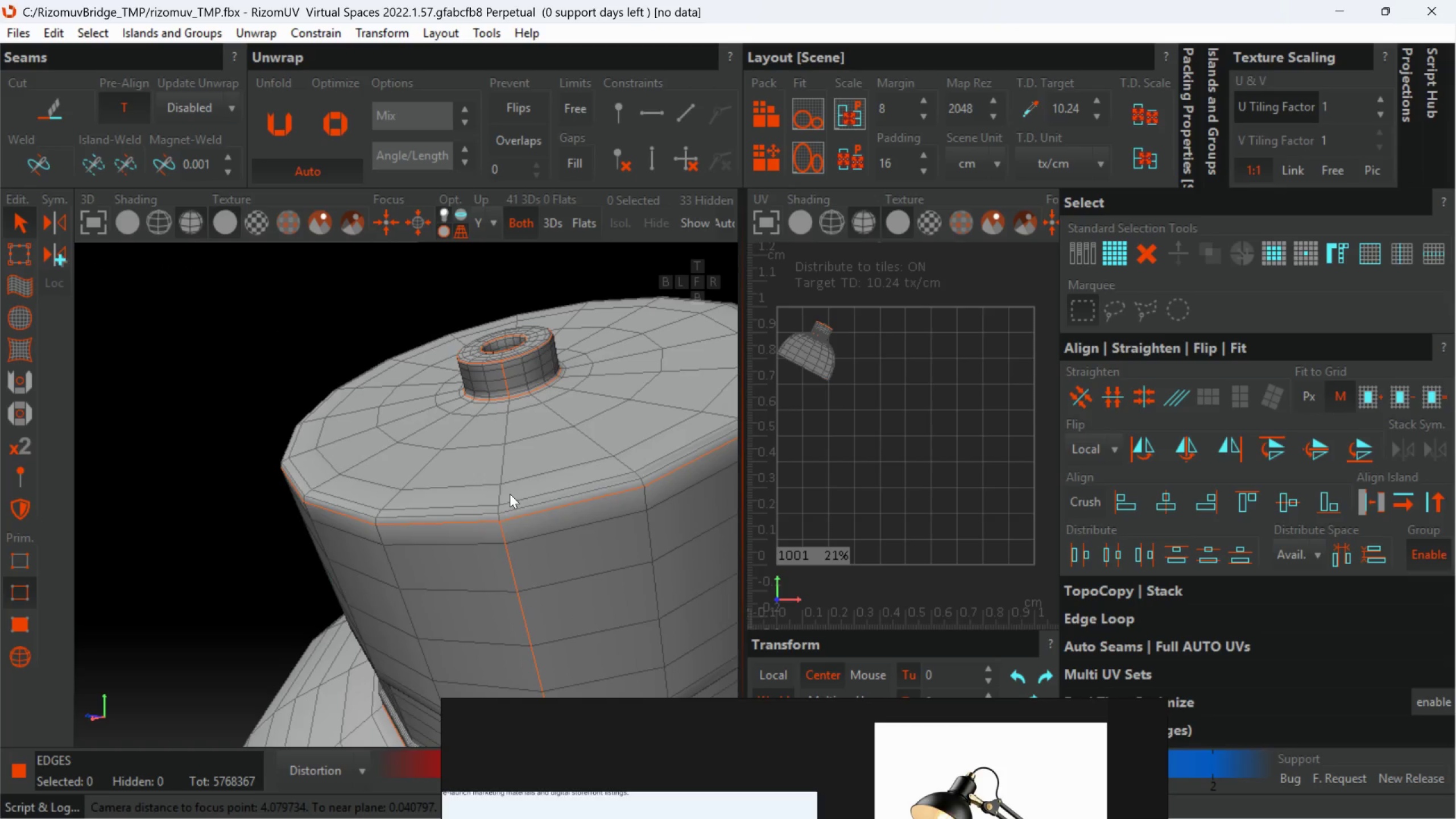 
scroll: coordinate [497, 507], scroll_direction: up, amount: 2.0
 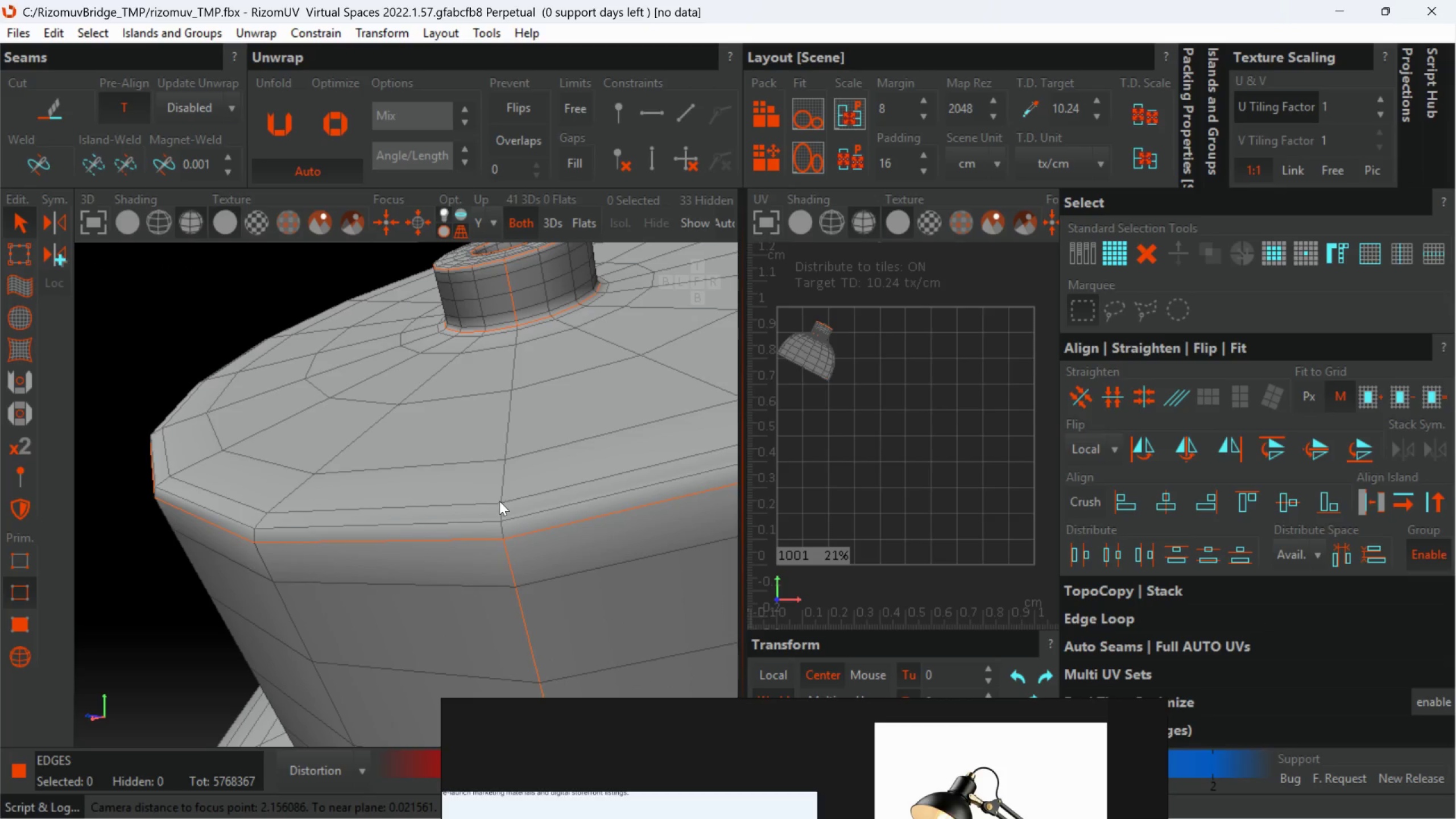 
left_click([500, 500])
 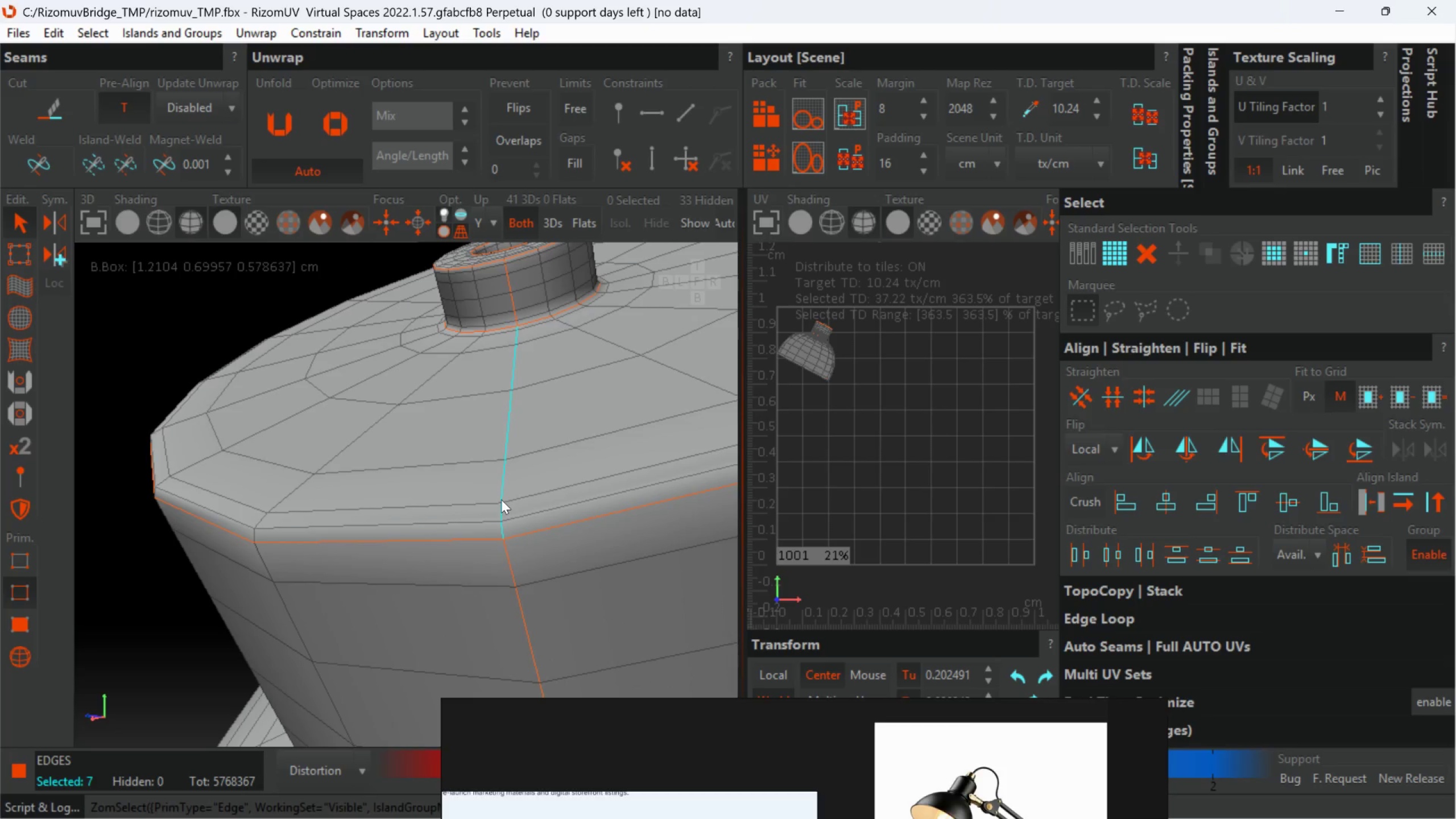 
key(C)
 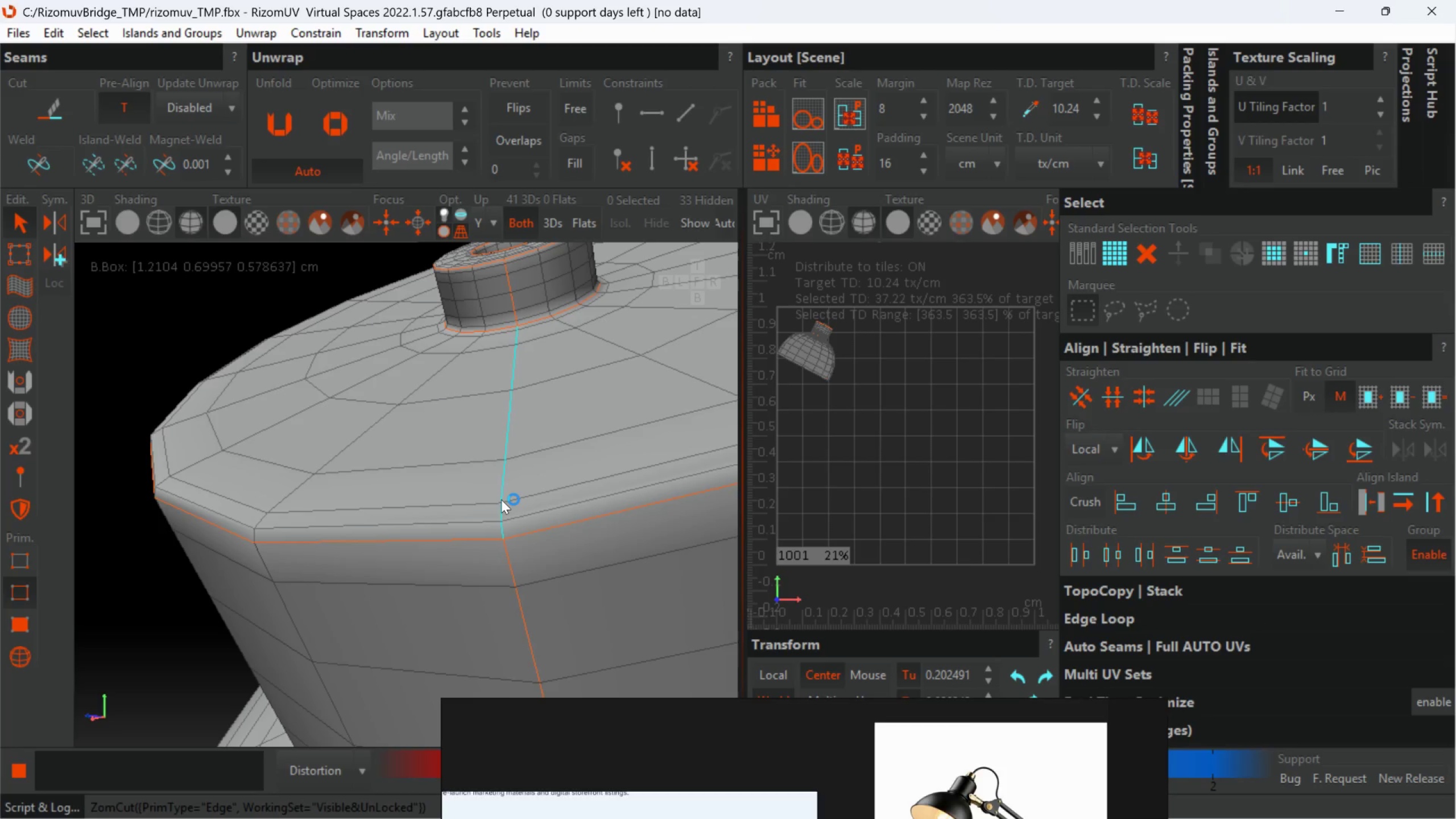 
wait(10.8)
 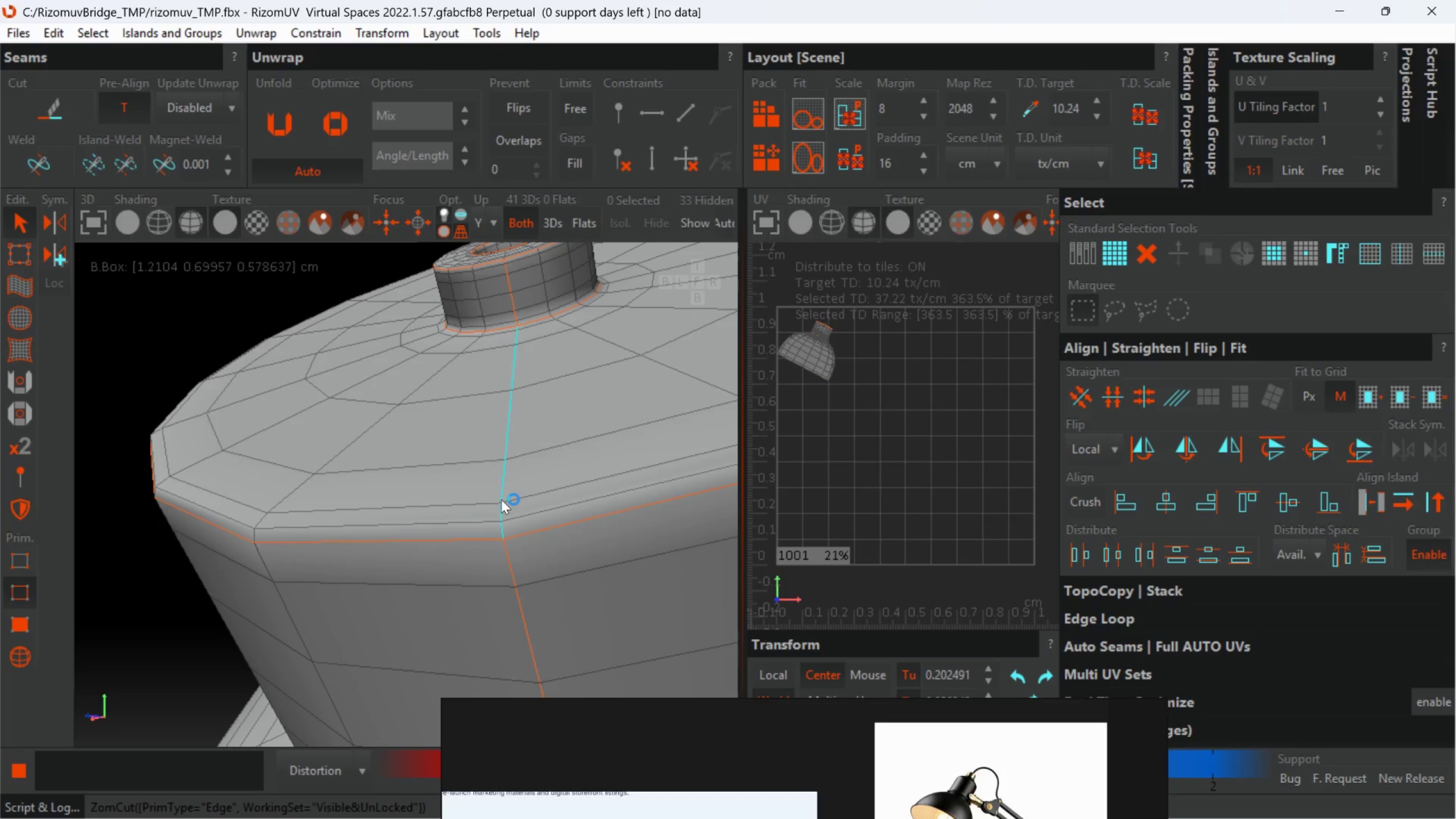 
scroll: coordinate [584, 477], scroll_direction: down, amount: 2.0
 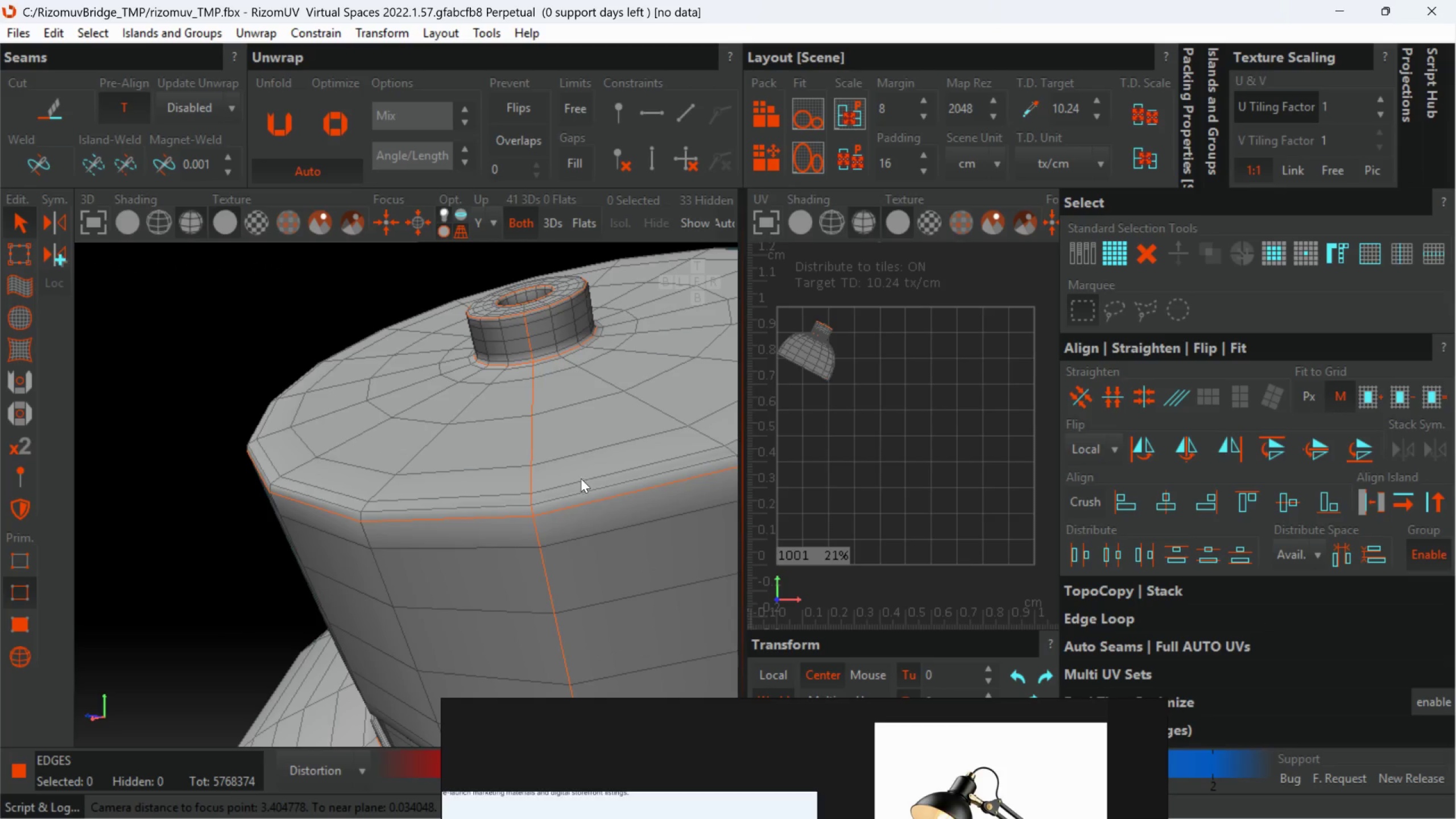 
hold_key(key=AltLeft, duration=0.62)
 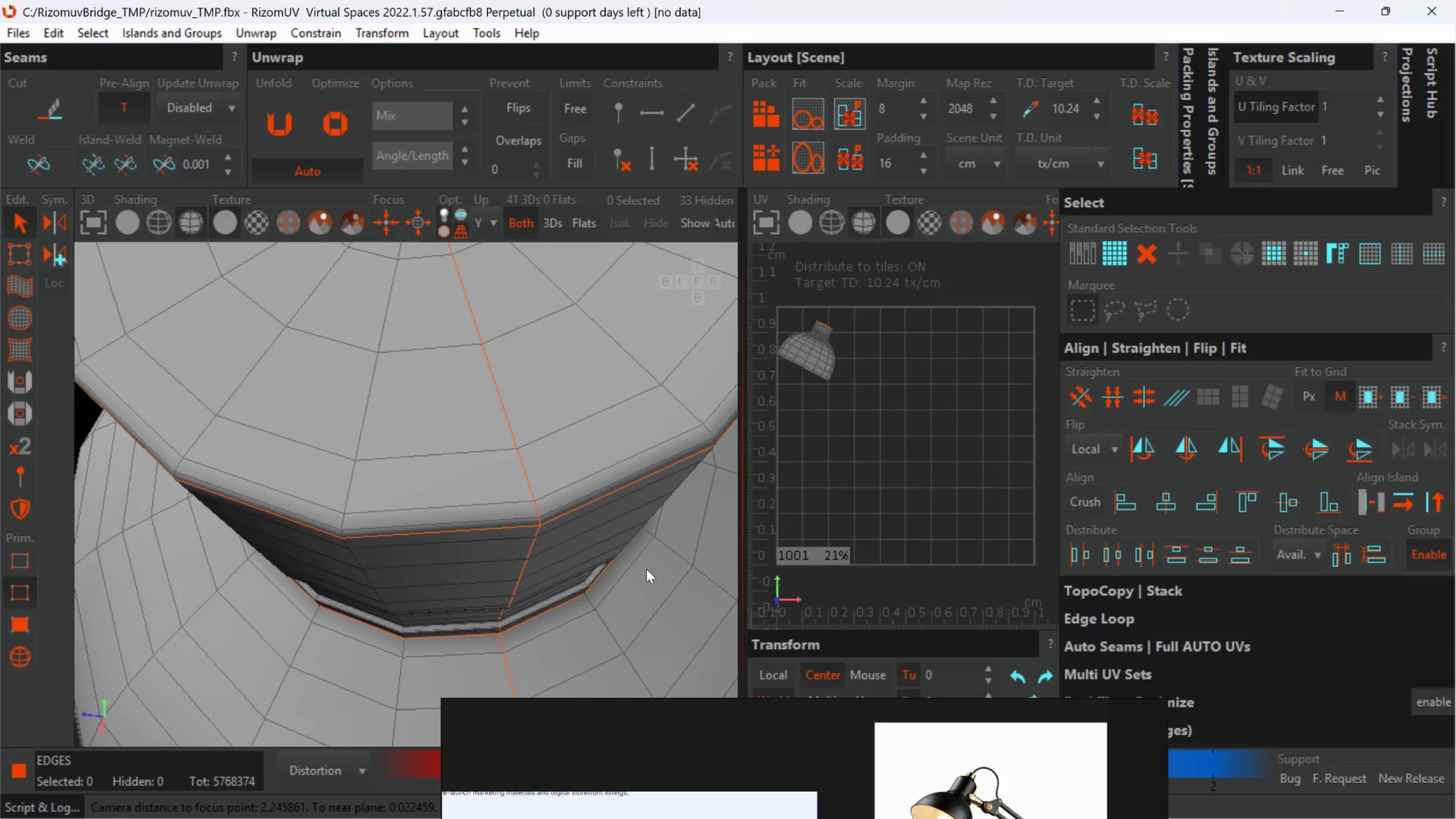 
hold_key(key=AltLeft, duration=0.44)
 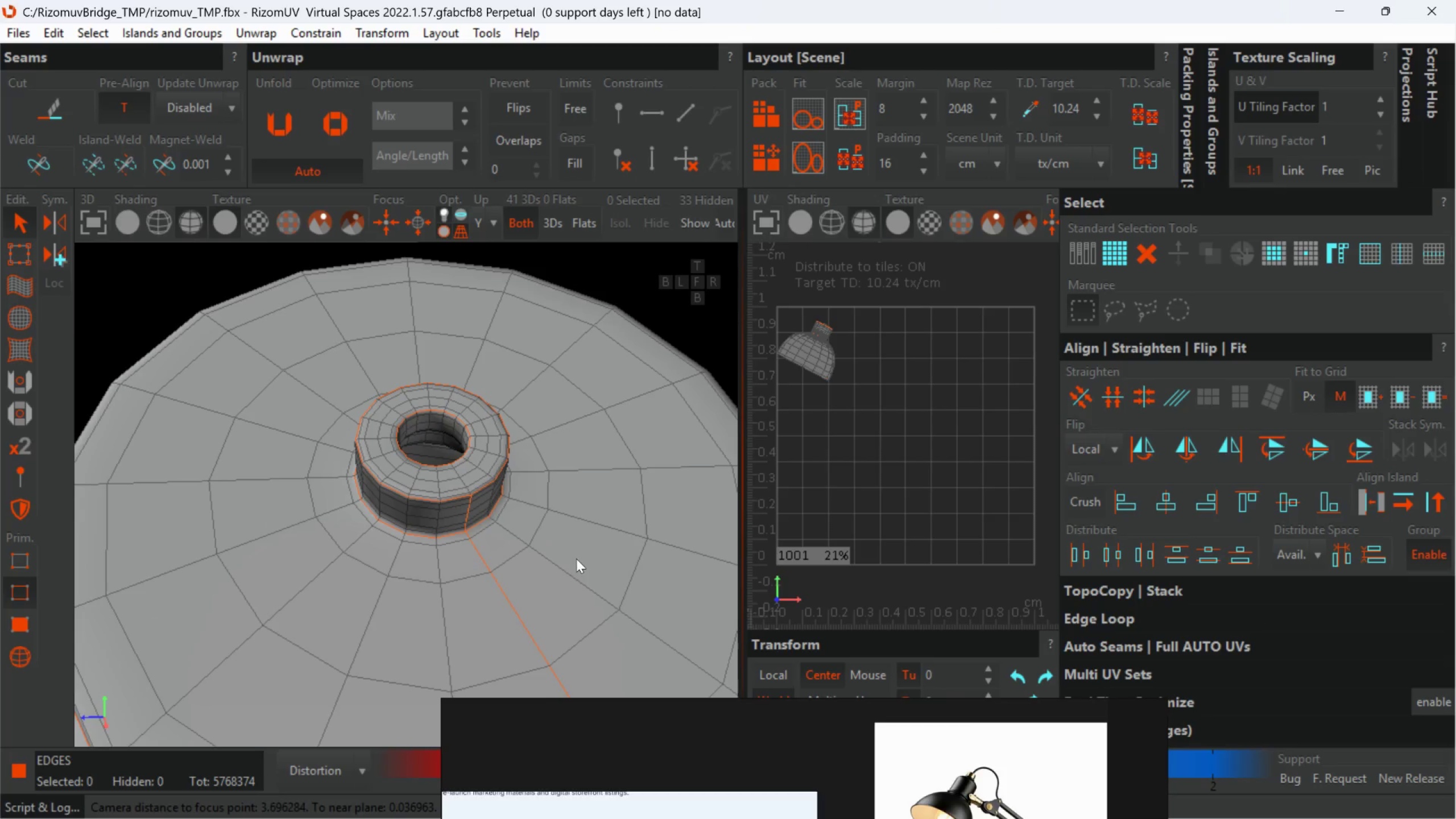 
hold_key(key=AltLeft, duration=0.44)
 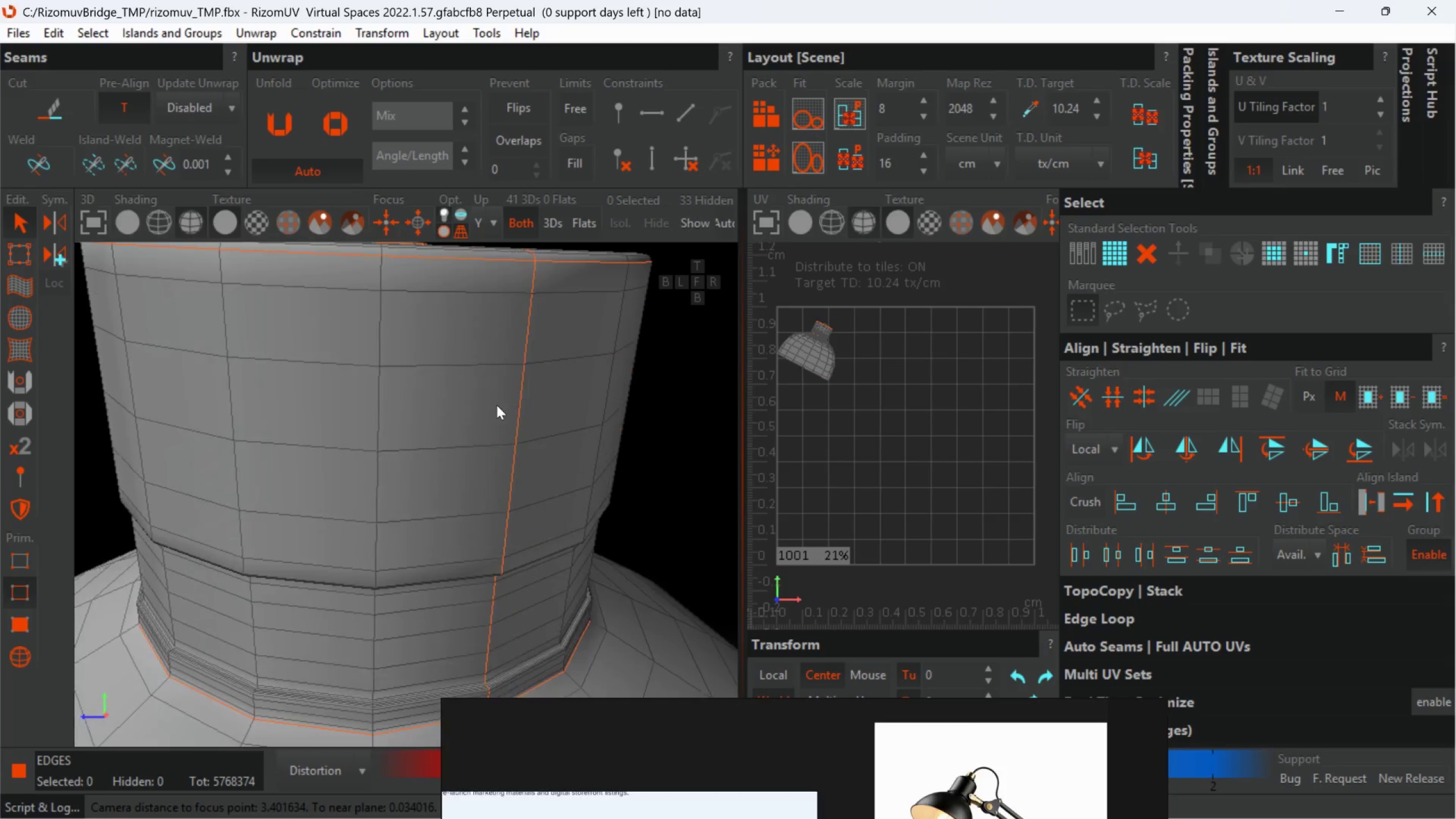 
scroll: coordinate [500, 500], scroll_direction: down, amount: 2.0
 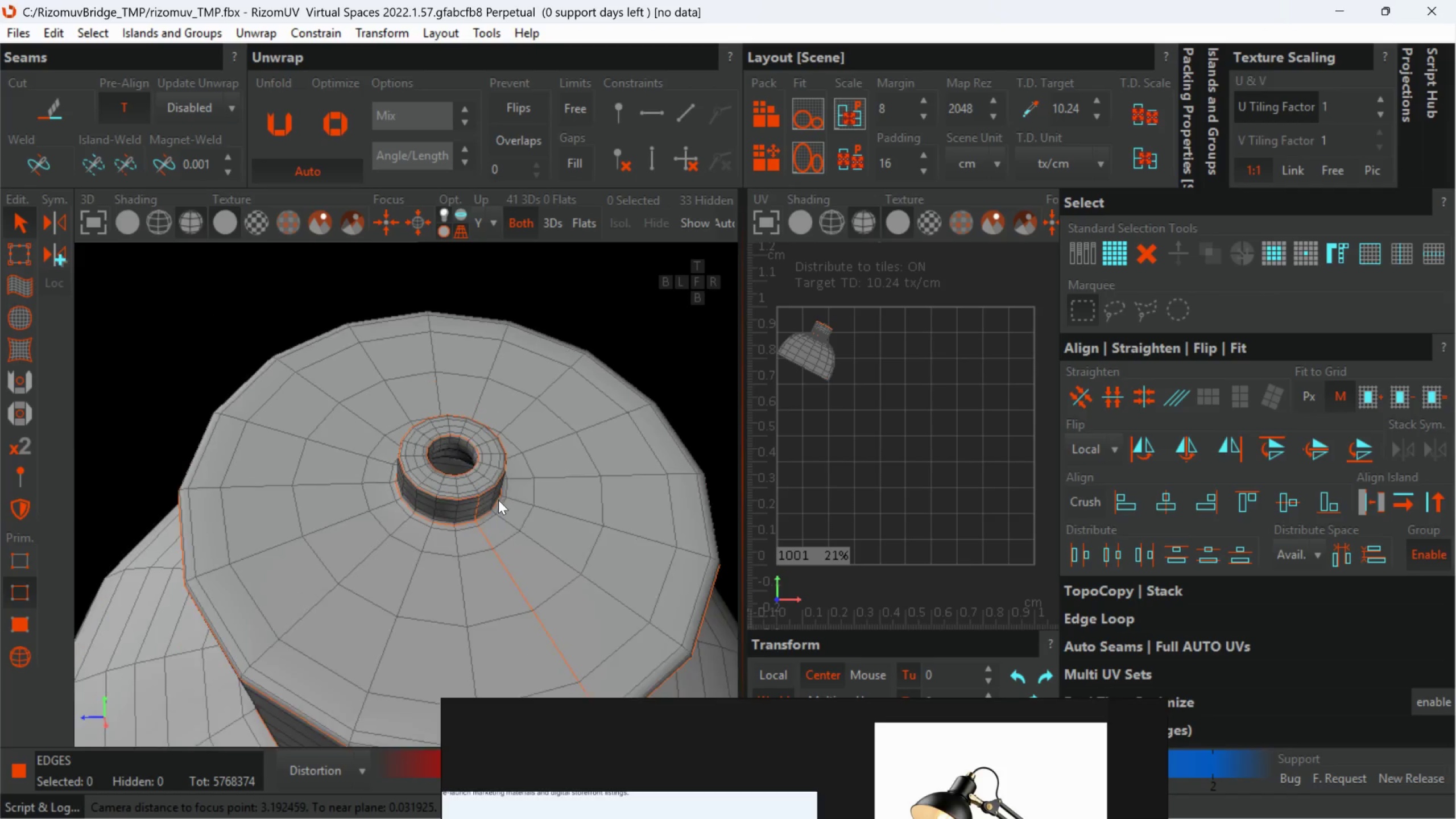 
hold_key(key=AltLeft, duration=0.47)
 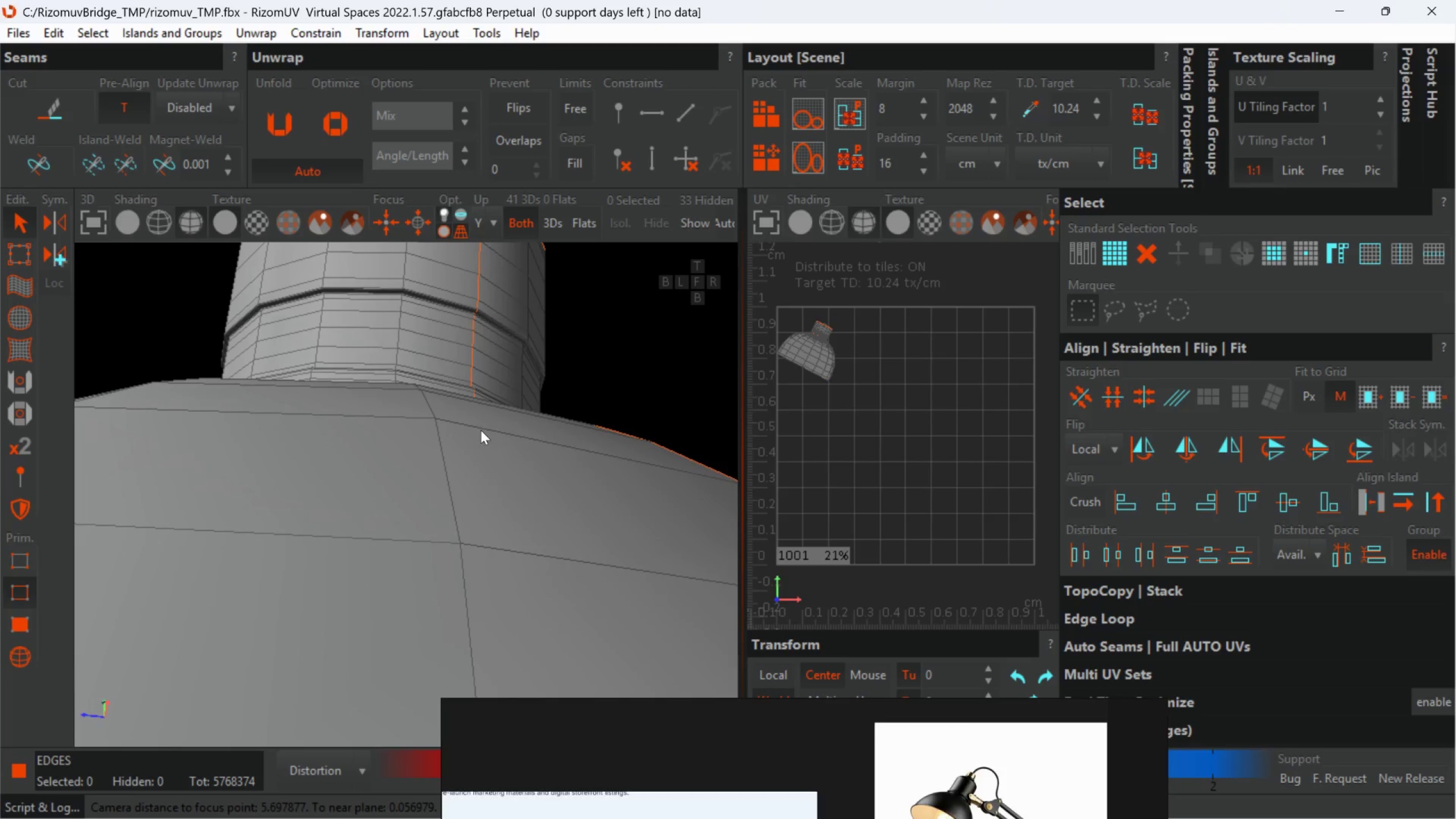 
scroll: coordinate [486, 456], scroll_direction: down, amount: 2.0
 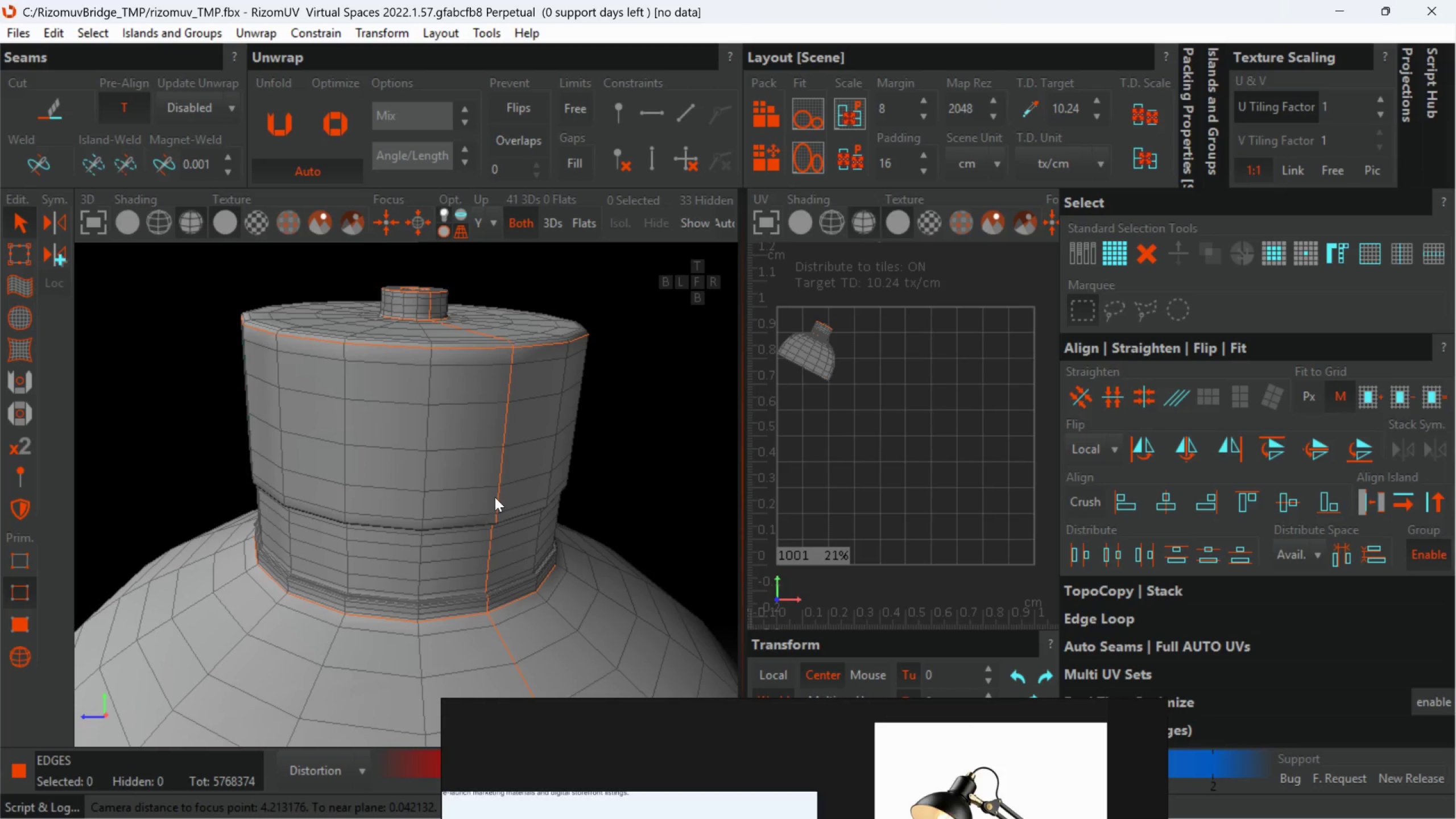 
scroll: coordinate [481, 416], scroll_direction: up, amount: 1.0
 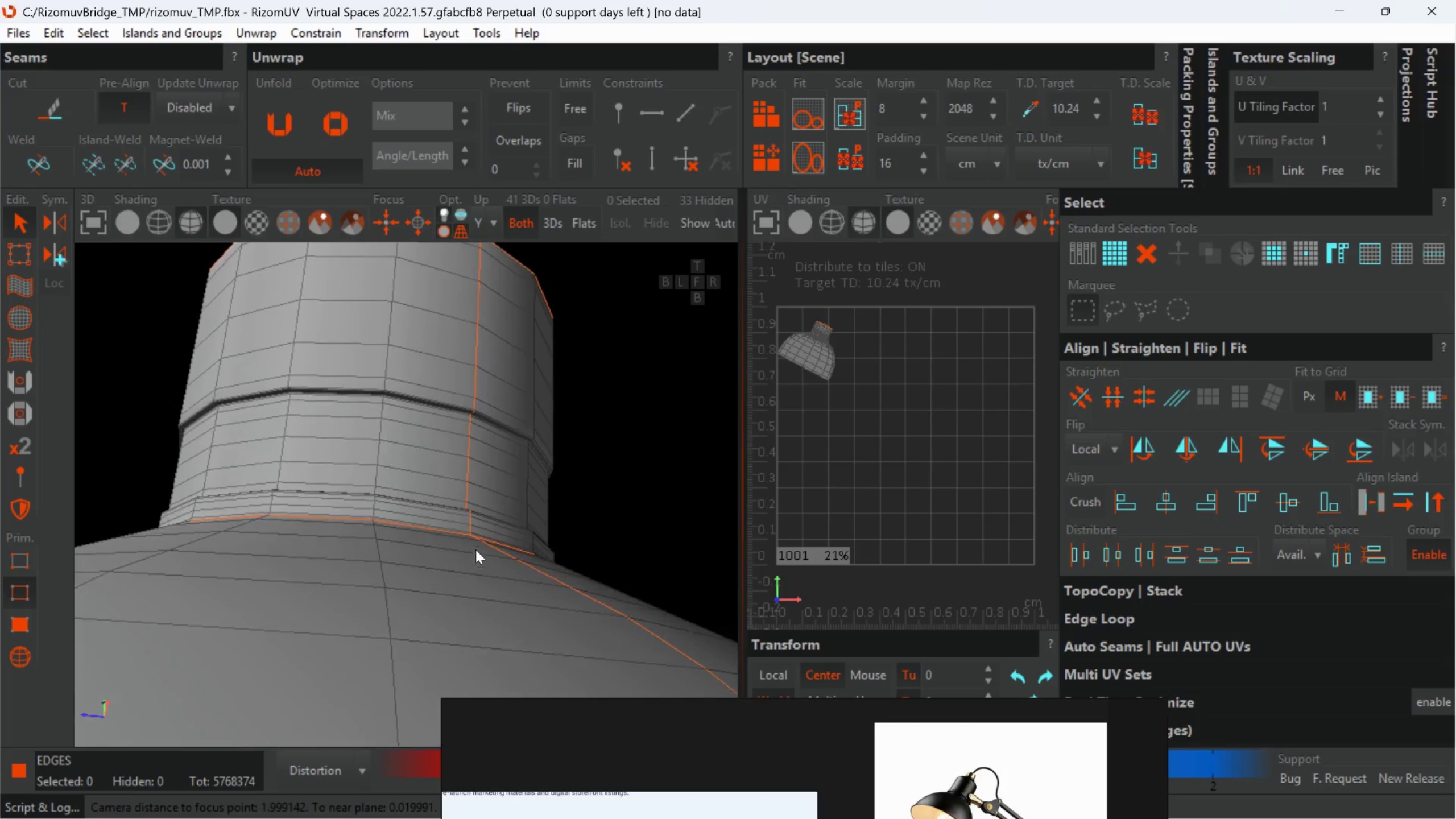 
hold_key(key=AltLeft, duration=0.5)
 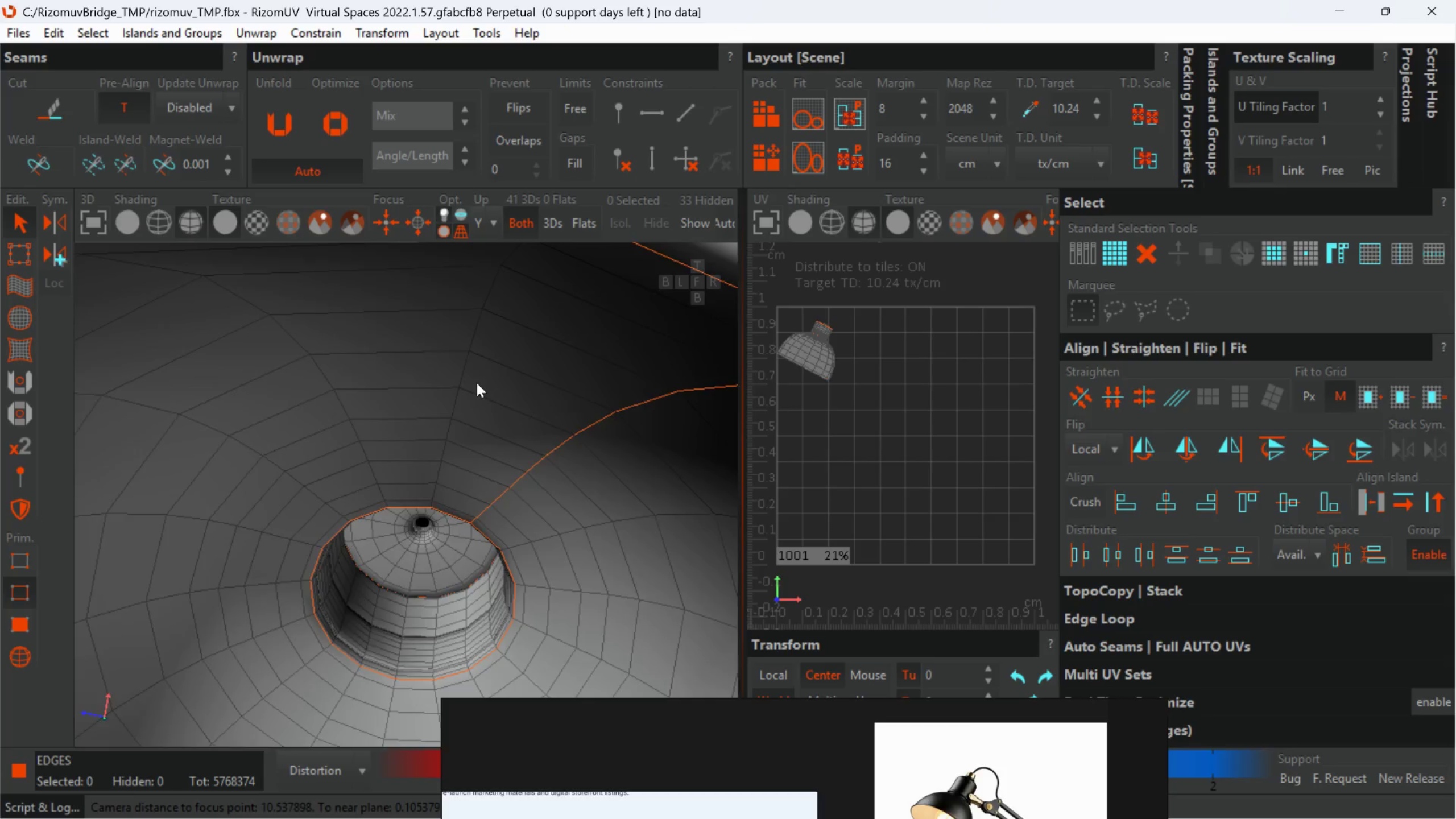 
scroll: coordinate [473, 517], scroll_direction: down, amount: 3.0
 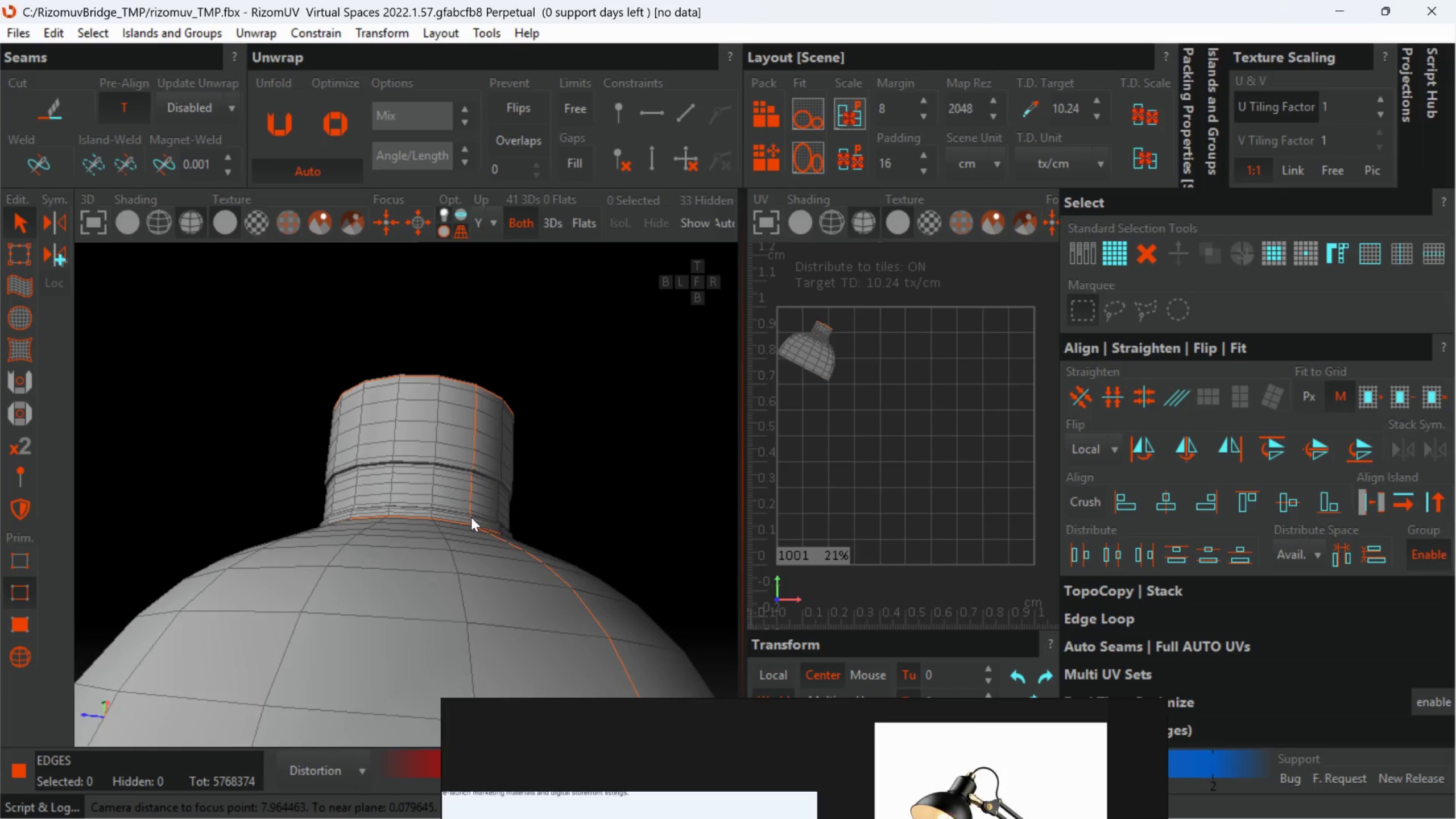 
hold_key(key=AltLeft, duration=0.36)
 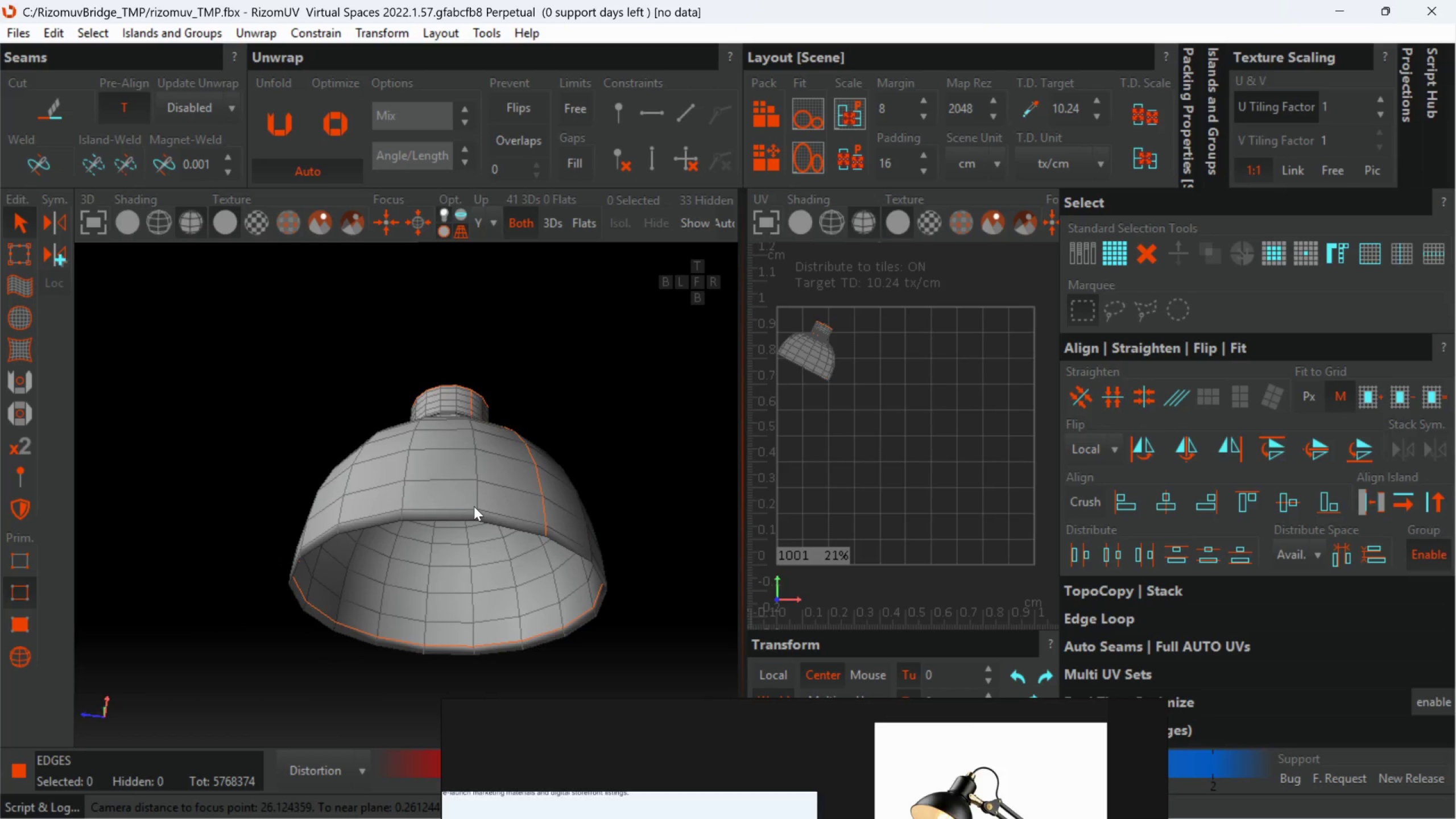 
scroll: coordinate [477, 506], scroll_direction: down, amount: 5.0
 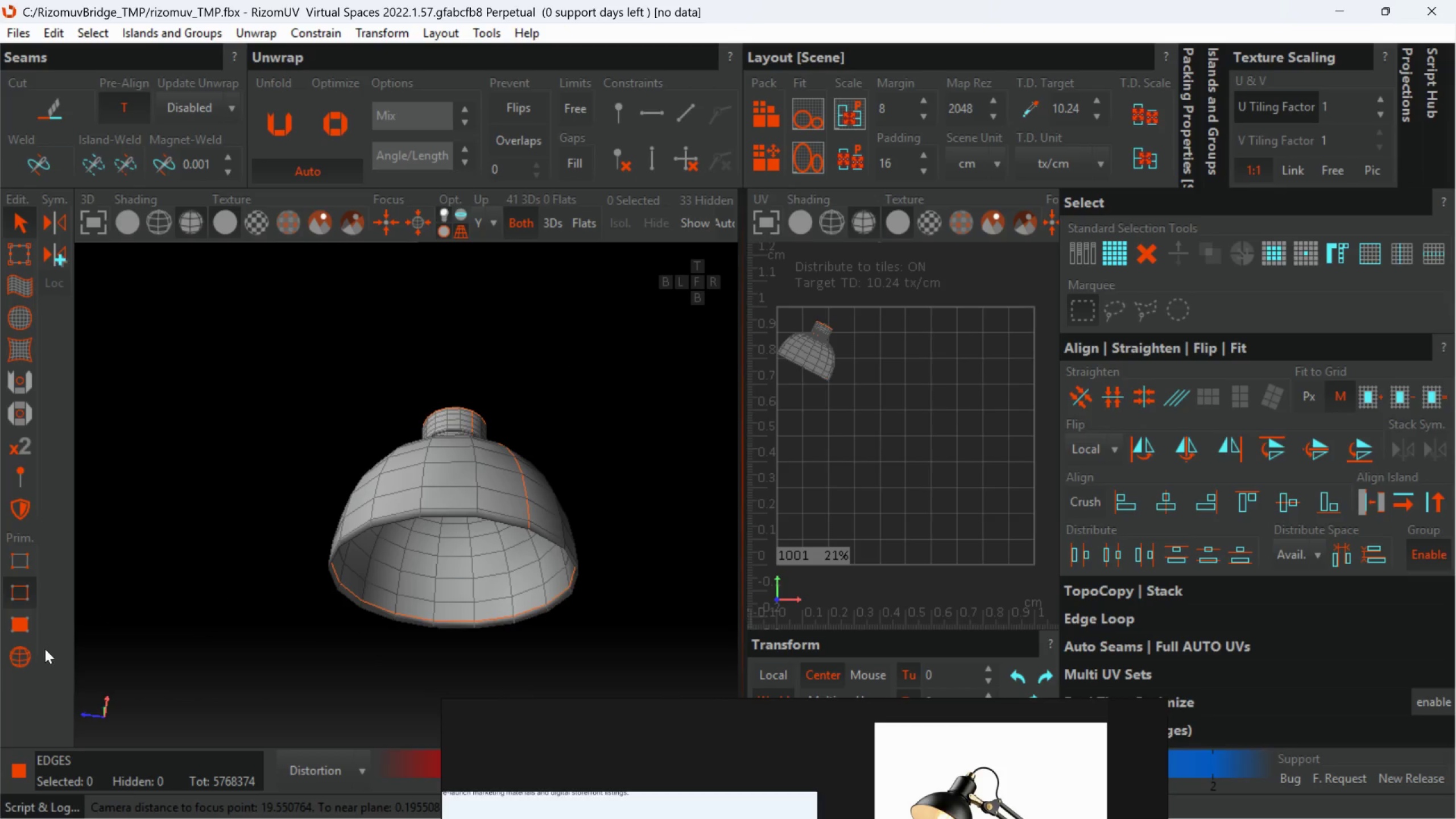 
left_click([31, 657])
 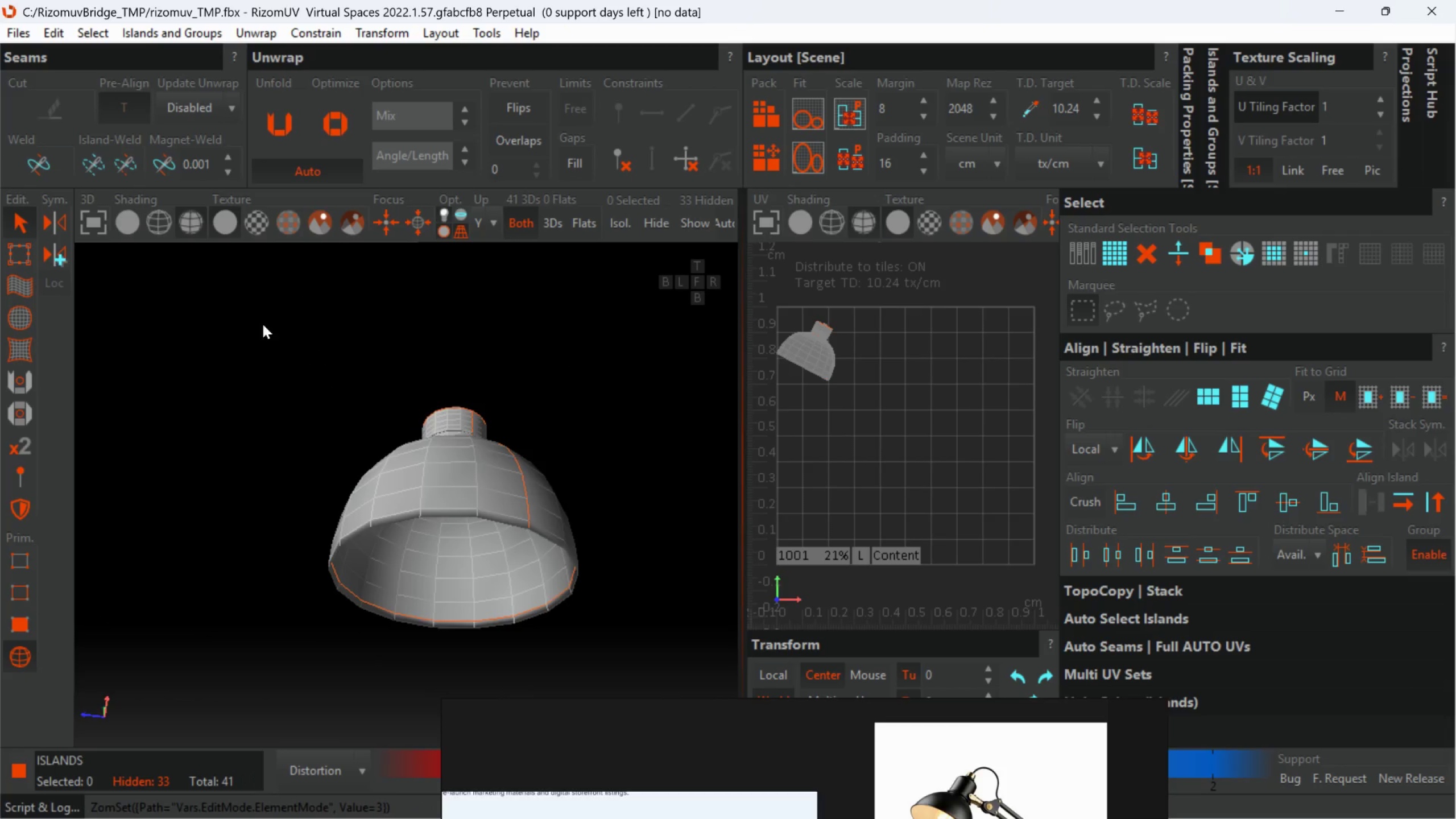 
left_click_drag(start_coordinate=[259, 324], to_coordinate=[624, 672])
 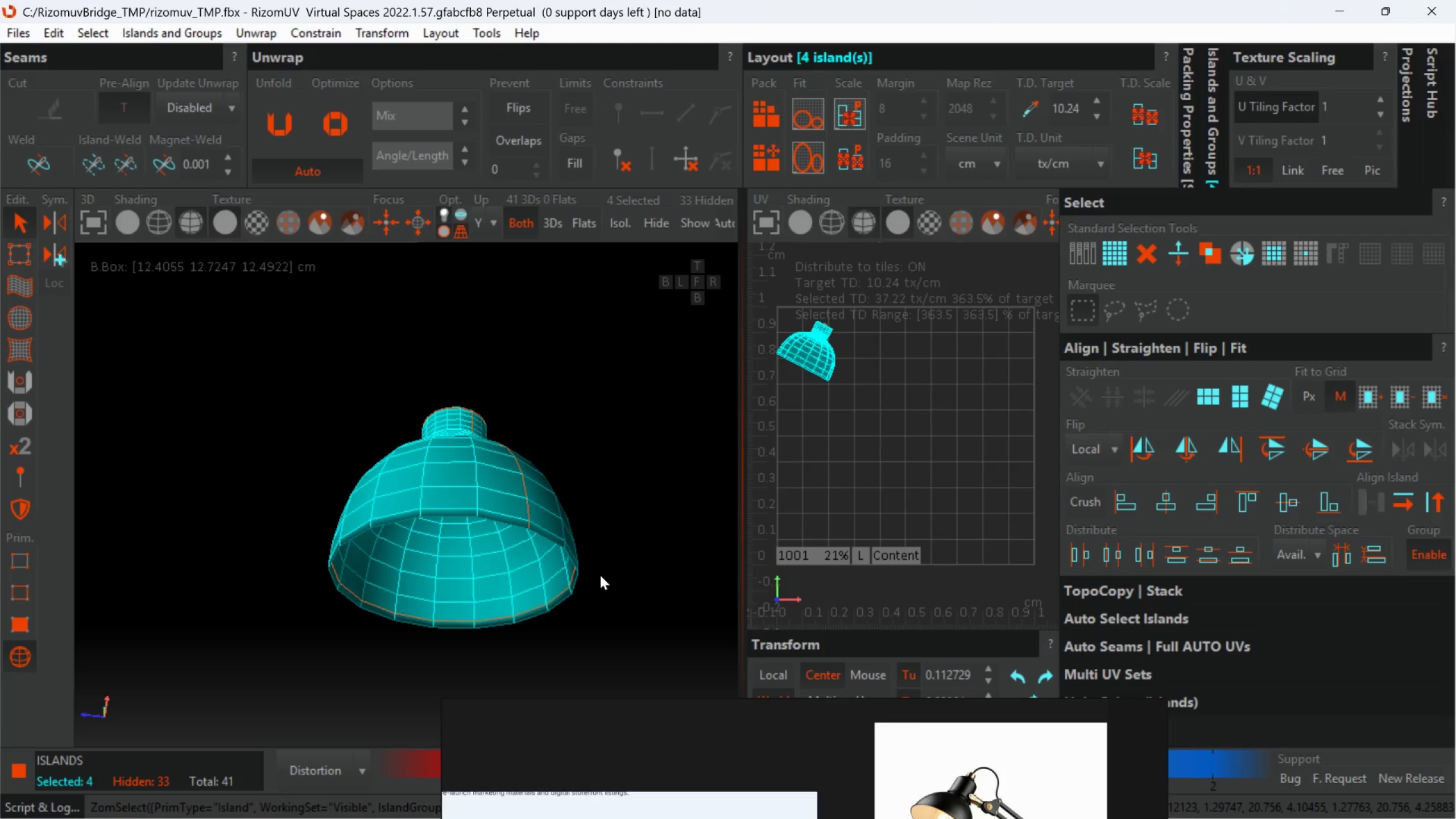 
key(U)
 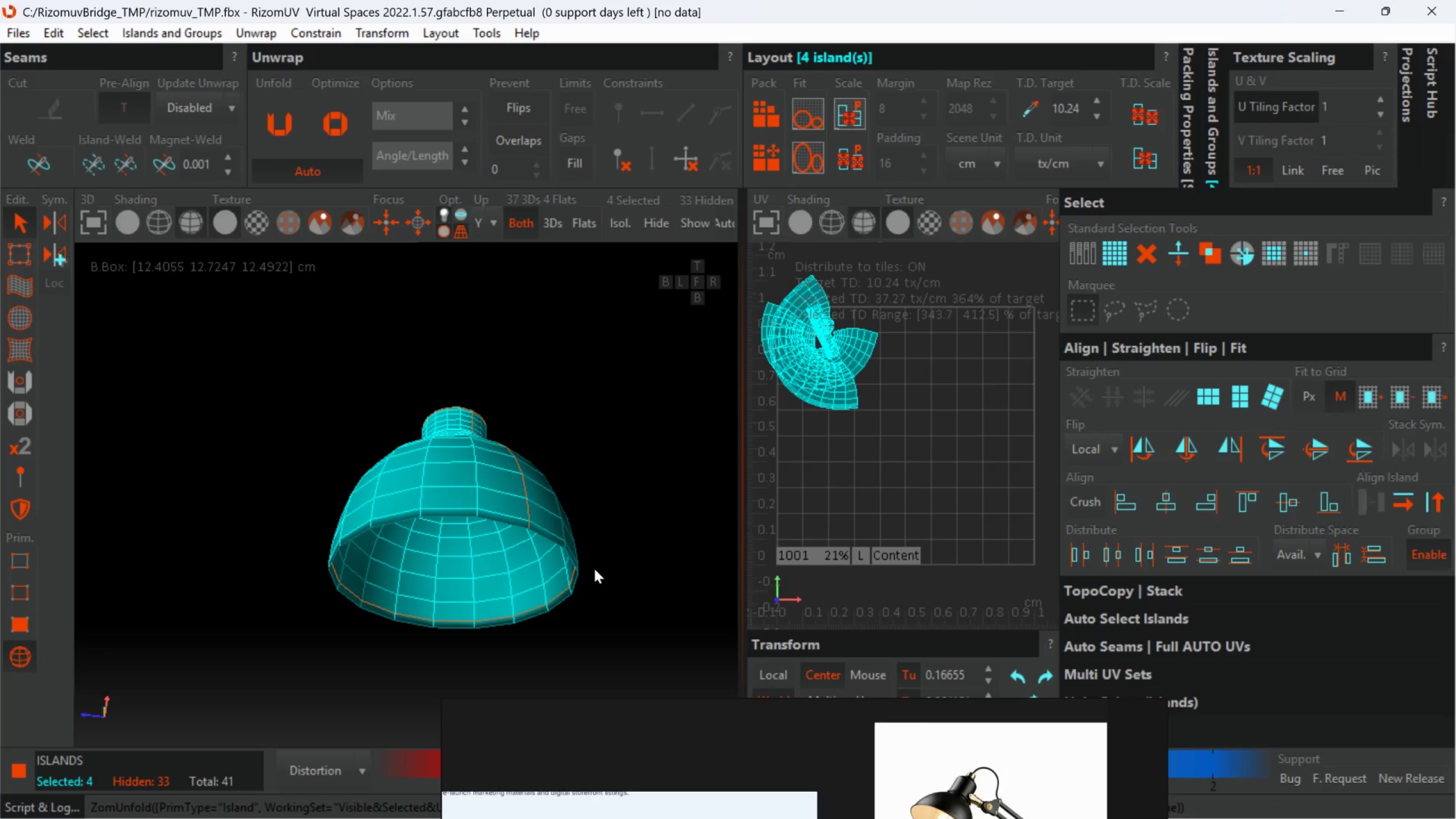 
key(P)
 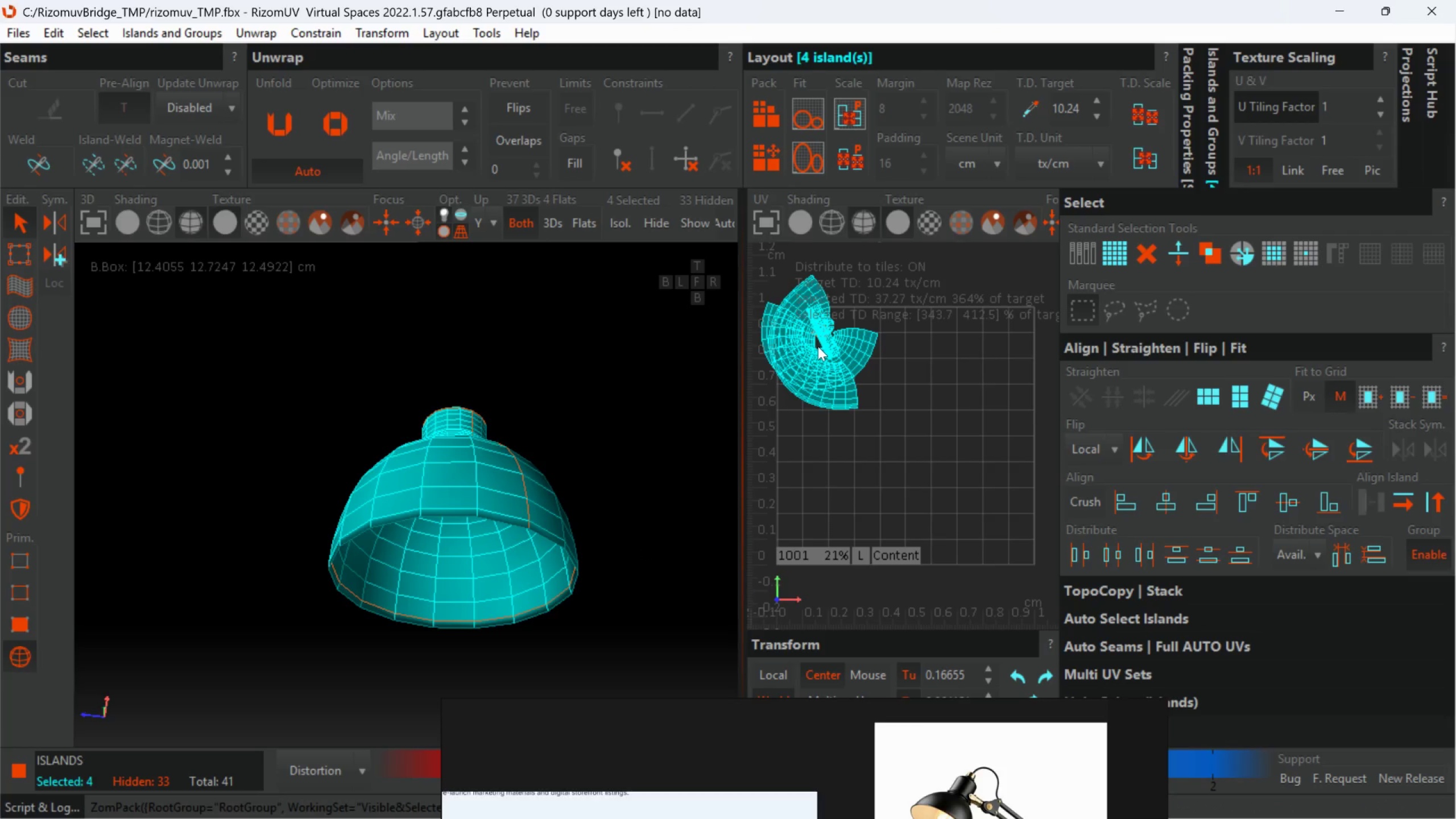 
scroll: coordinate [808, 345], scroll_direction: up, amount: 5.0
 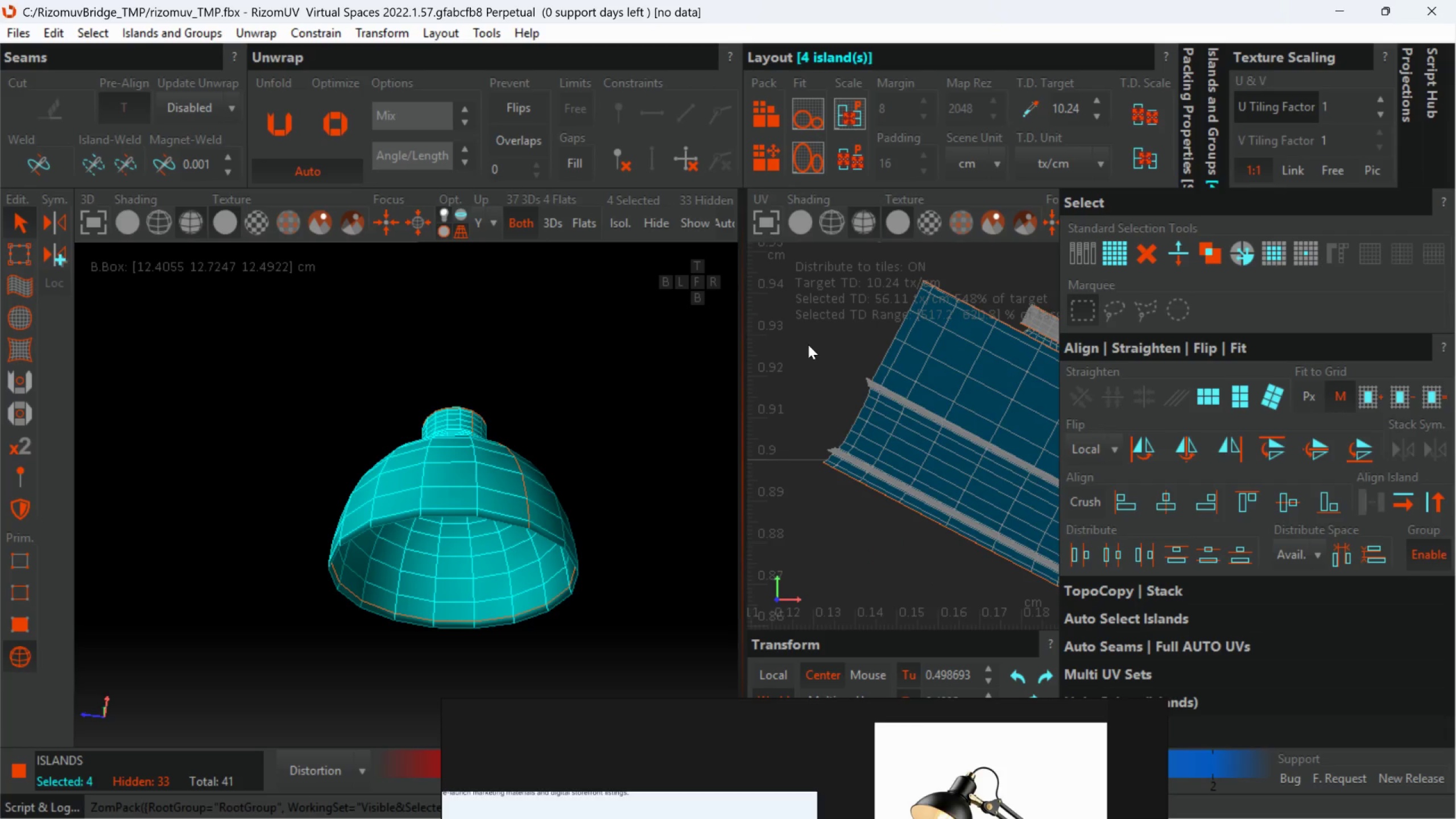 
scroll: coordinate [809, 345], scroll_direction: down, amount: 1.0
 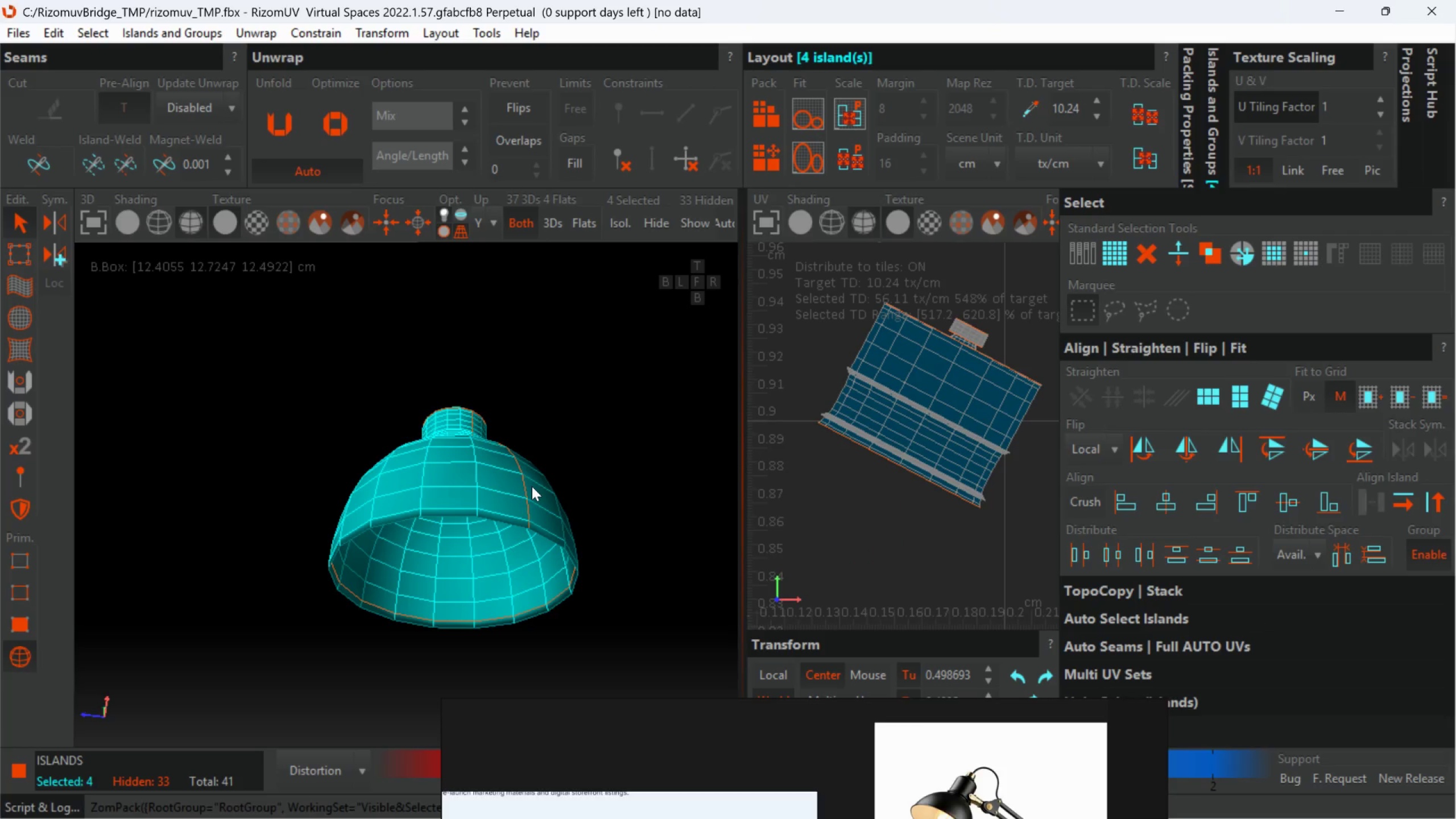 
hold_key(key=AltLeft, duration=0.78)
 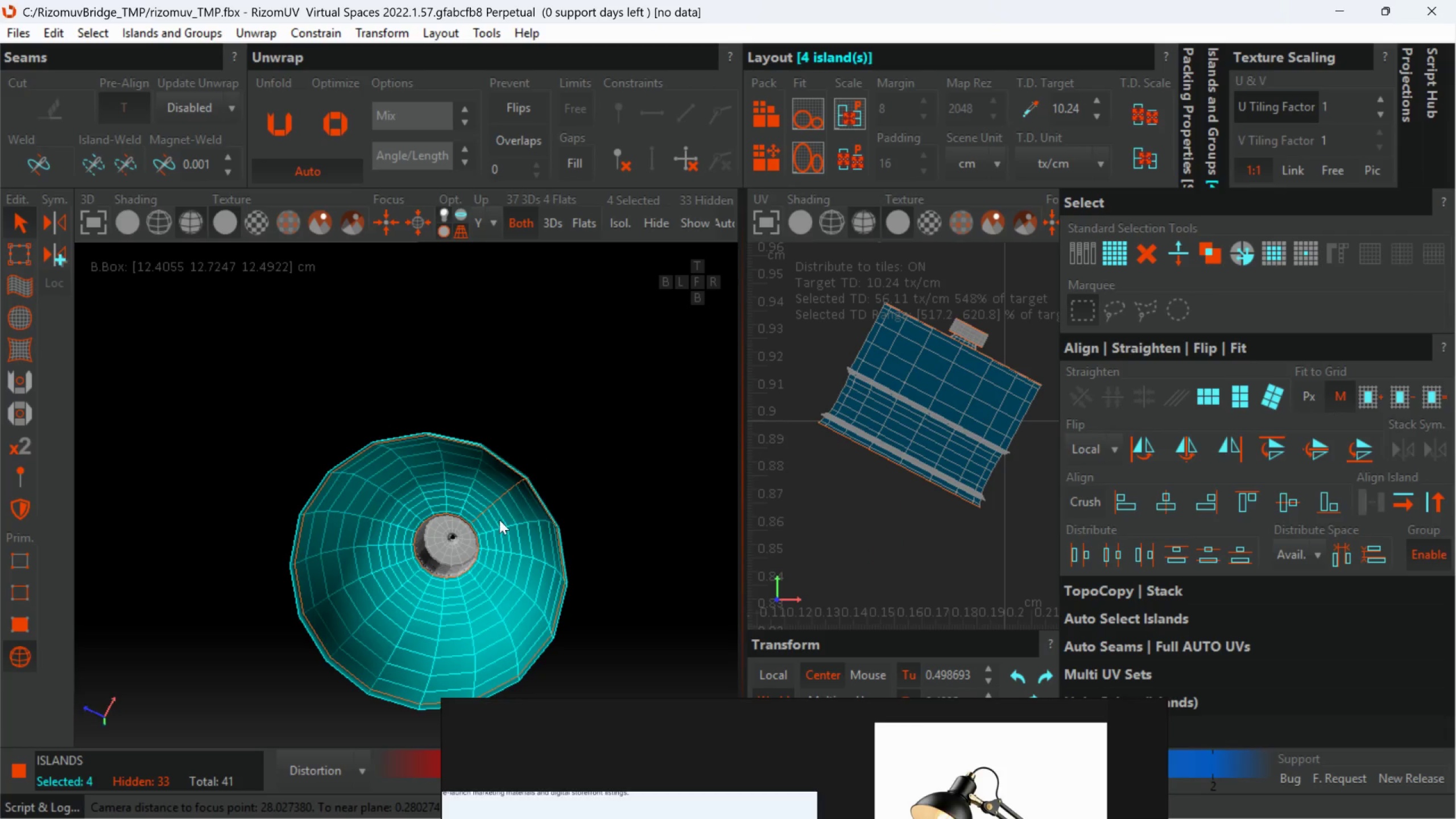 
hold_key(key=AltLeft, duration=1.0)
 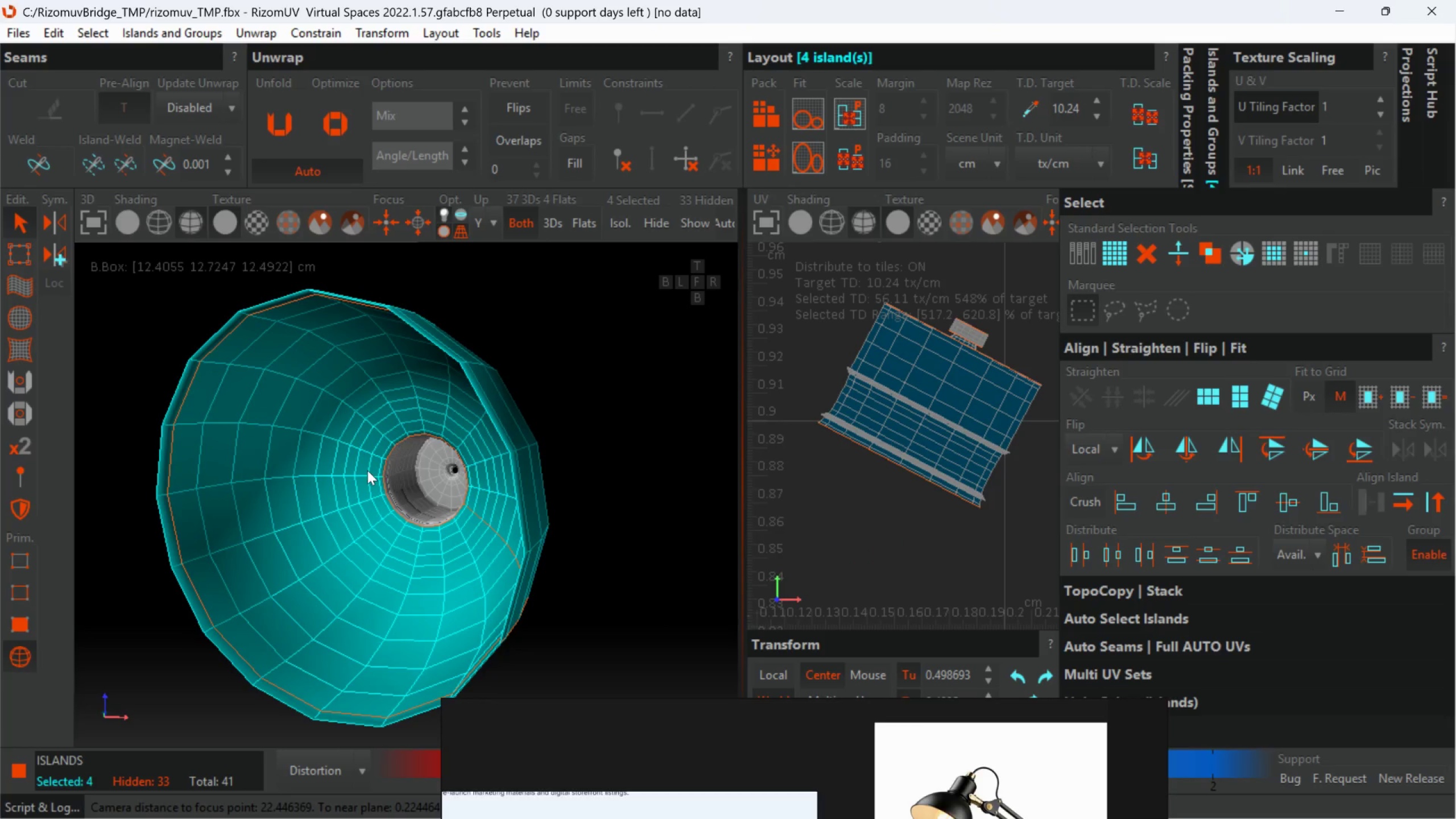 
scroll: coordinate [499, 520], scroll_direction: up, amount: 1.0
 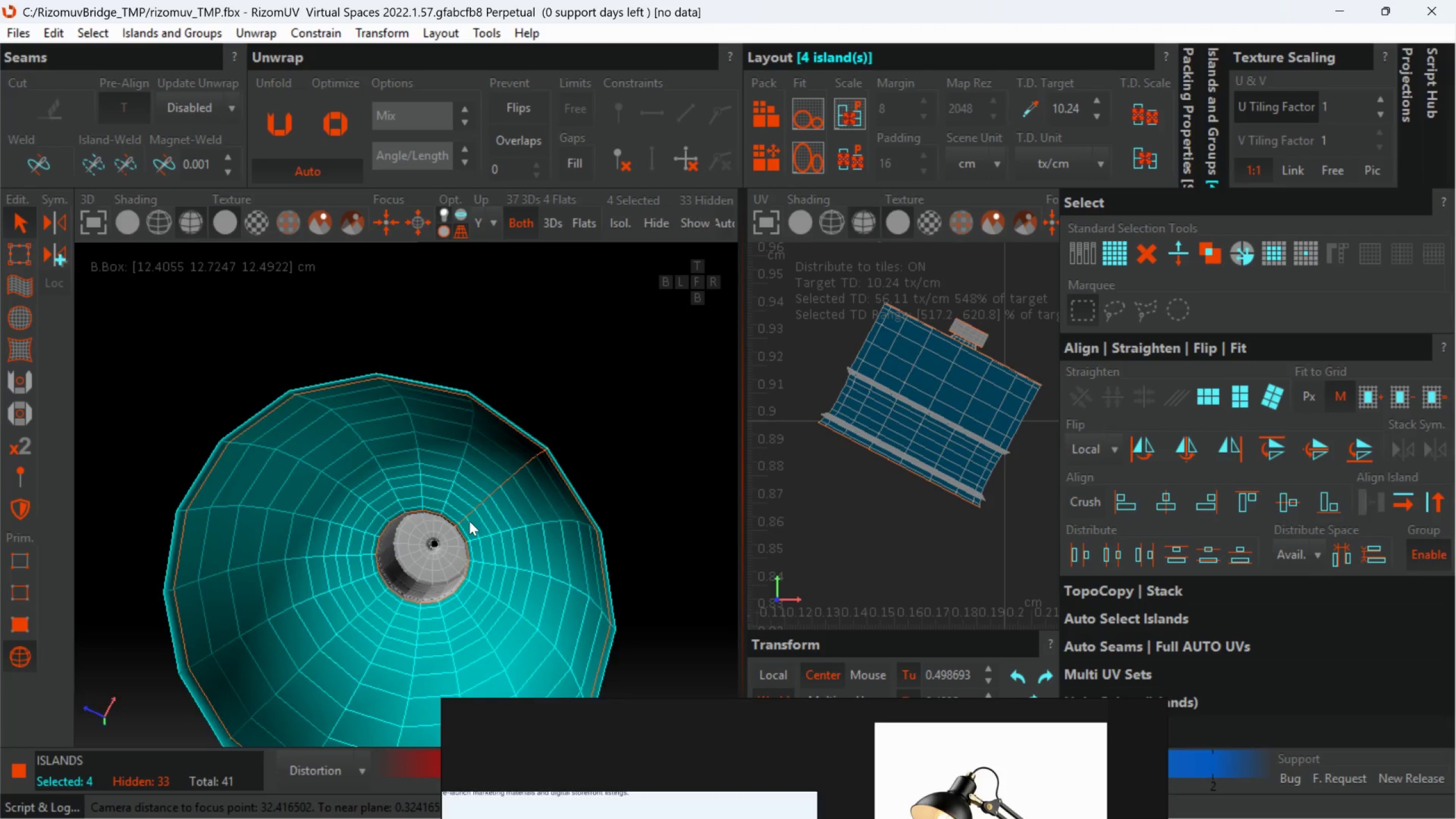 
left_click([395, 500])
 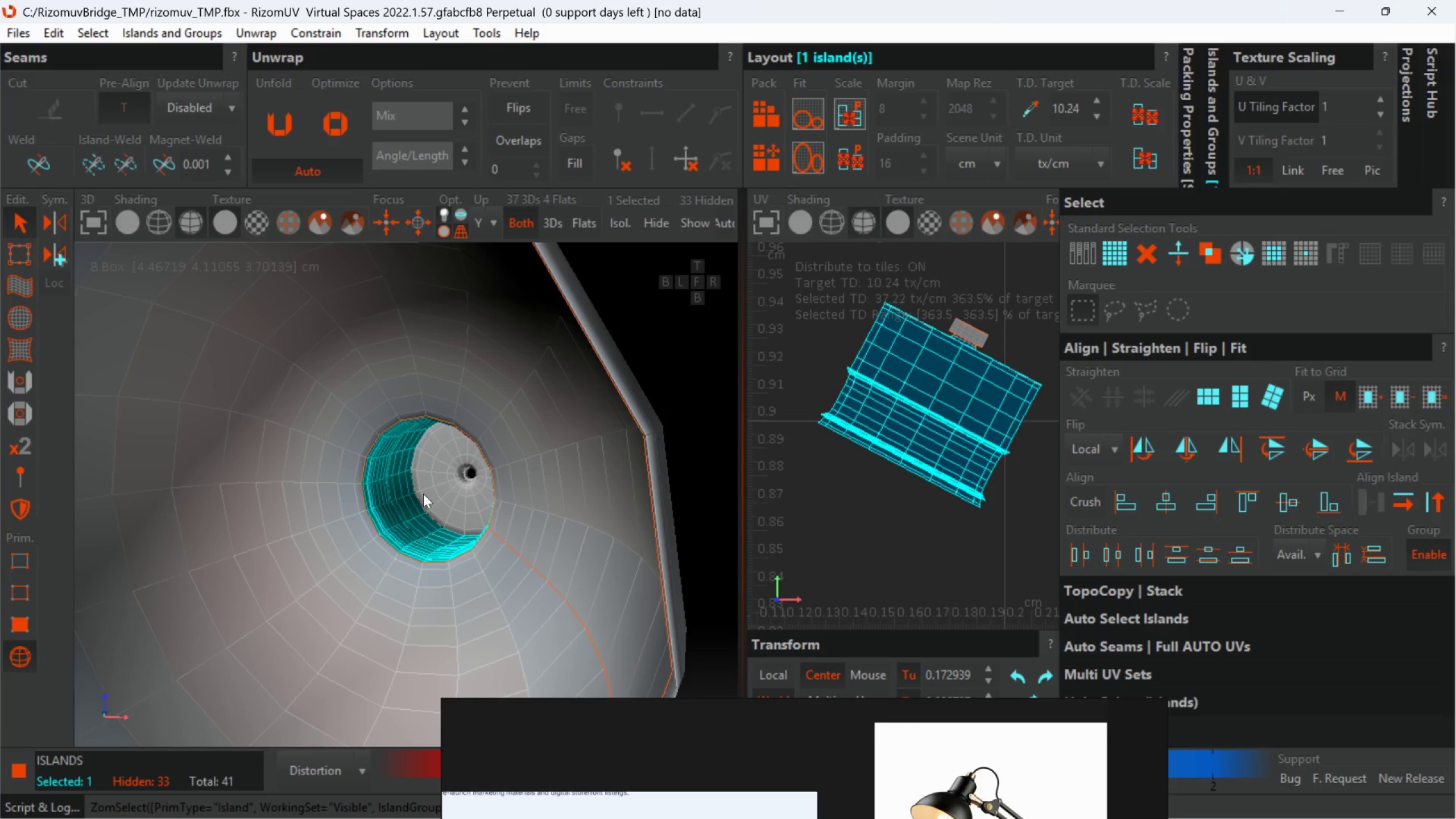 
scroll: coordinate [423, 462], scroll_direction: up, amount: 1.0
 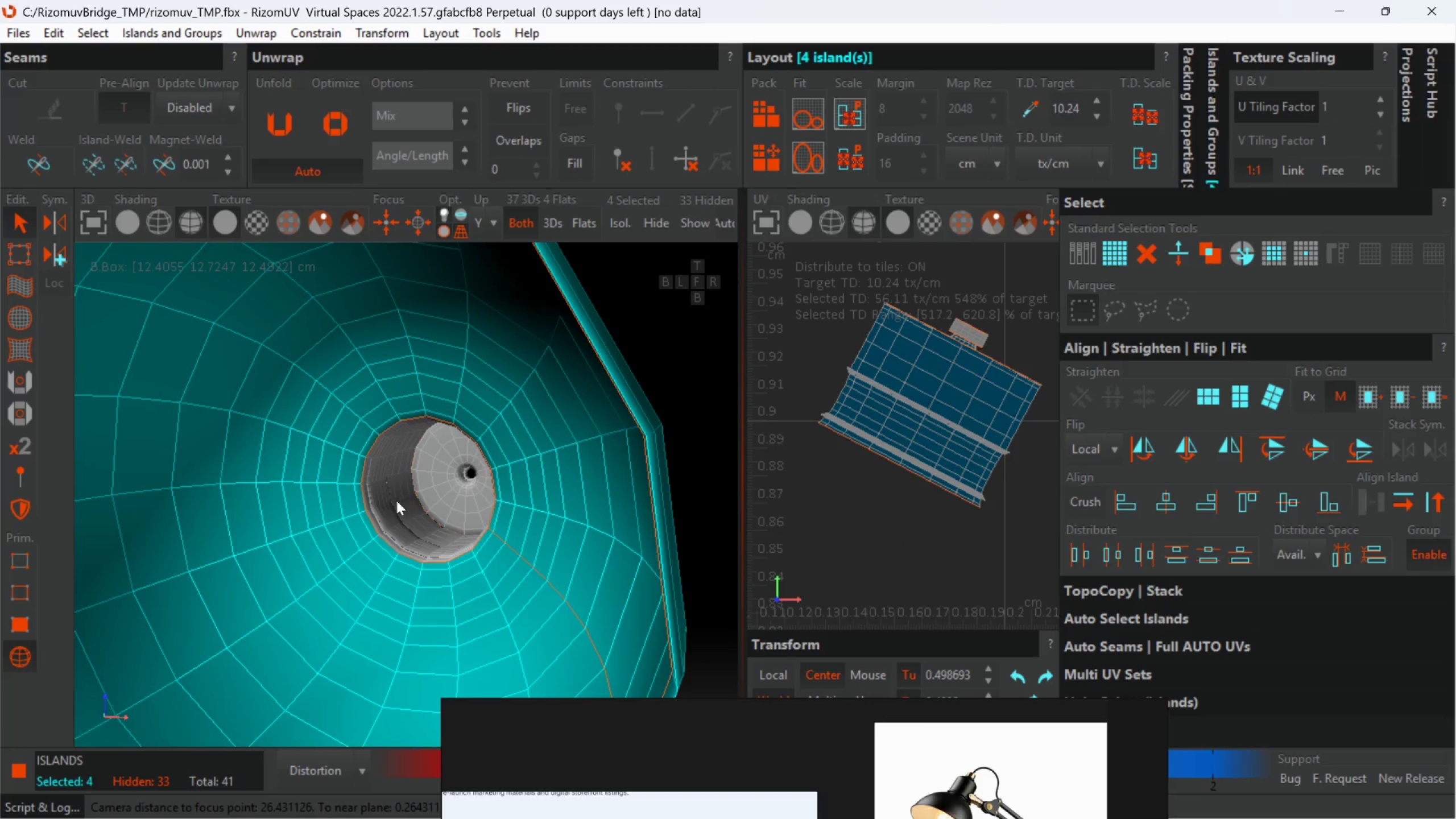 
hold_key(key=ControlLeft, duration=1.16)
left_click([437, 487])
 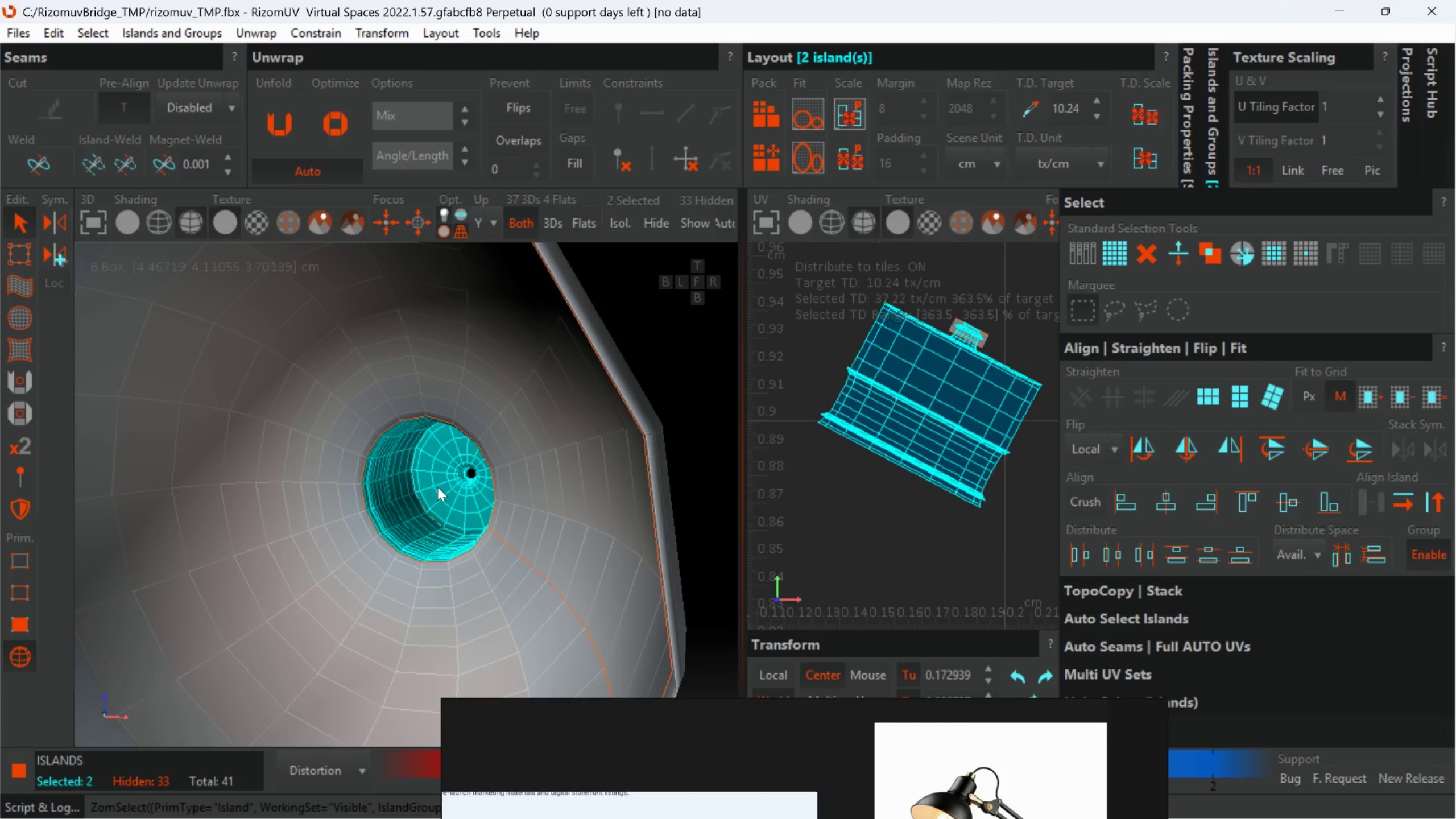 
type(up)
 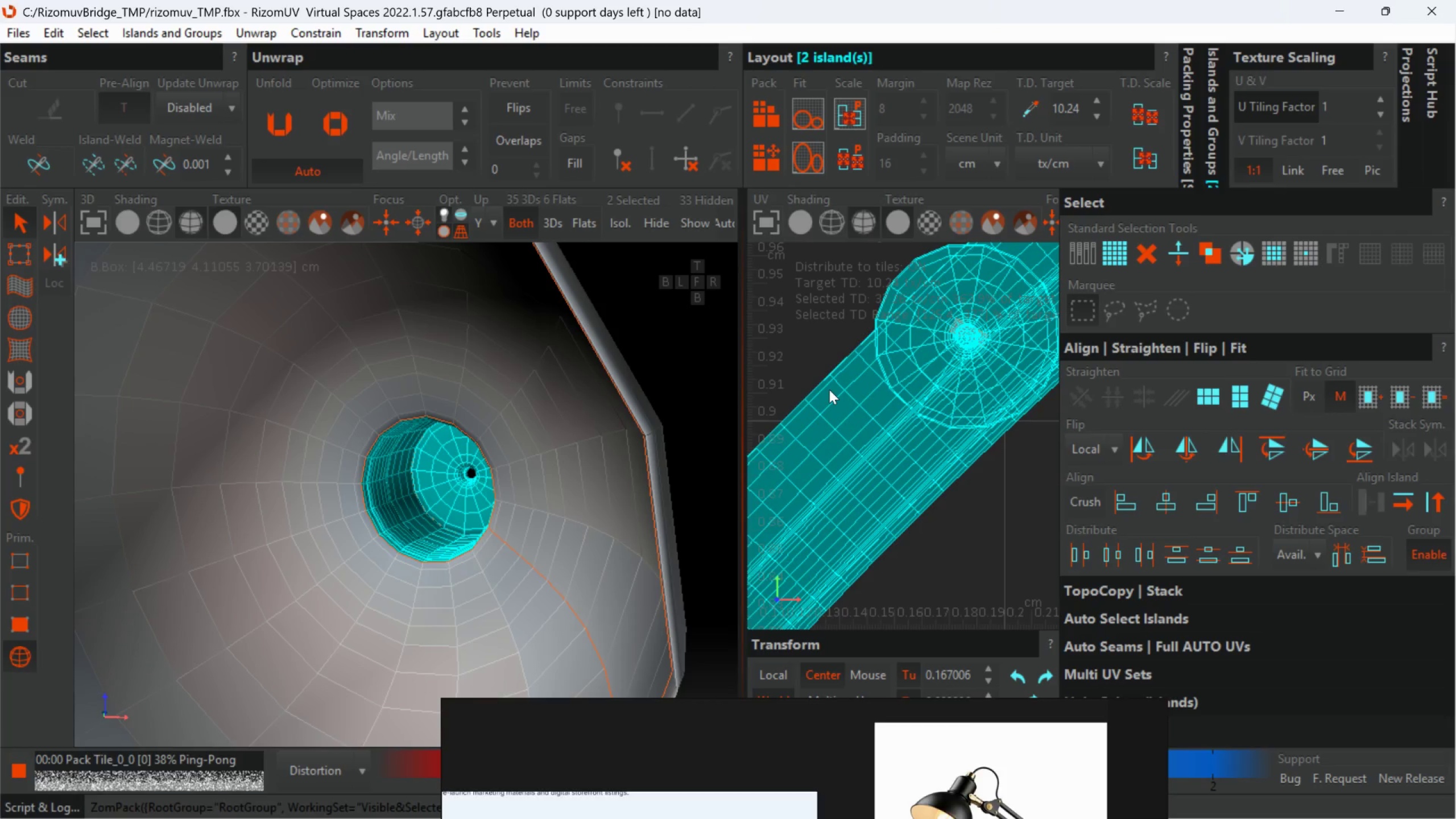 
scroll: coordinate [888, 376], scroll_direction: down, amount: 1.0
 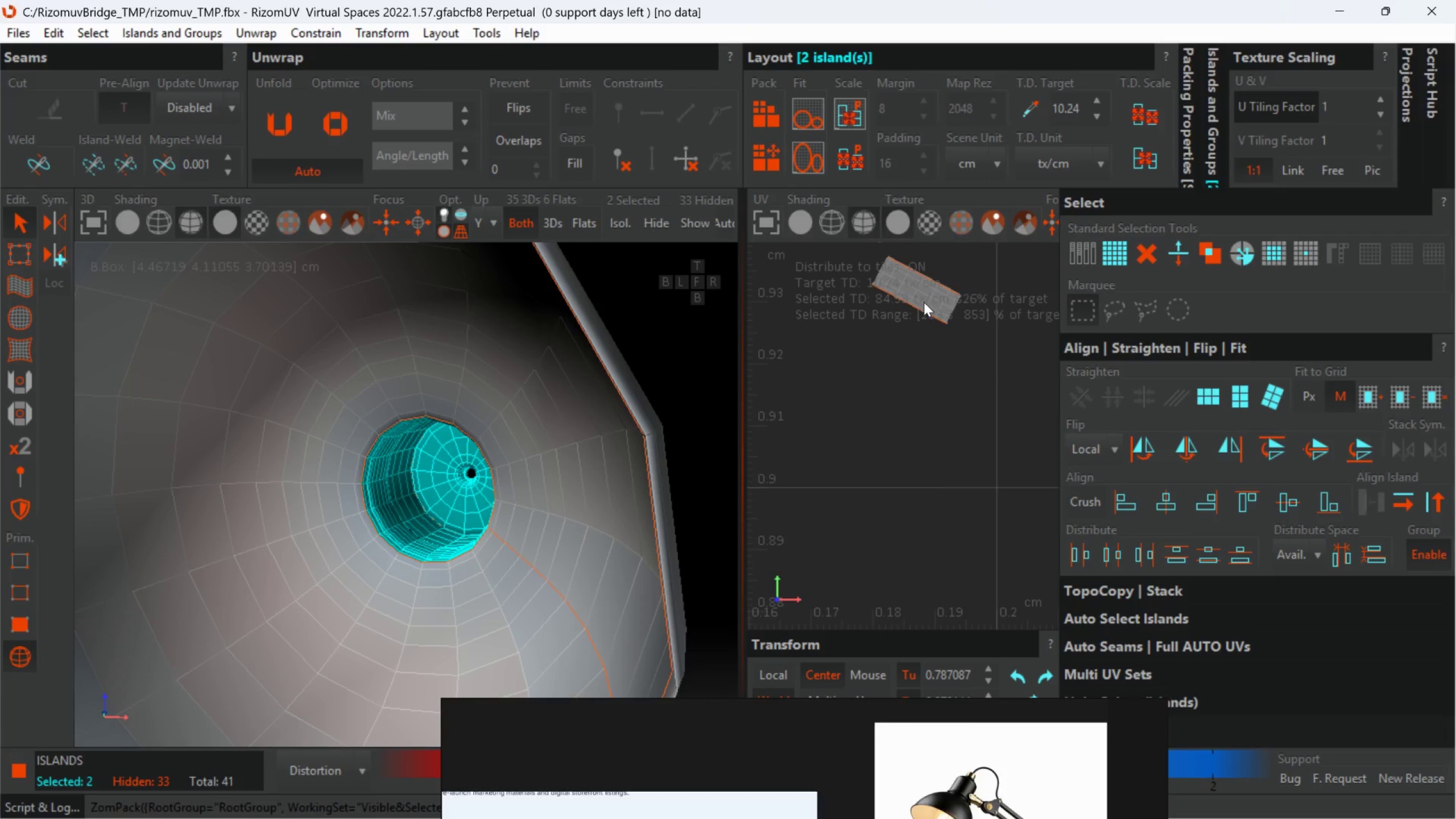 
left_click([927, 297])
 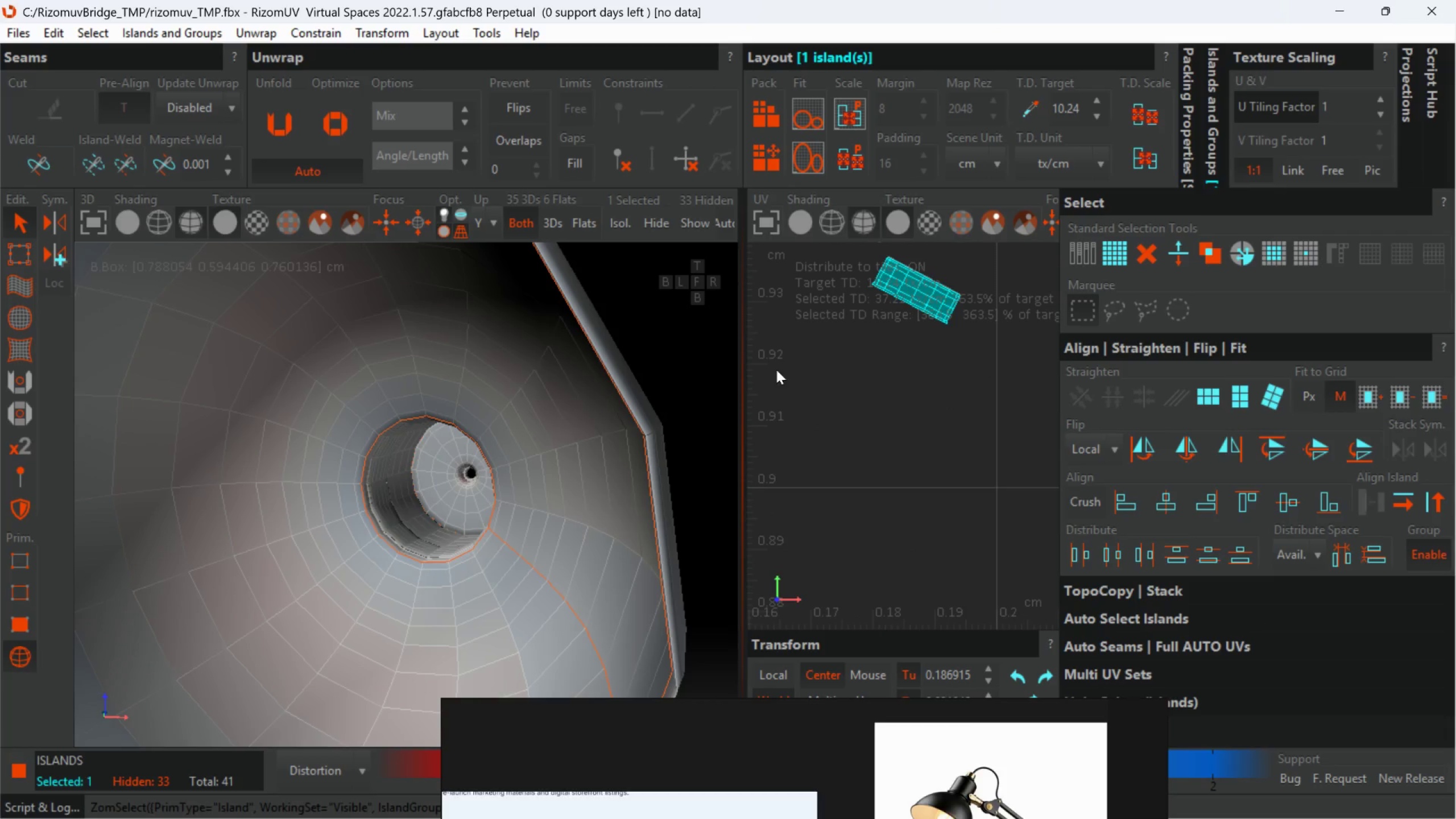 
scroll: coordinate [613, 417], scroll_direction: down, amount: 2.0
 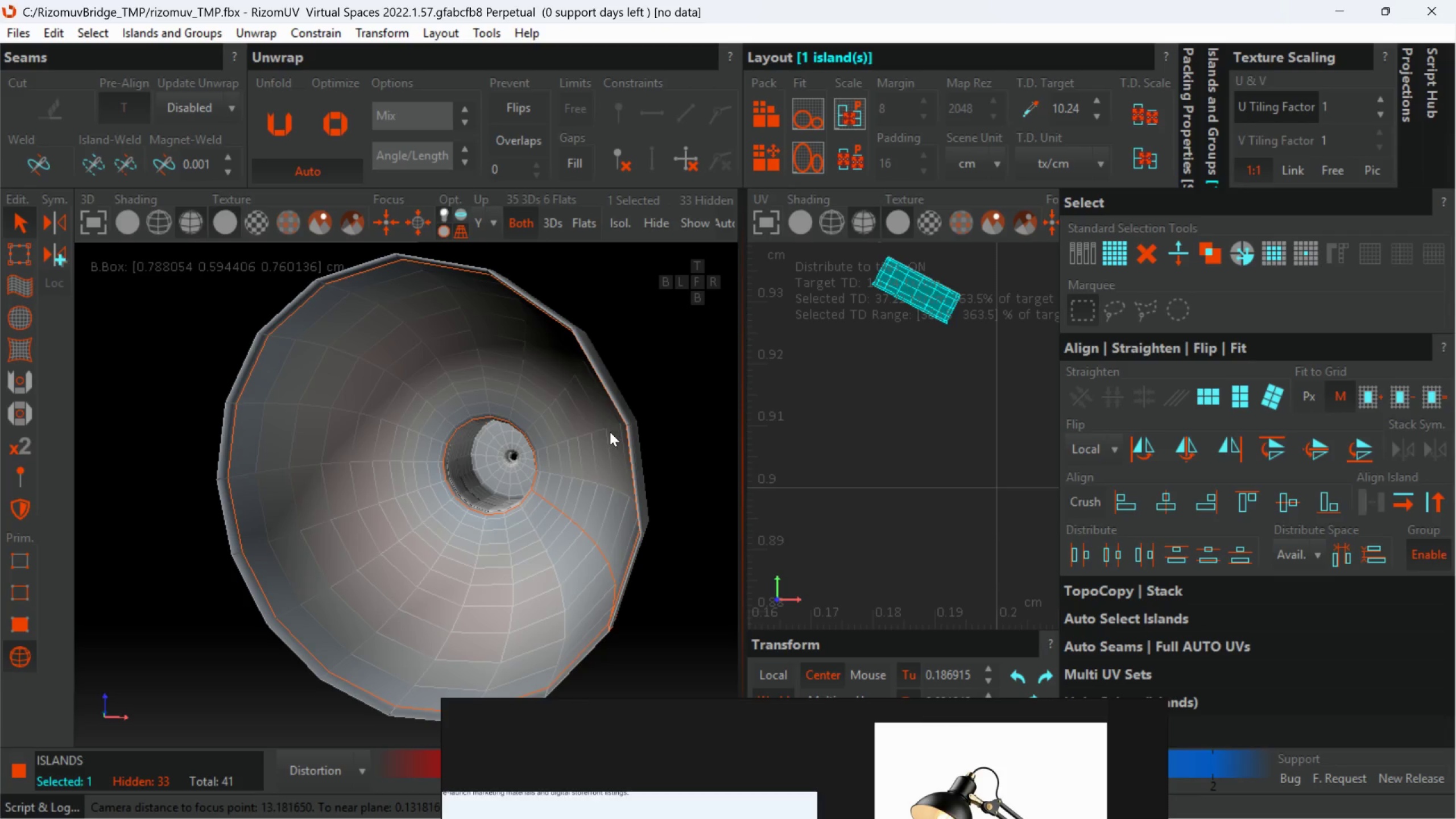 
hold_key(key=AltLeft, duration=0.97)
 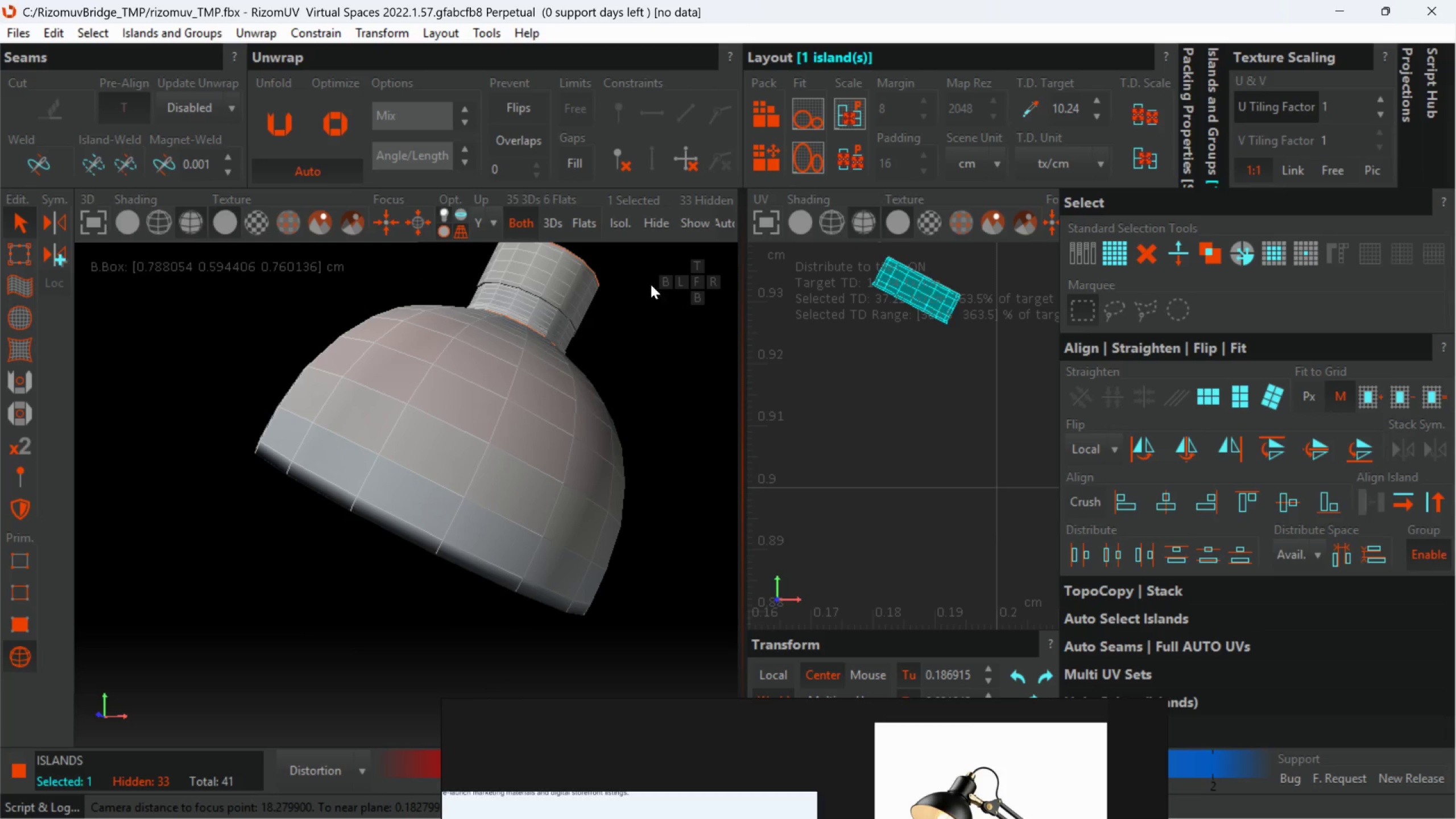 
hold_key(key=AltLeft, duration=2.38)
 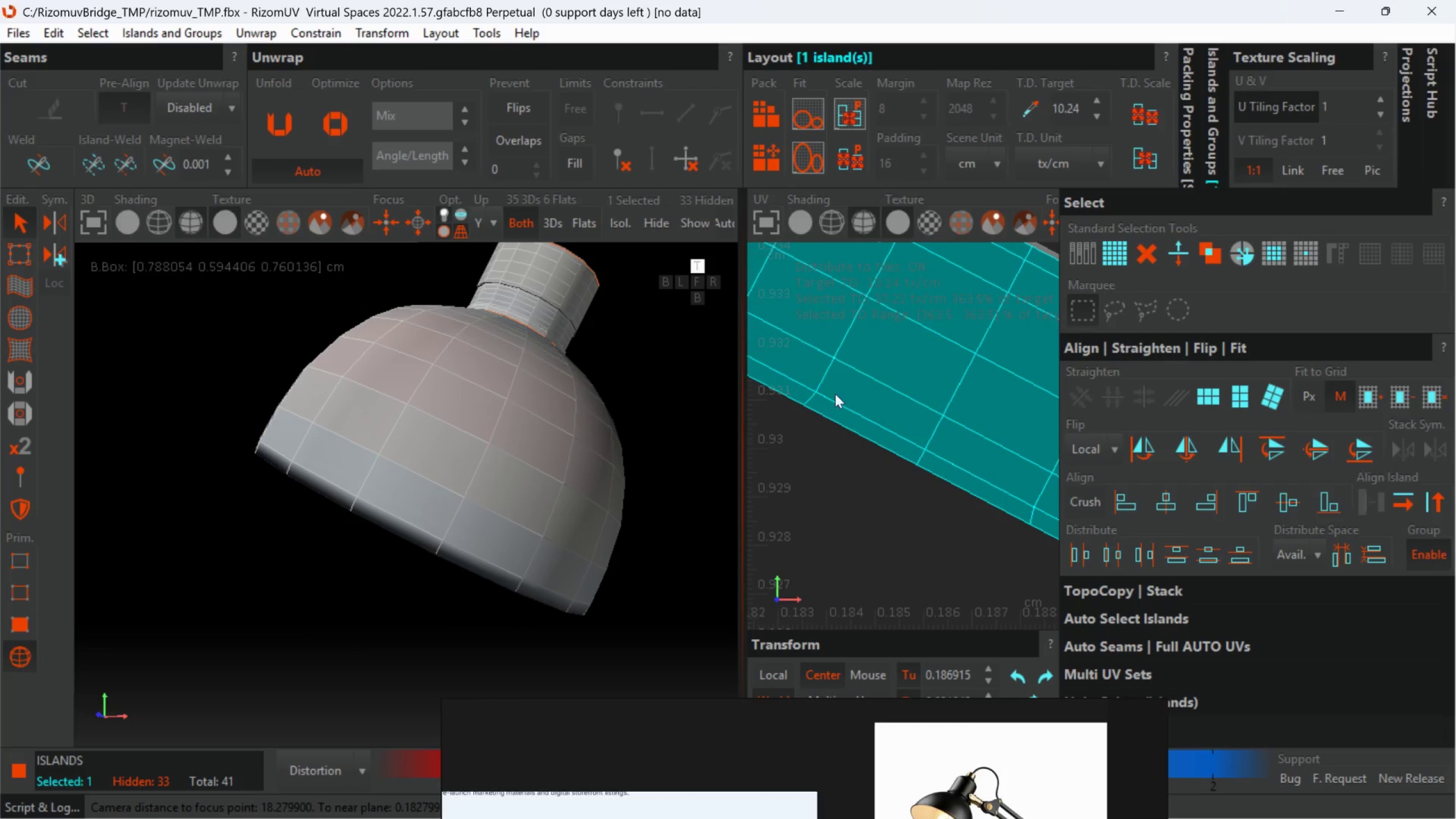 
hold_key(key=AltLeft, duration=0.36)
 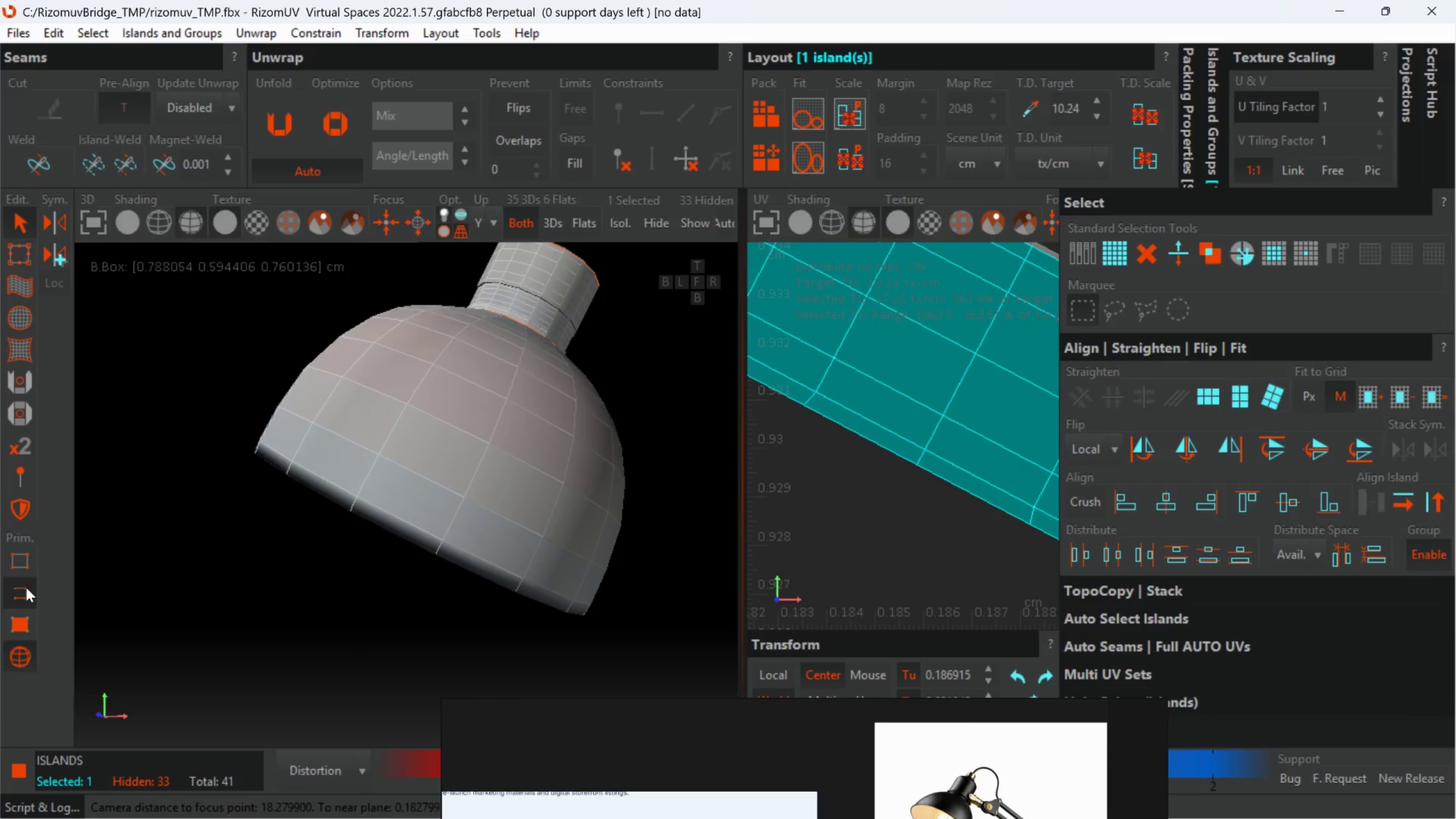 
scroll: coordinate [899, 338], scroll_direction: up, amount: 2.0
 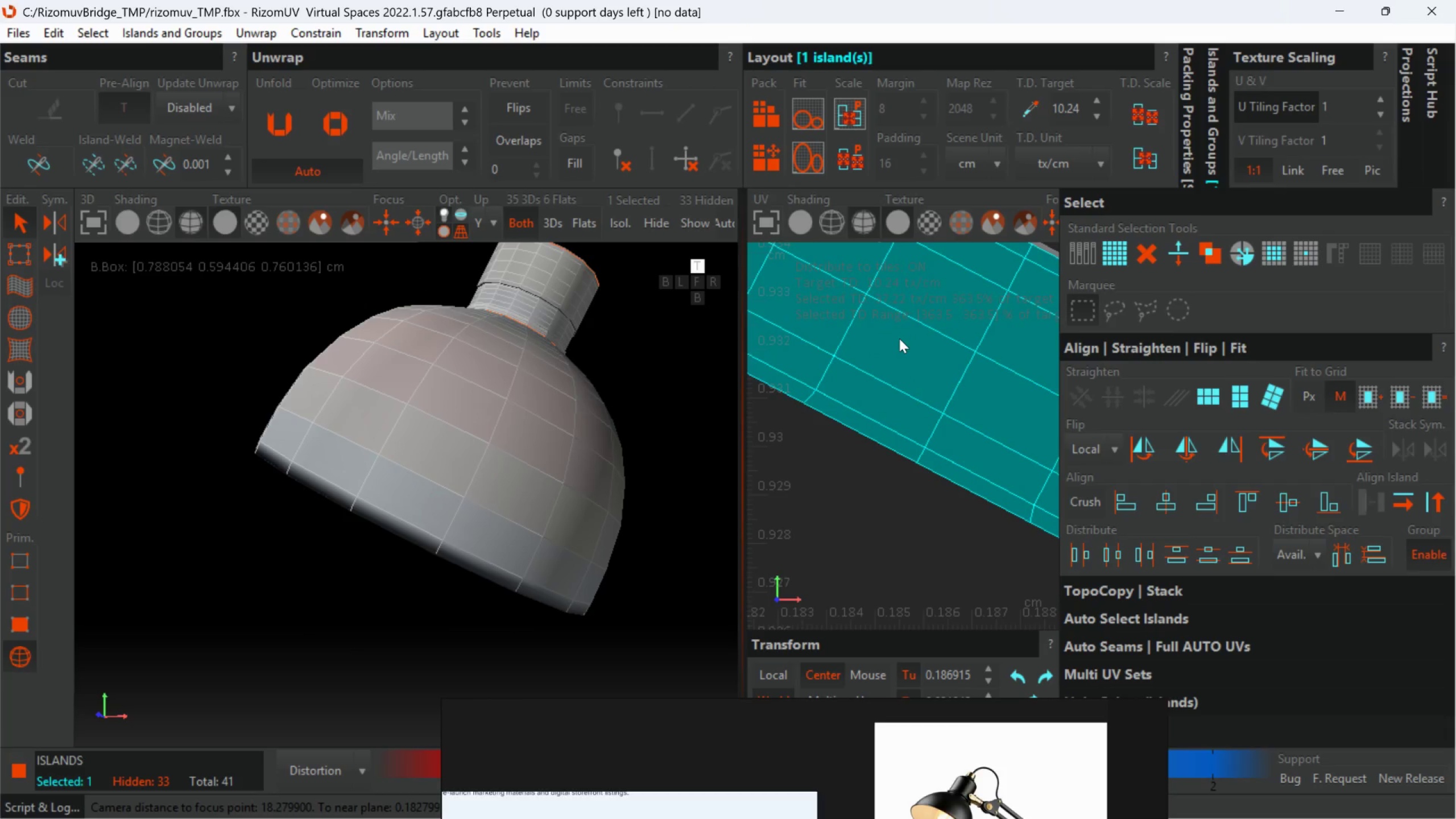 
scroll: coordinate [816, 410], scroll_direction: down, amount: 2.0
 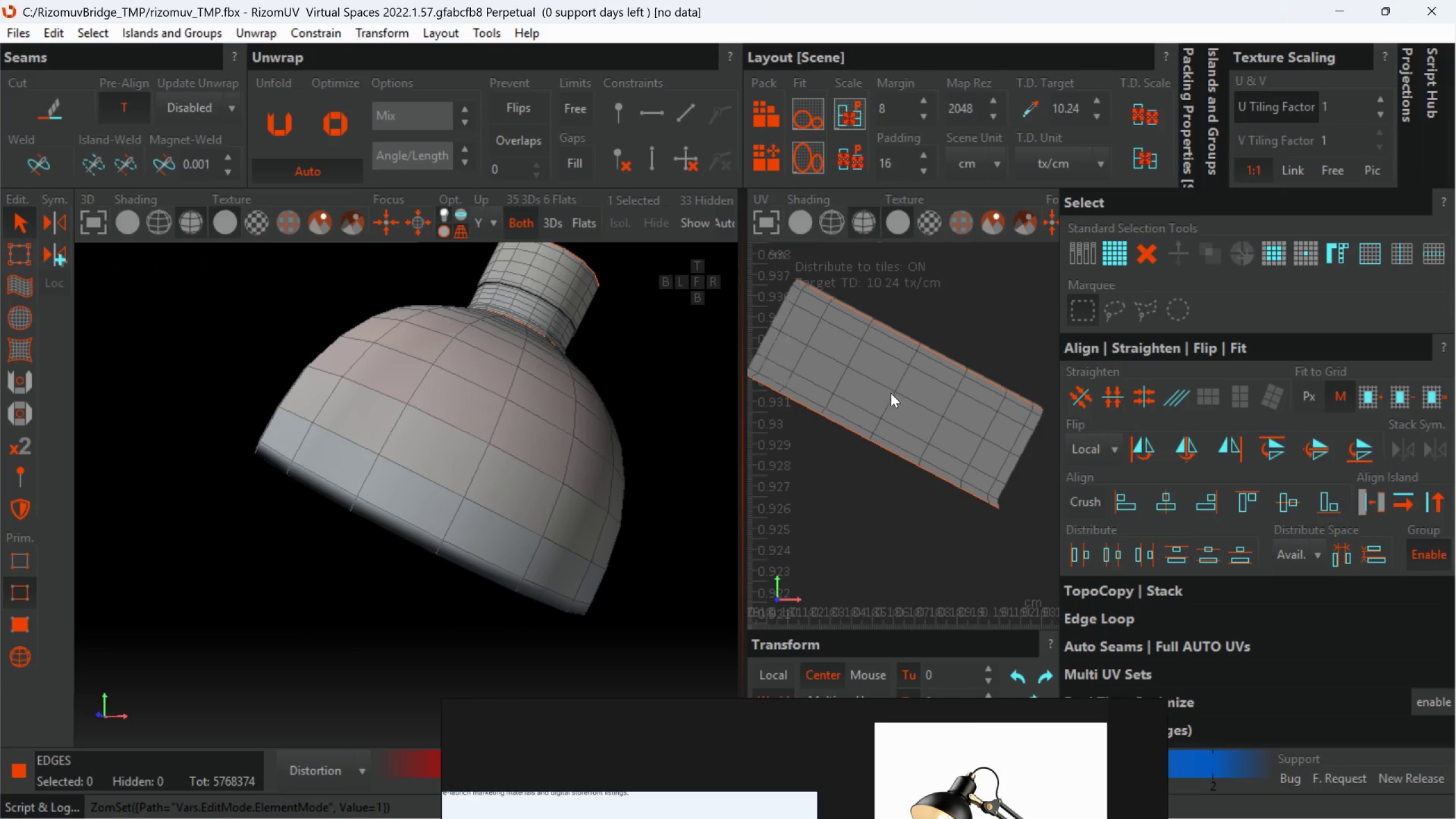 
double_click([891, 395])
 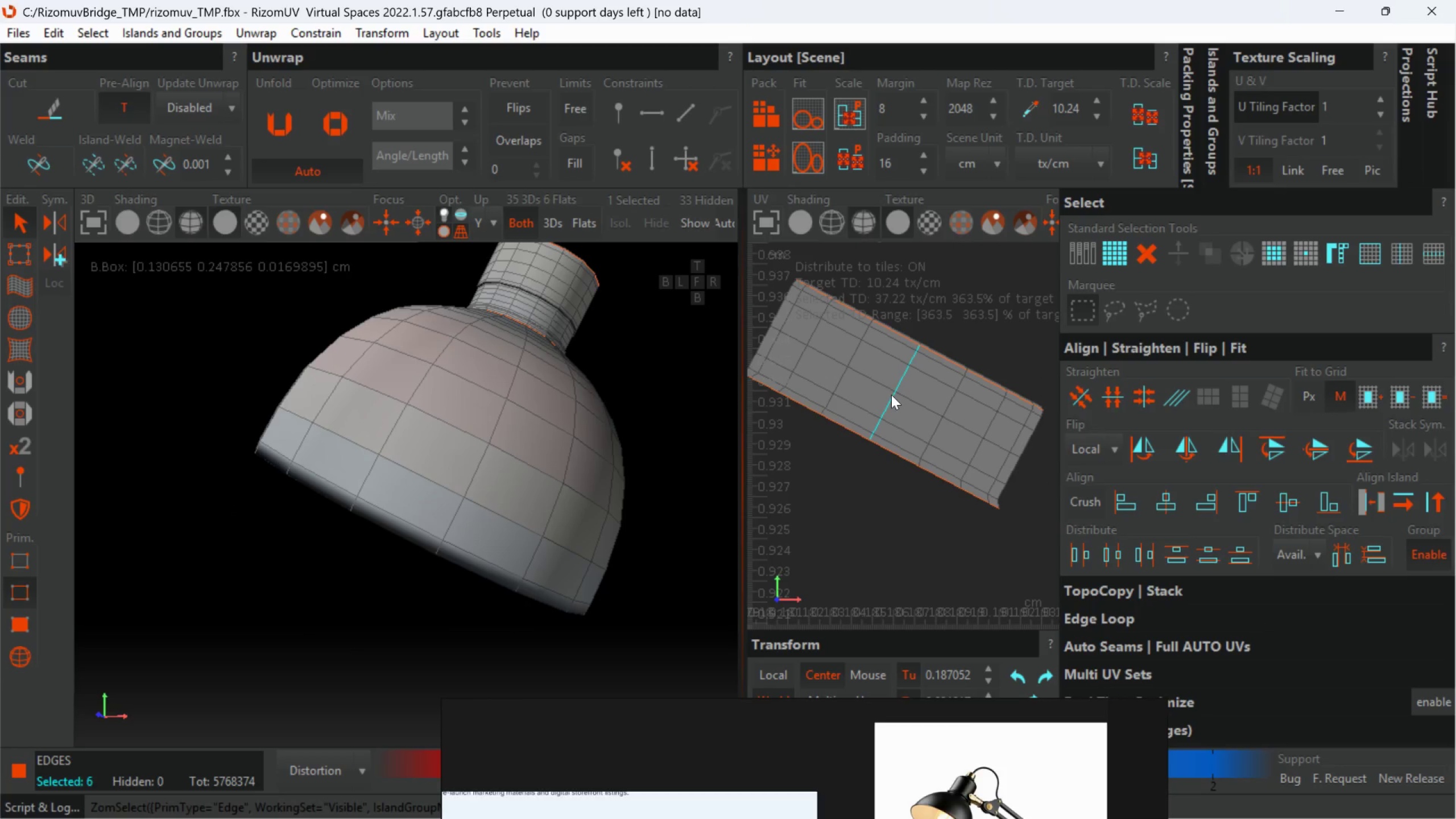 
key(C)
 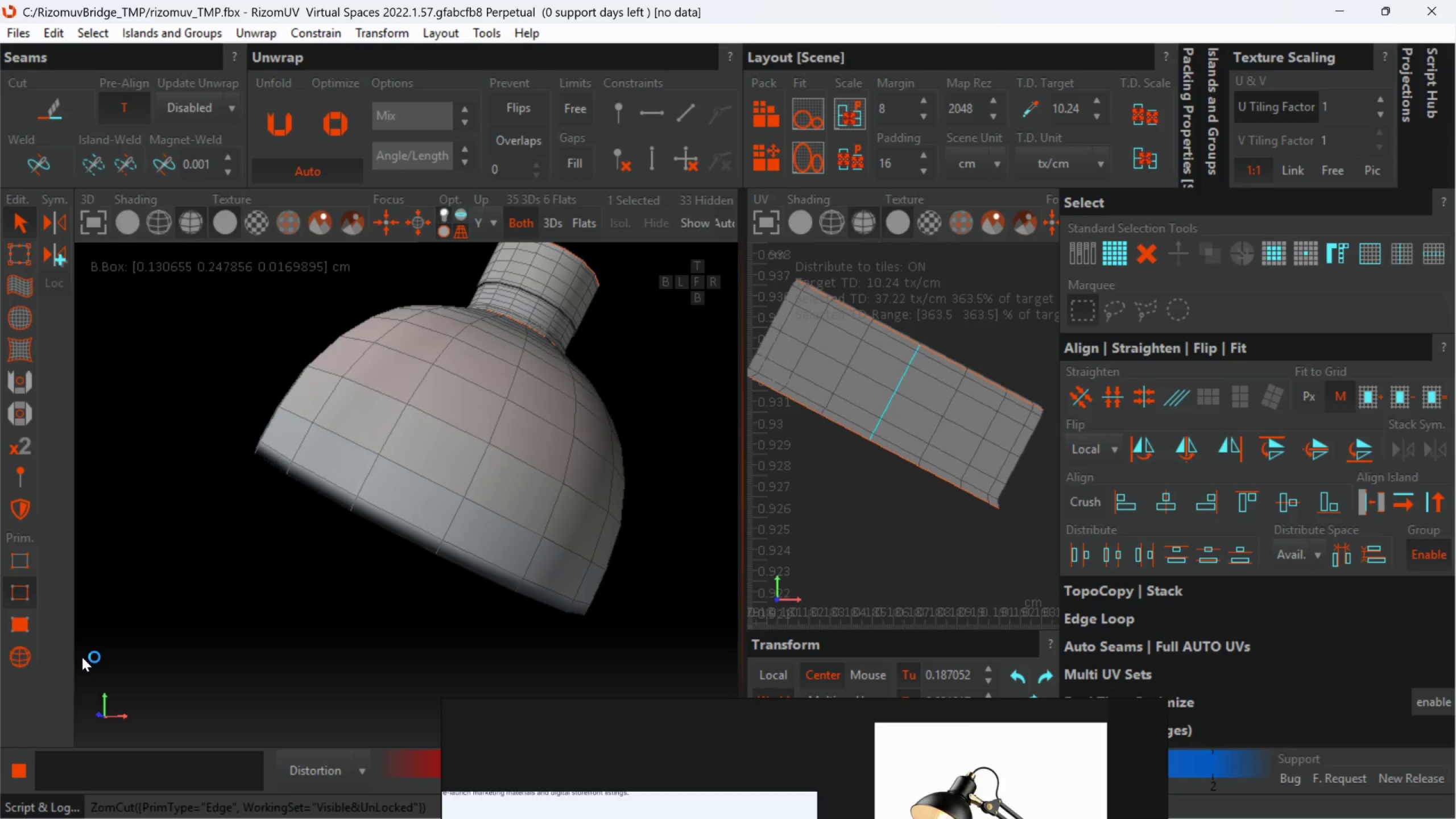 
wait(11.72)
 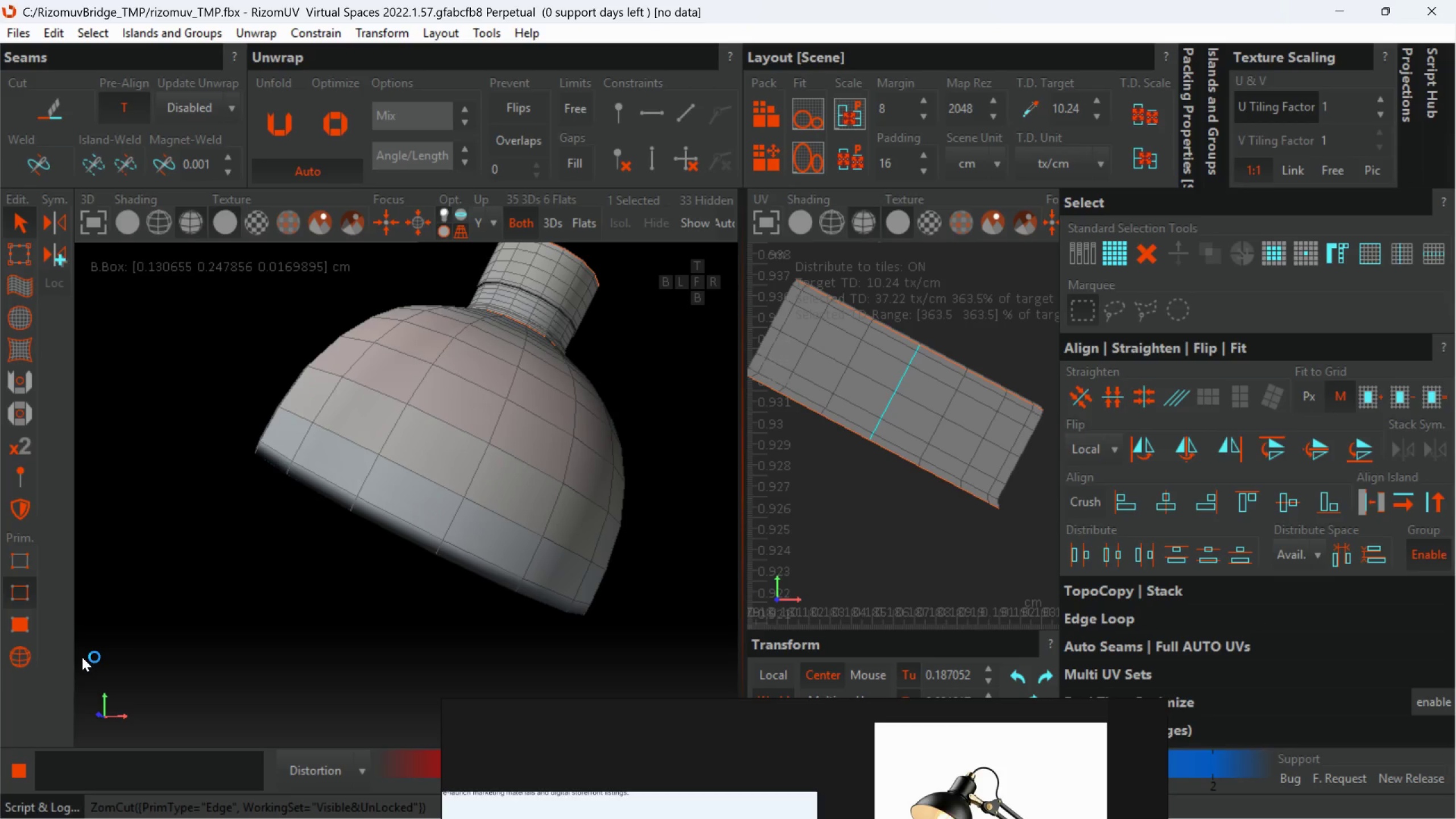 
left_click([13, 661])
 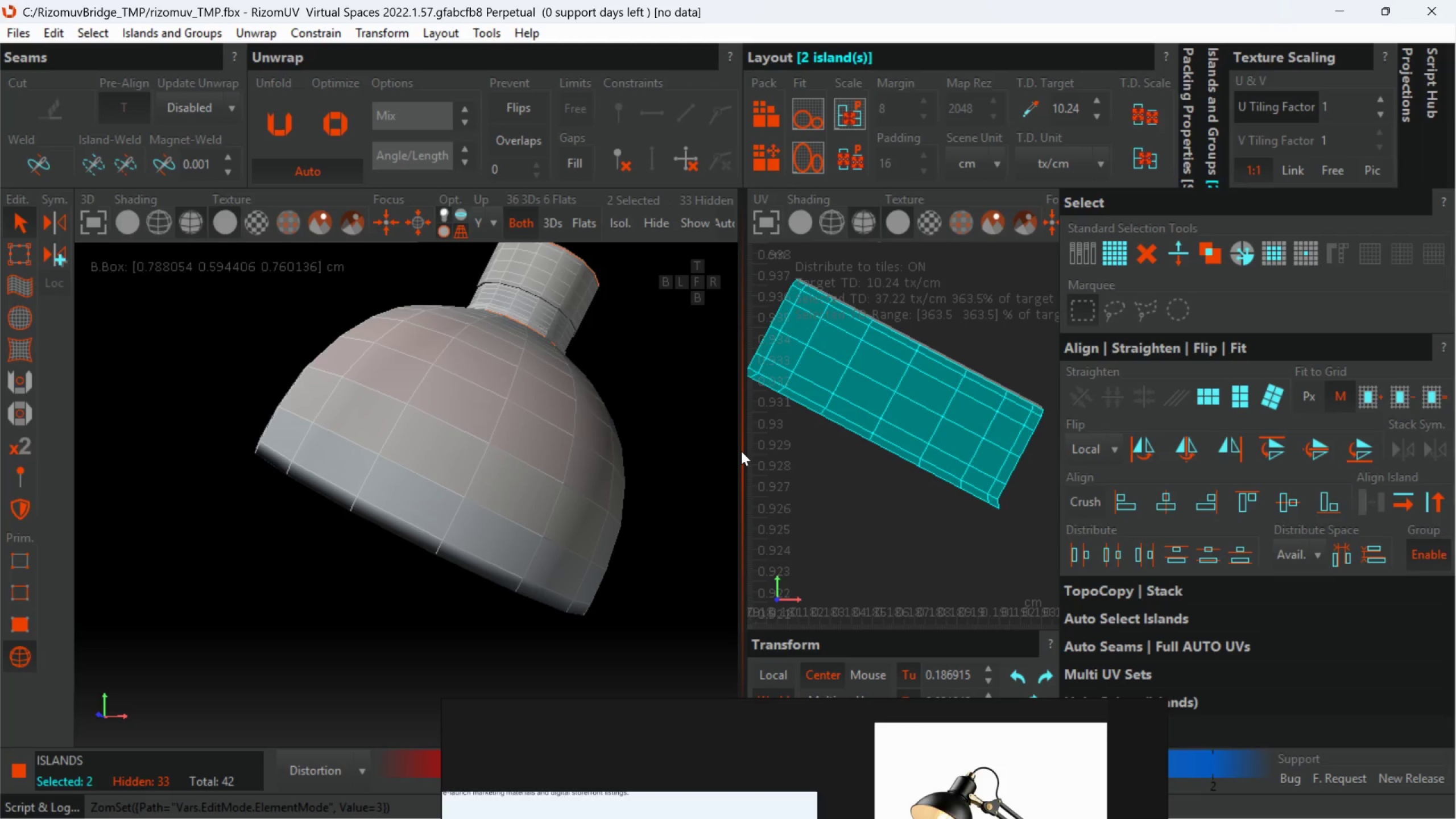 
key(U)
 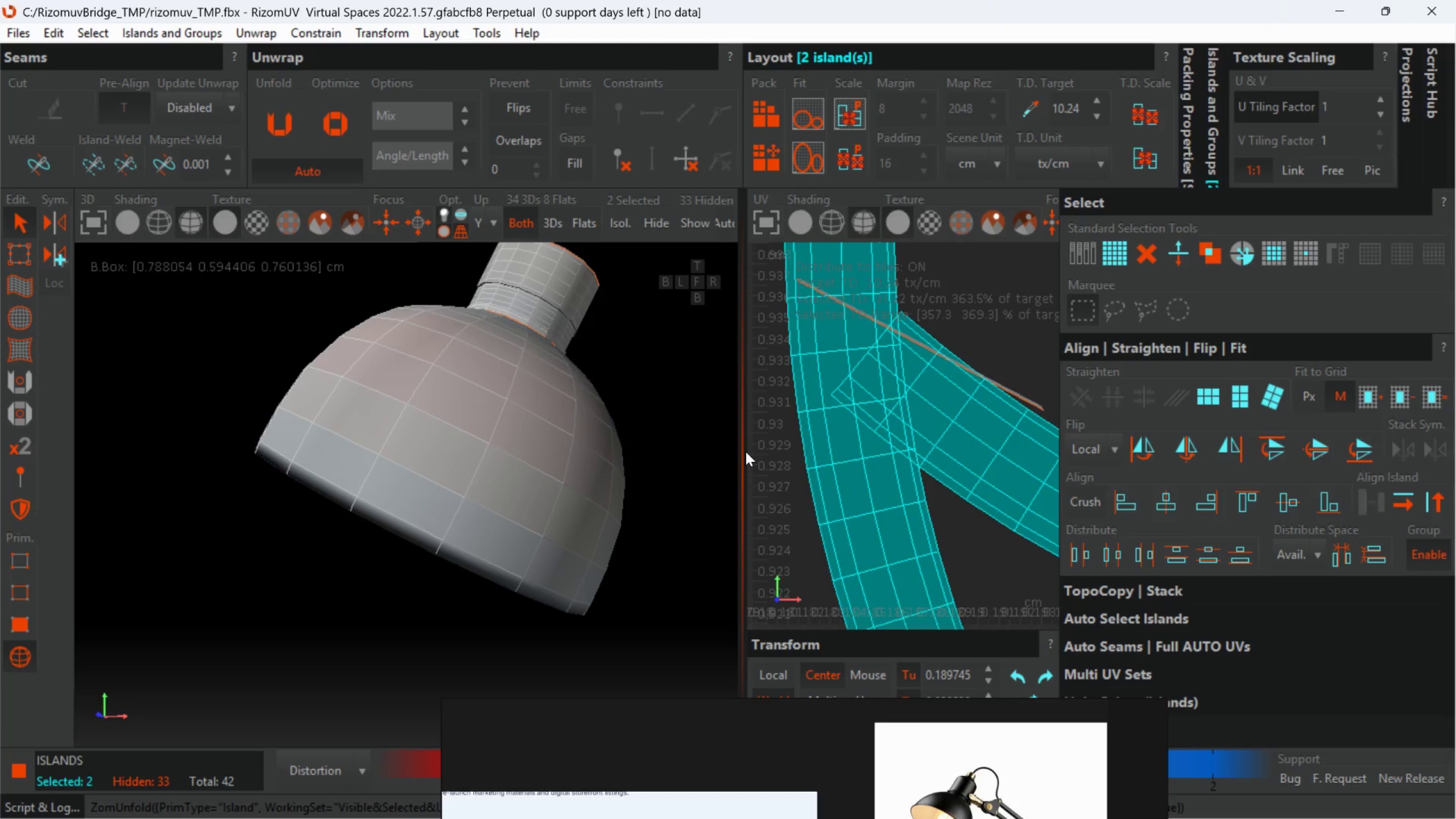 
scroll: coordinate [933, 408], scroll_direction: down, amount: 3.0
 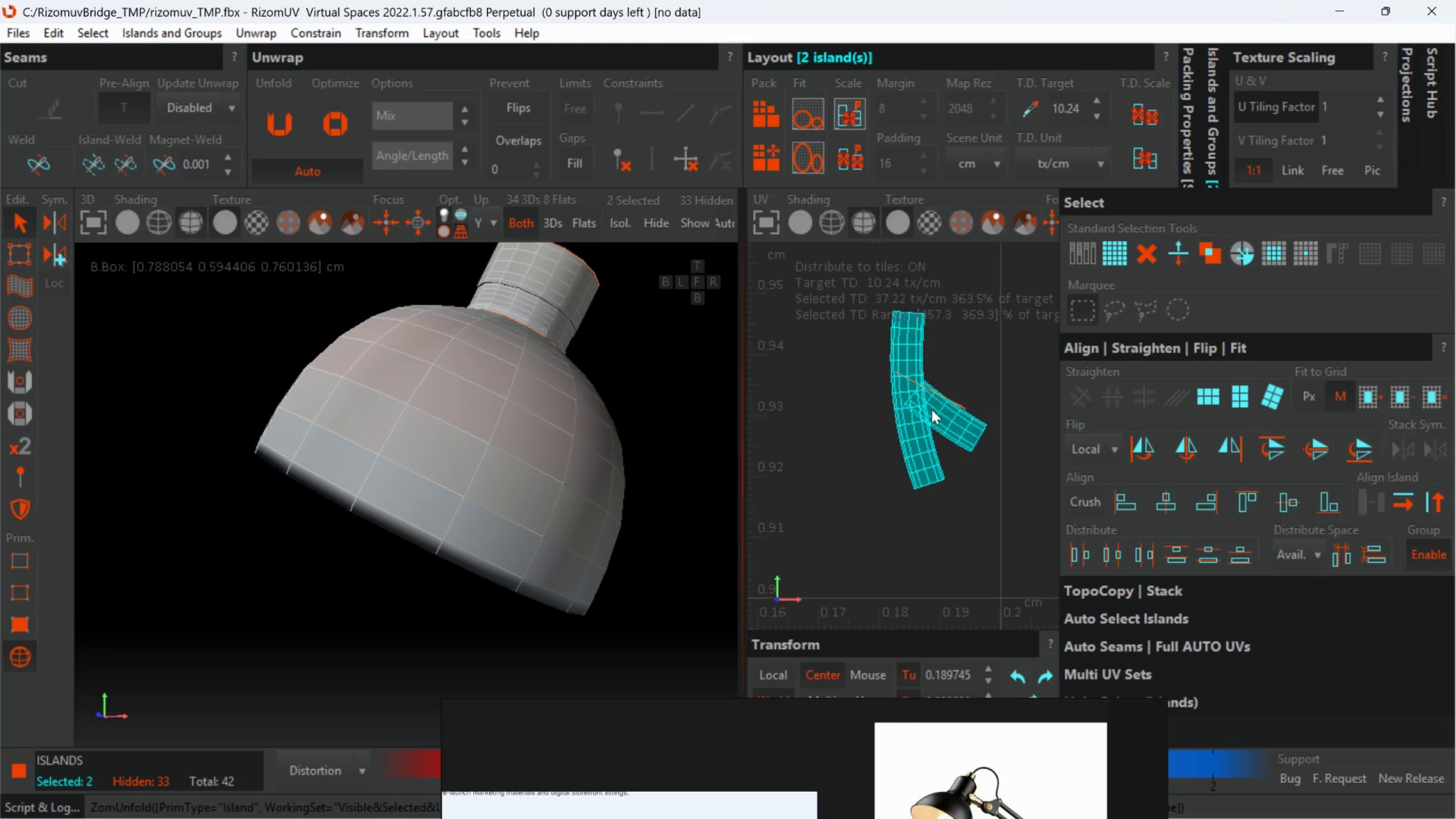 
scroll: coordinate [932, 410], scroll_direction: up, amount: 1.0
 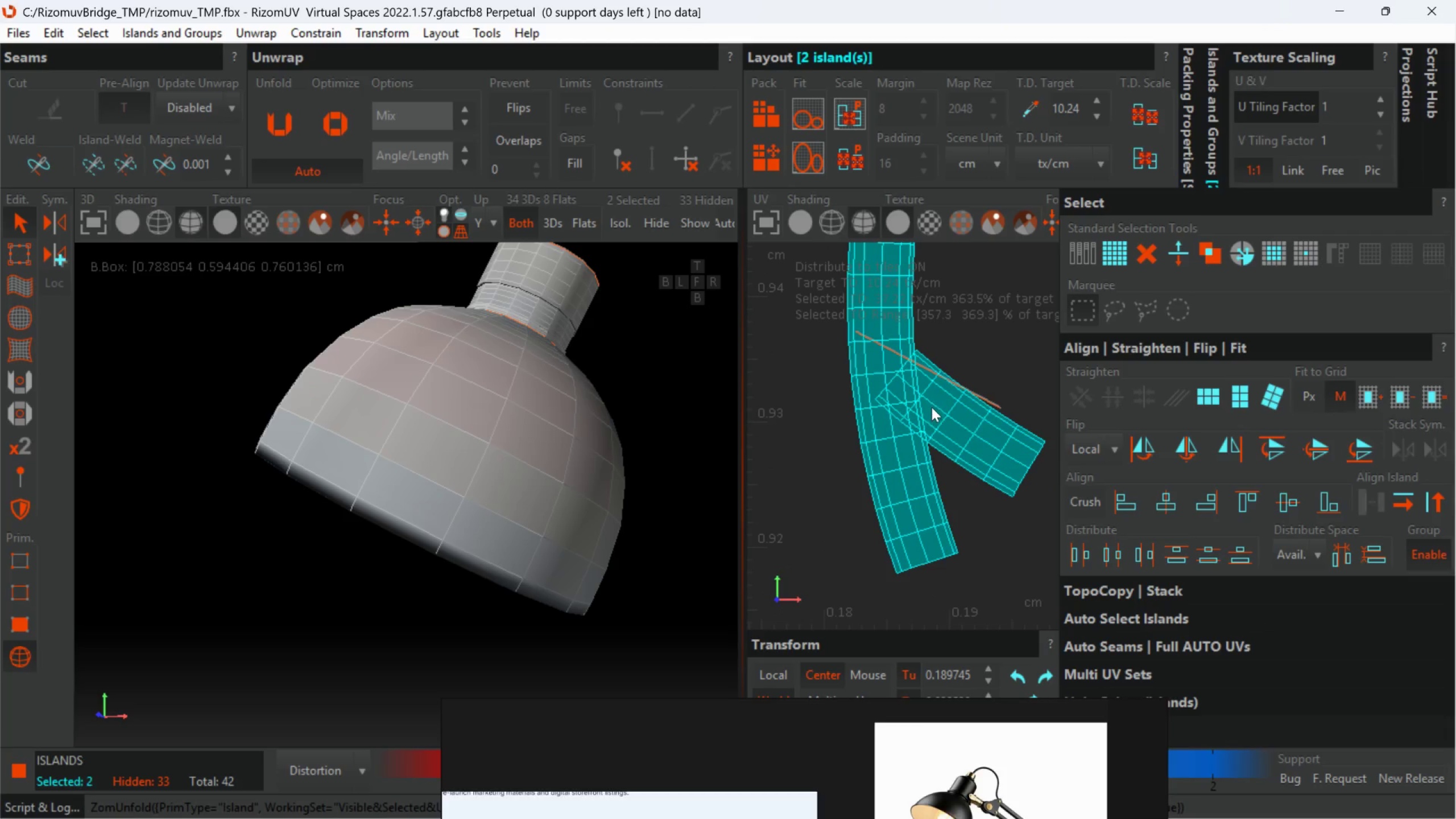 
key(P)
 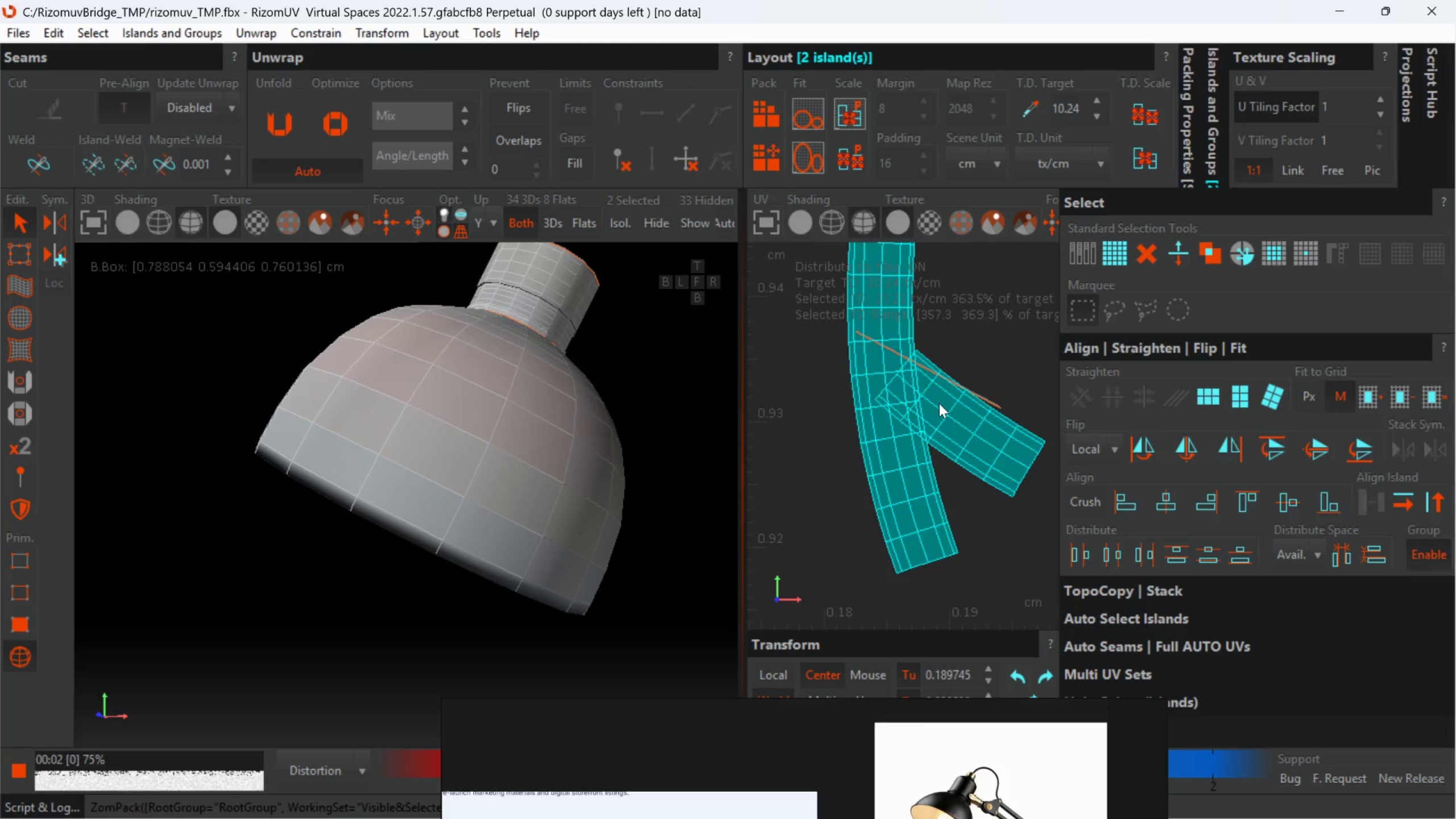 
scroll: coordinate [939, 403], scroll_direction: down, amount: 2.0
 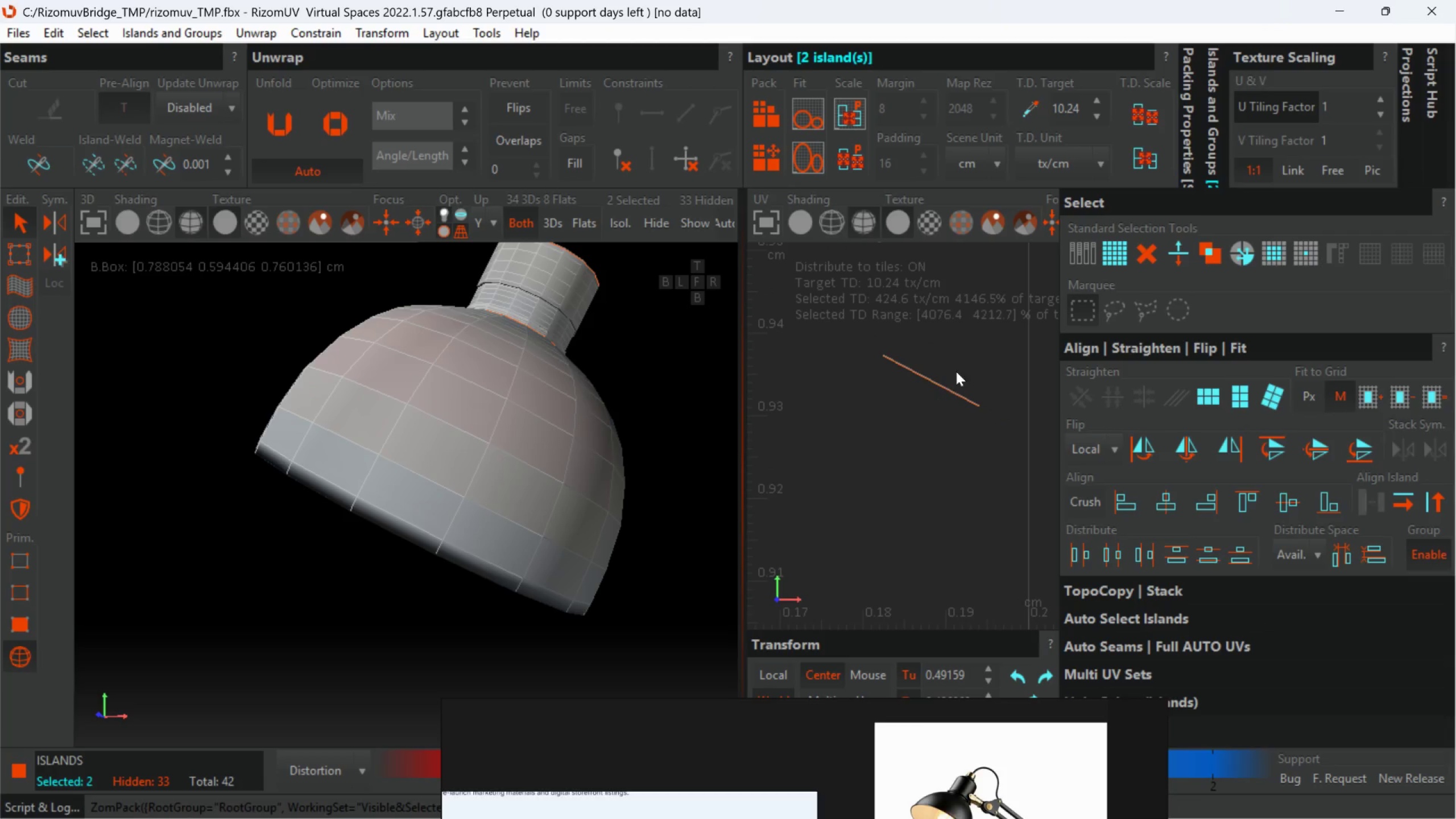 
left_click_drag(start_coordinate=[961, 358], to_coordinate=[928, 414])
 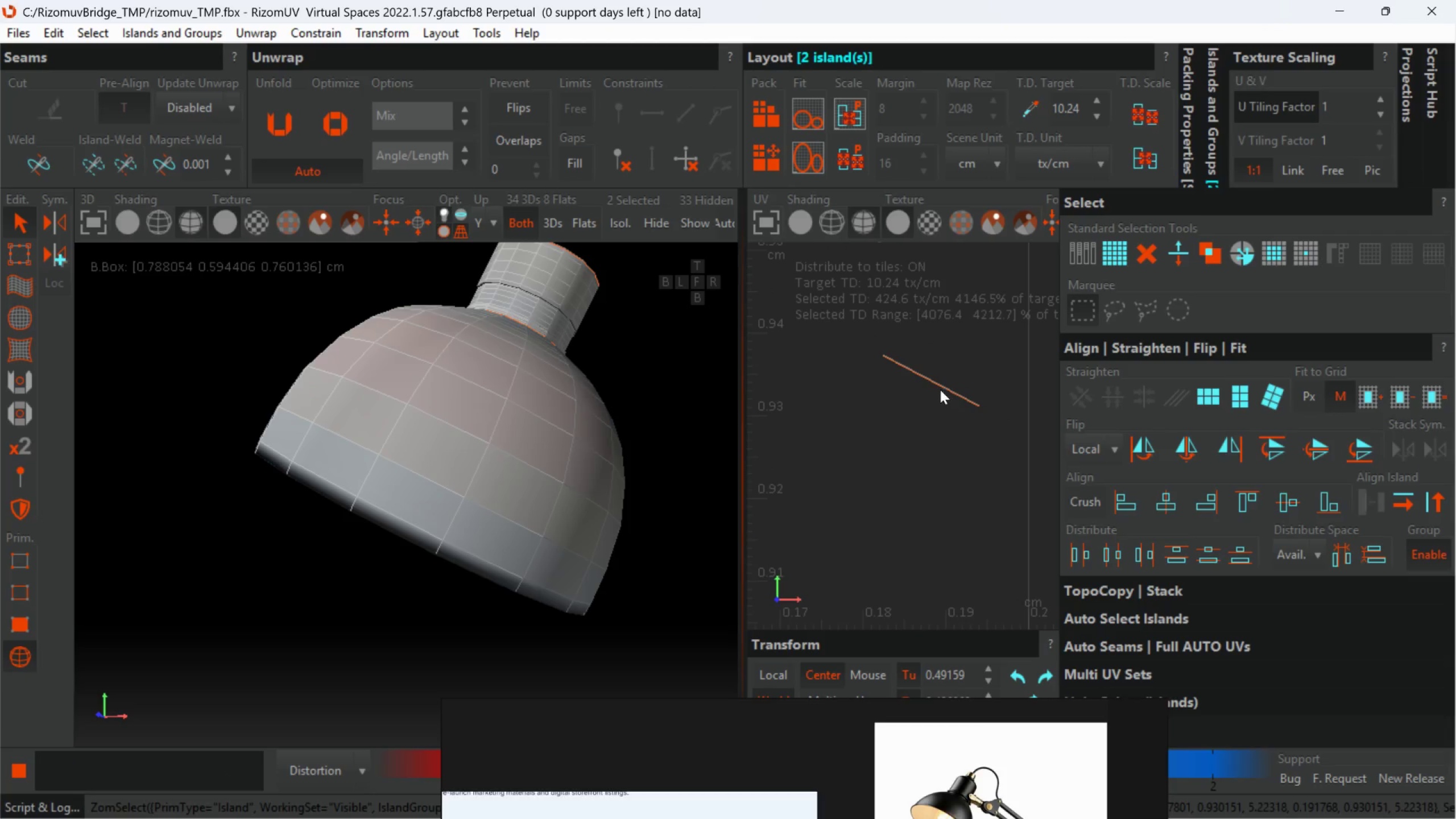 
left_click([941, 389])
 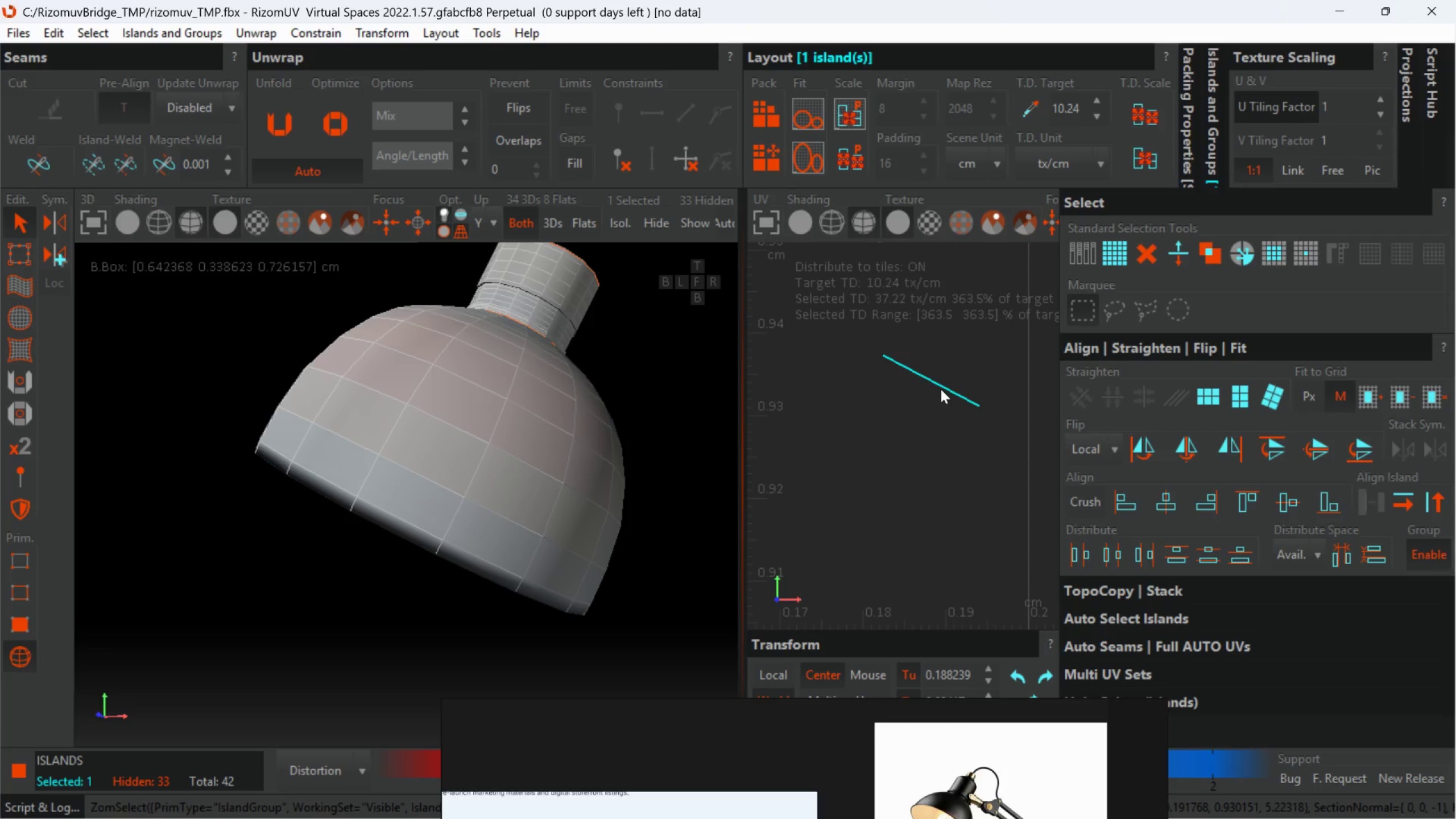 
key(U)
 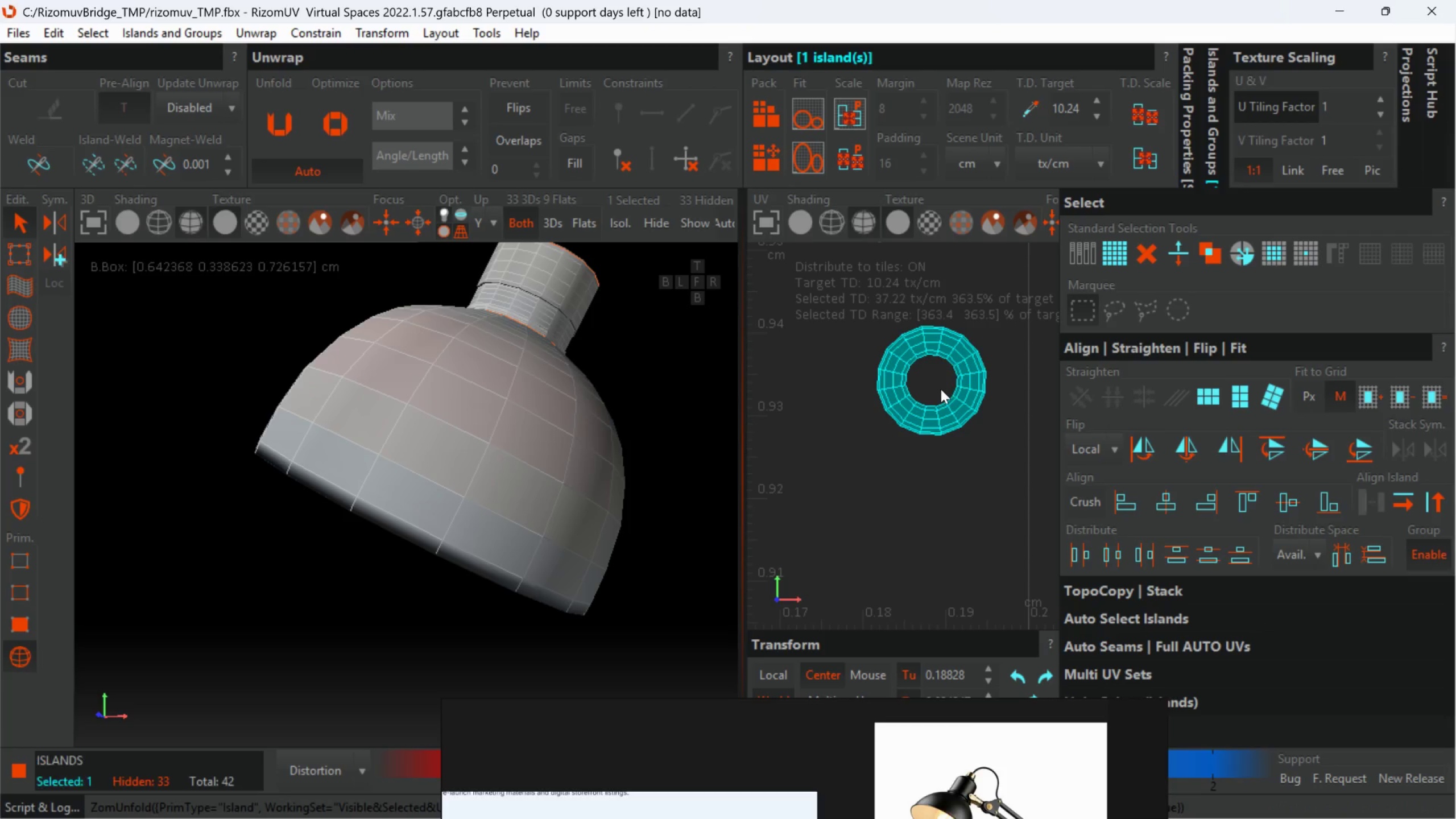 
scroll: coordinate [938, 407], scroll_direction: down, amount: 12.0
 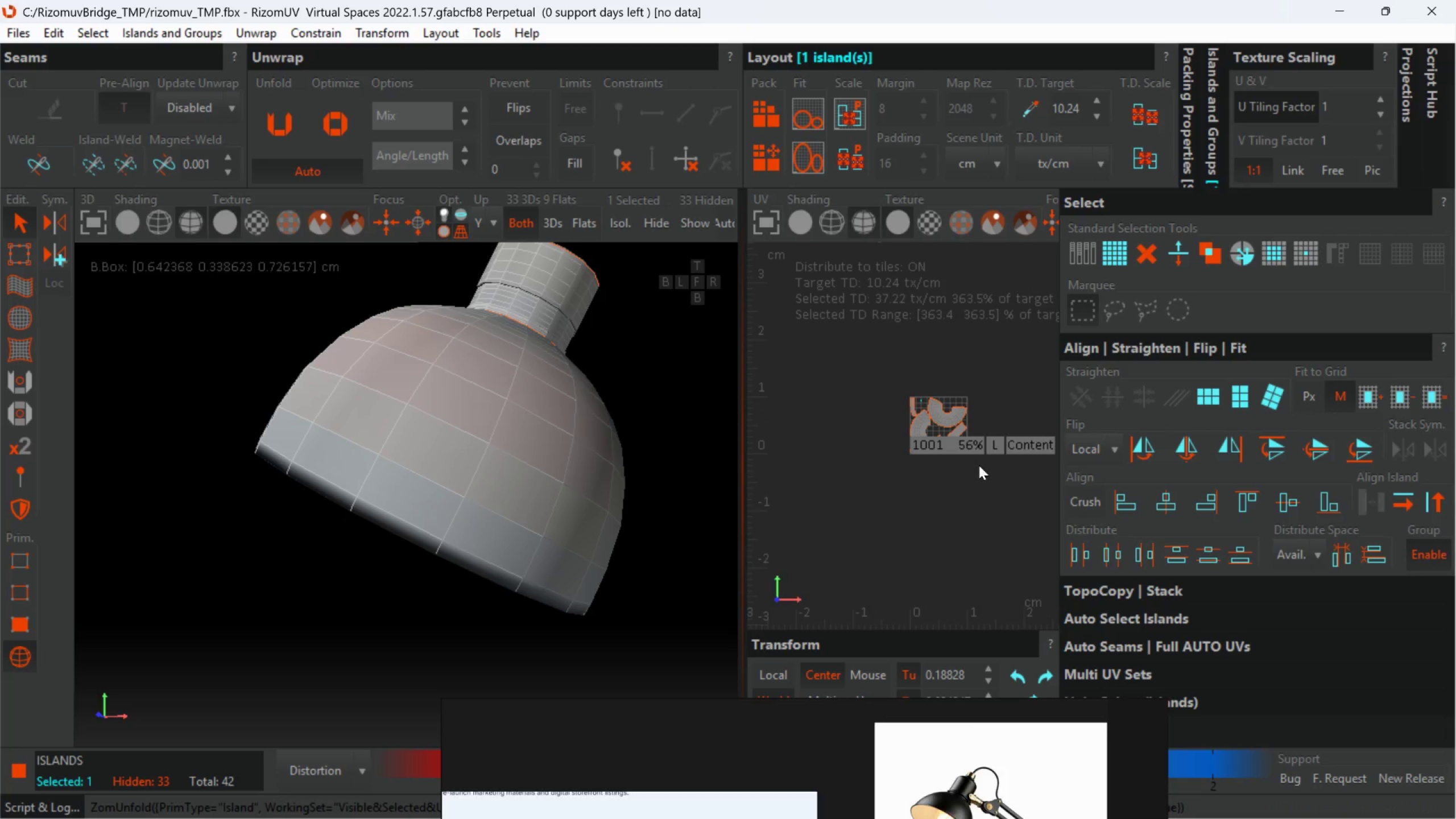 
left_click_drag(start_coordinate=[1005, 497], to_coordinate=[886, 362])
 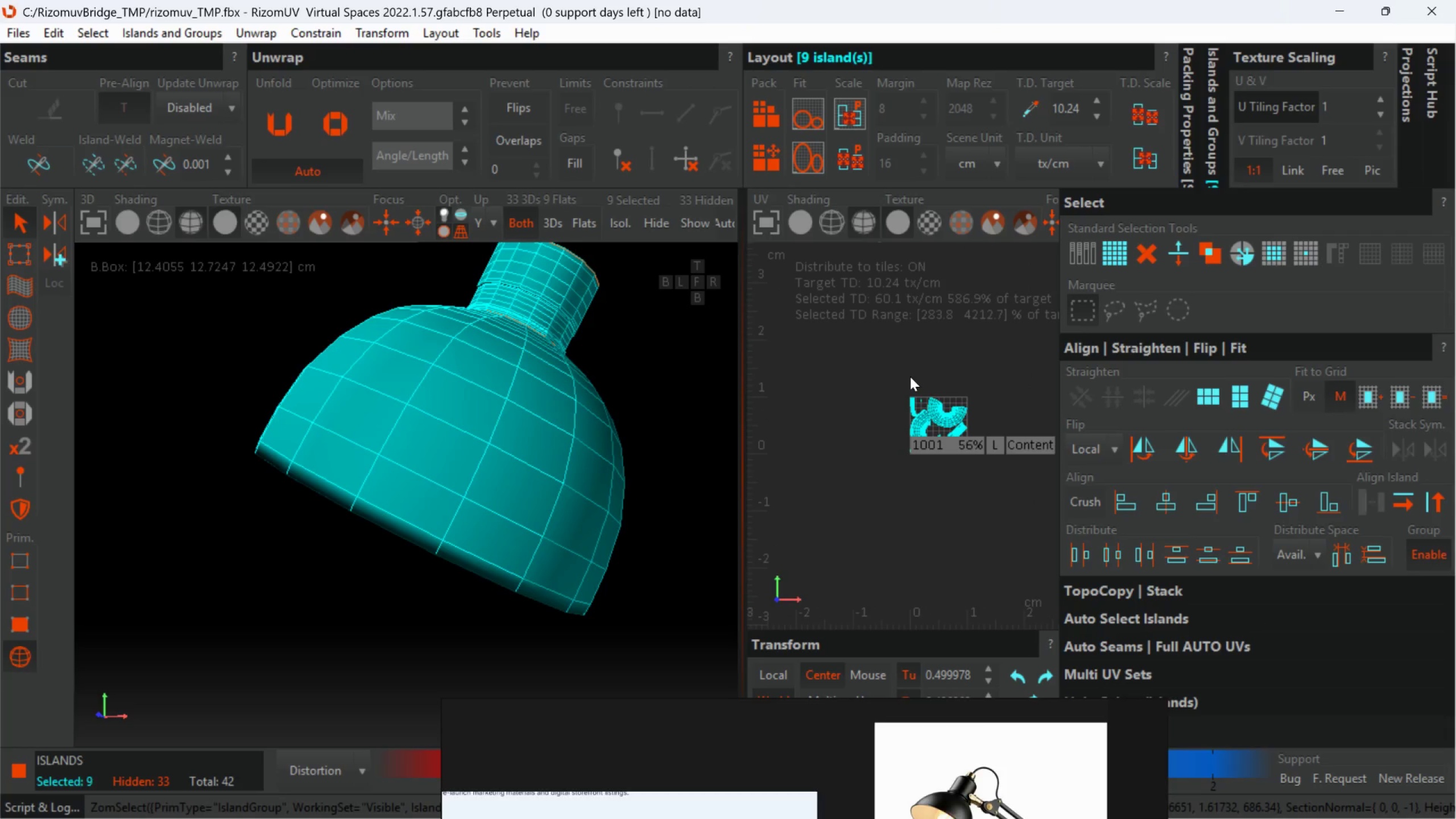 
key(P)
 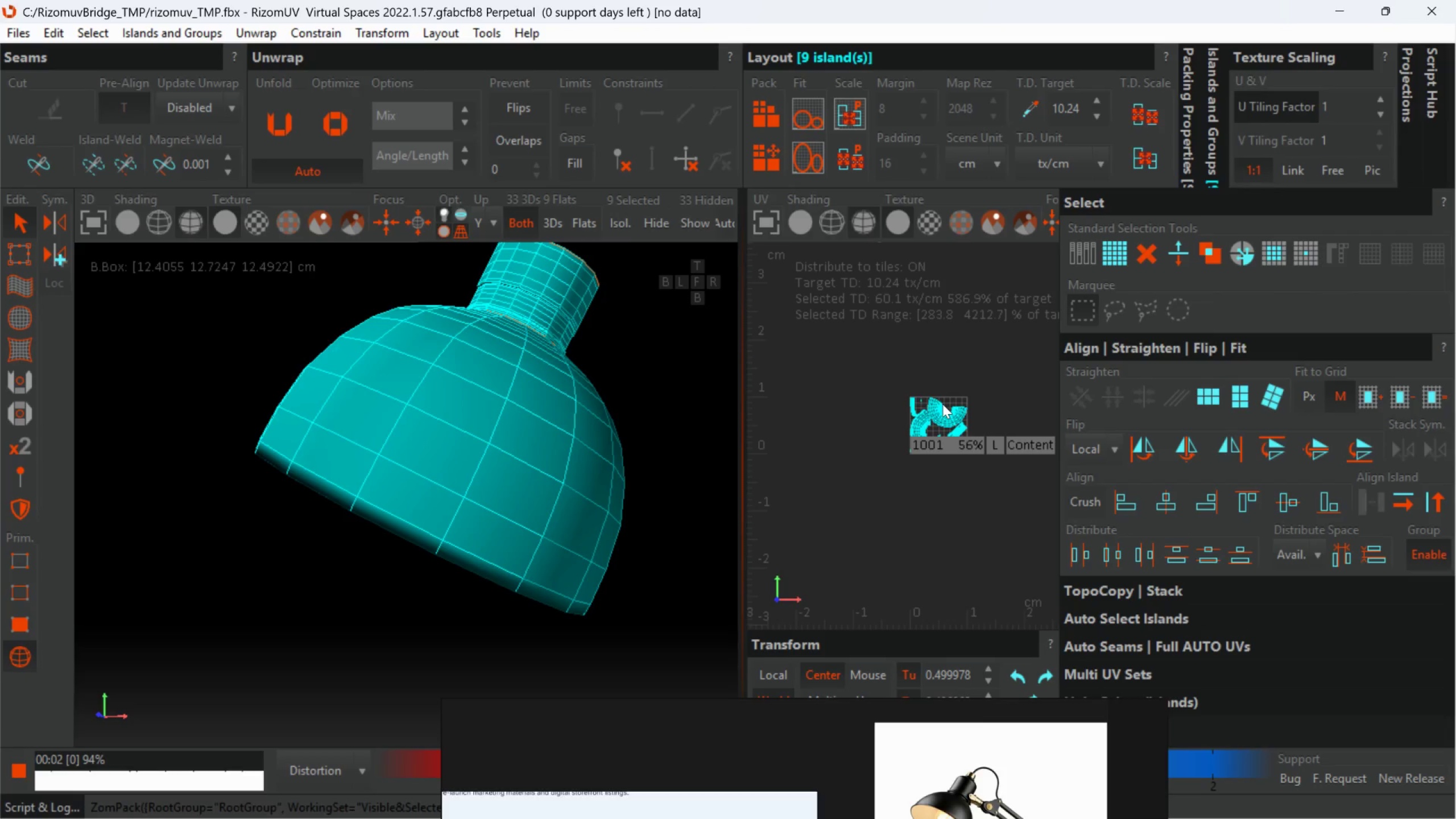 
scroll: coordinate [942, 404], scroll_direction: none, amount: 0.0
 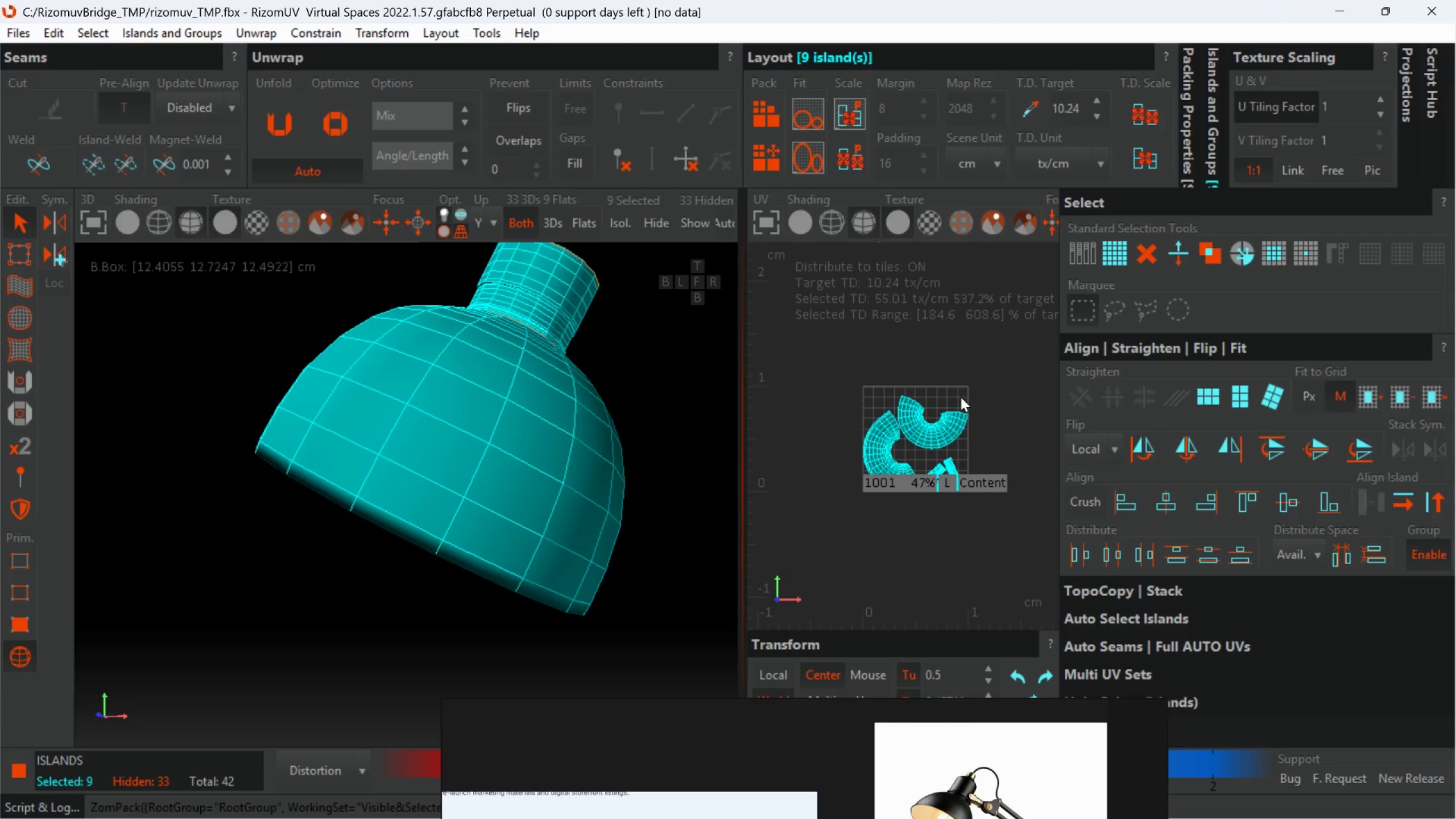 
left_click([992, 394])
 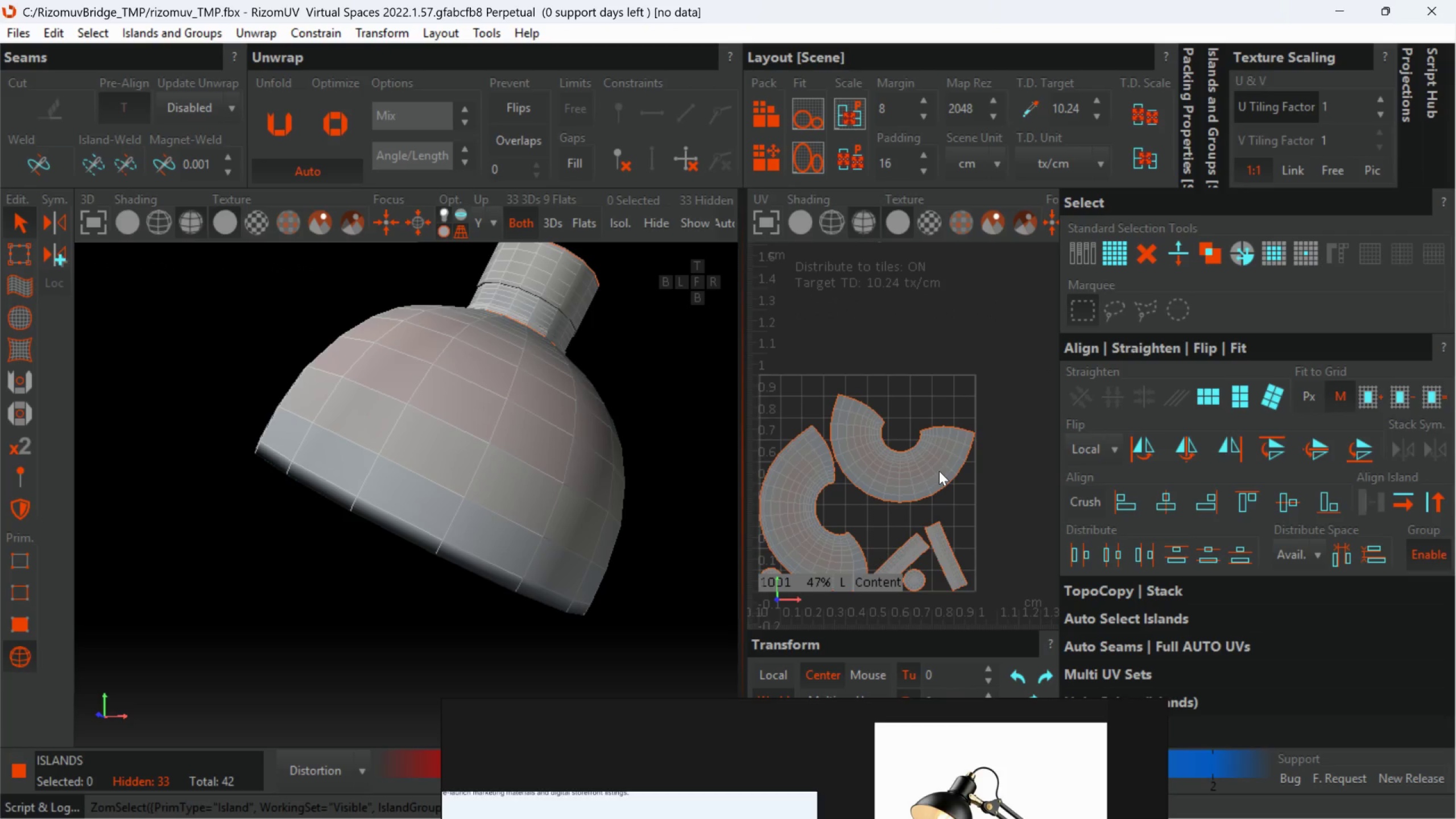 
scroll: coordinate [962, 397], scroll_direction: up, amount: 1.0
 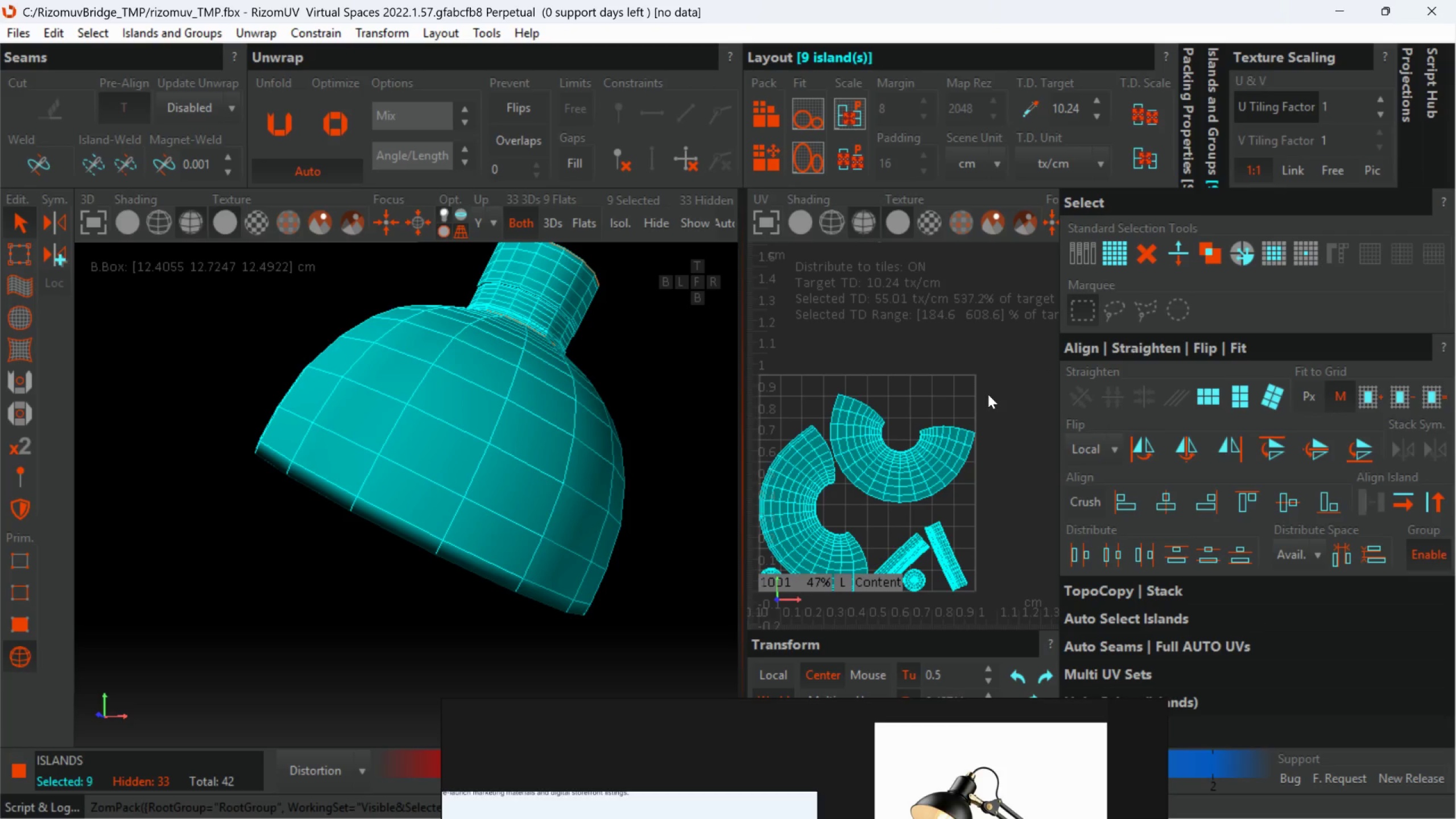 
left_click([939, 471])
 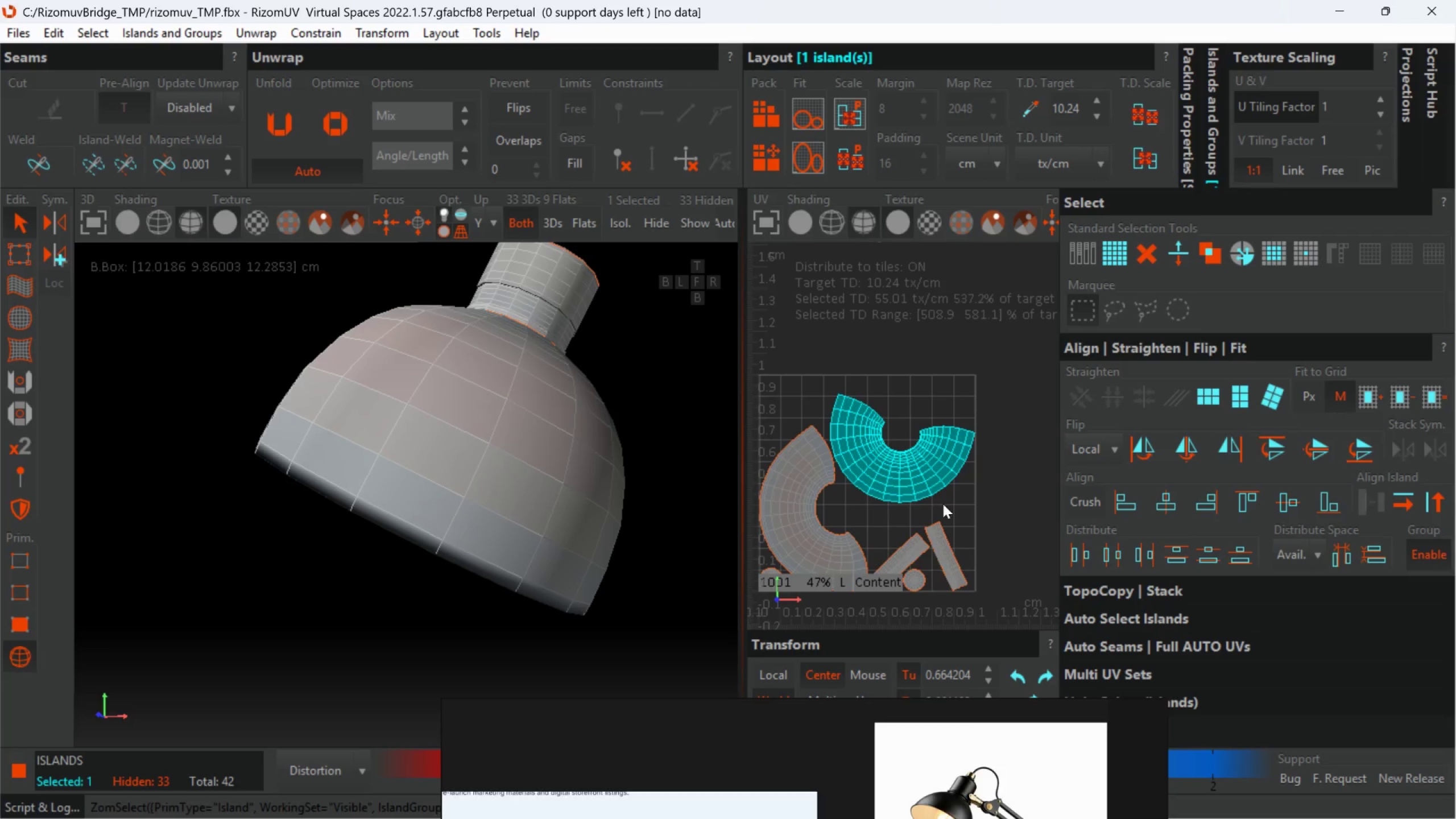 
key(Control+ControlLeft)
 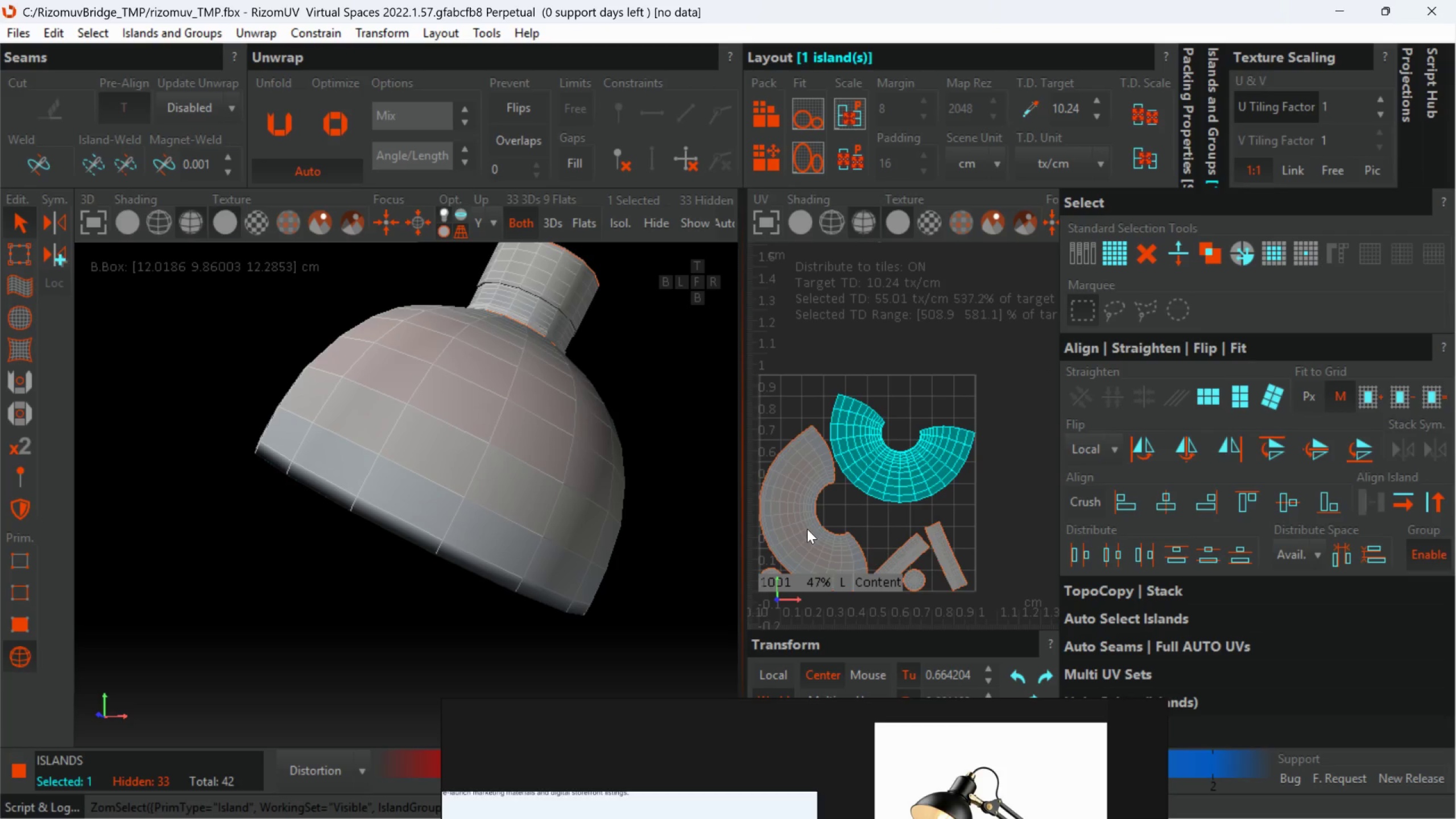 
left_click([807, 529])
 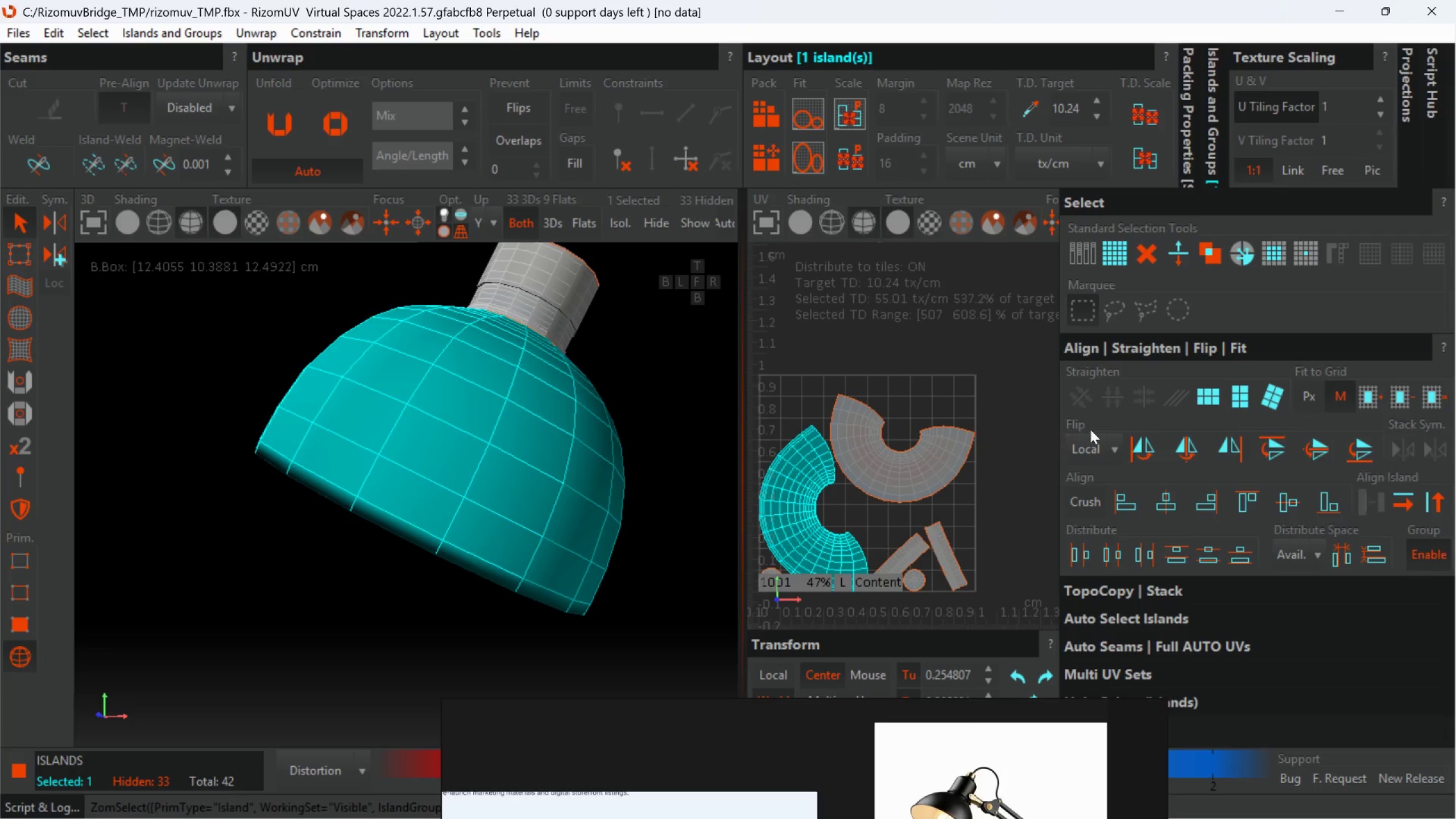 
hold_key(key=ControlLeft, duration=1.02)
left_click([943, 466])
 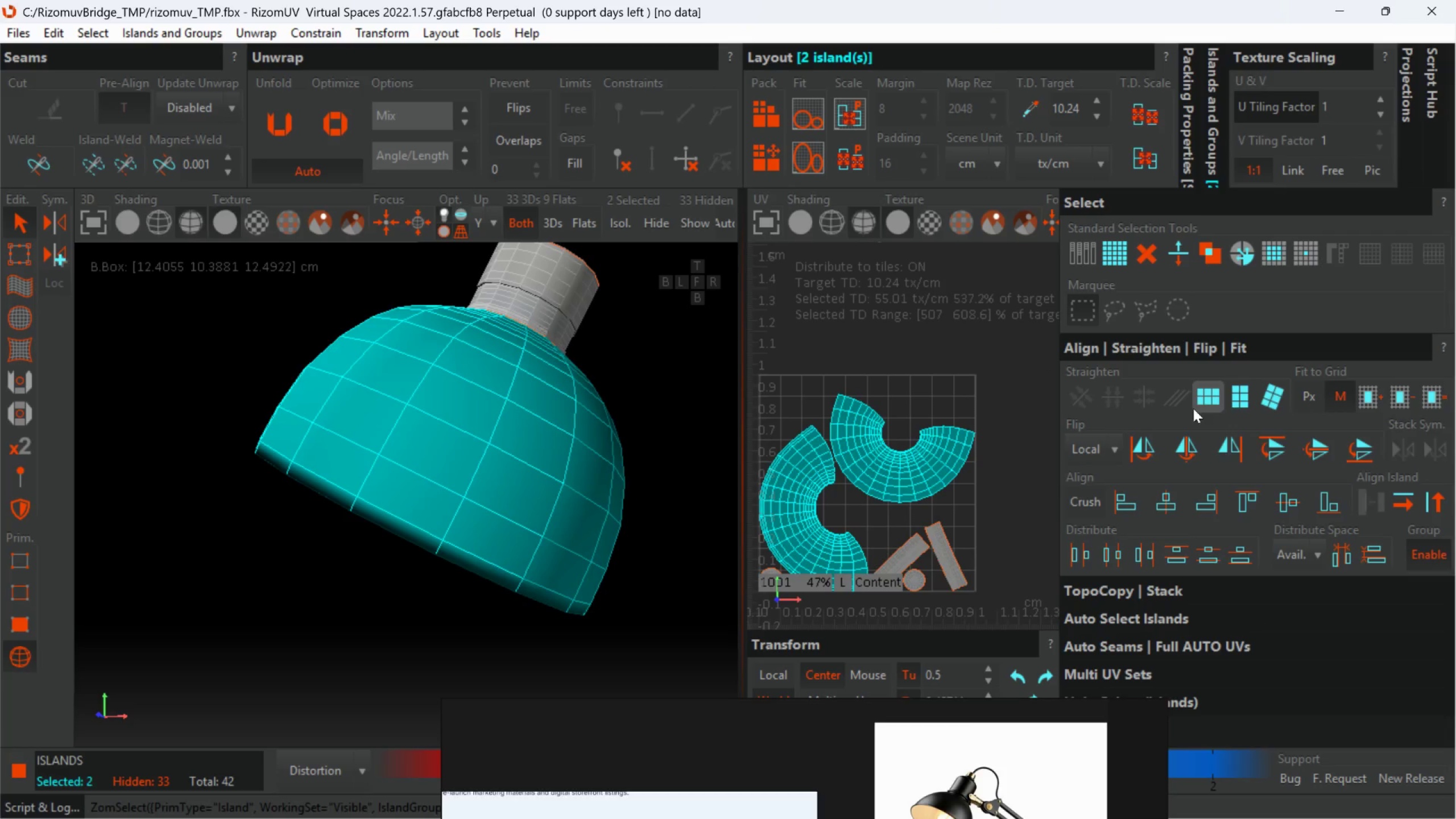 
left_click([1230, 397])
 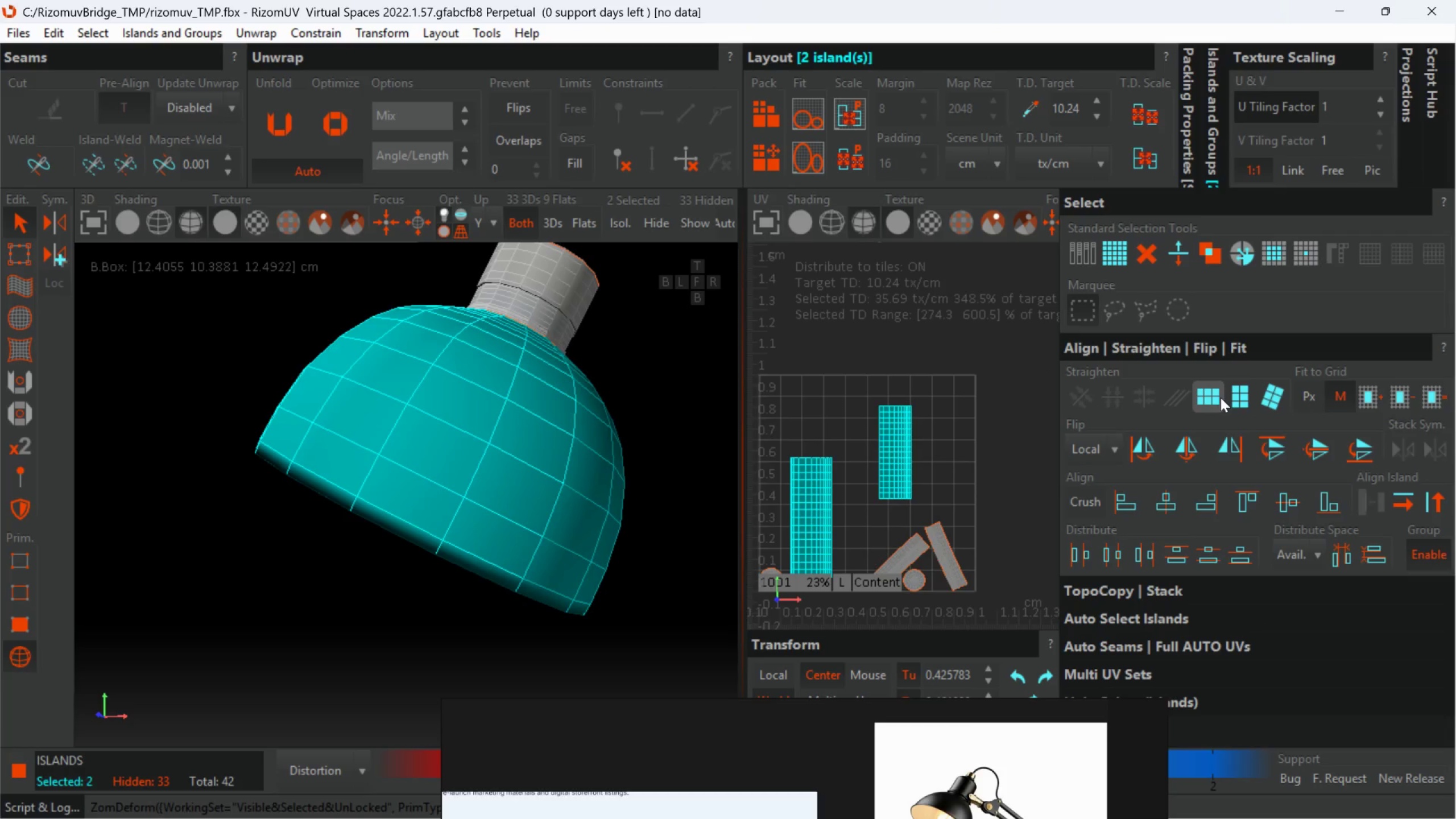 
key(Control+Z)
 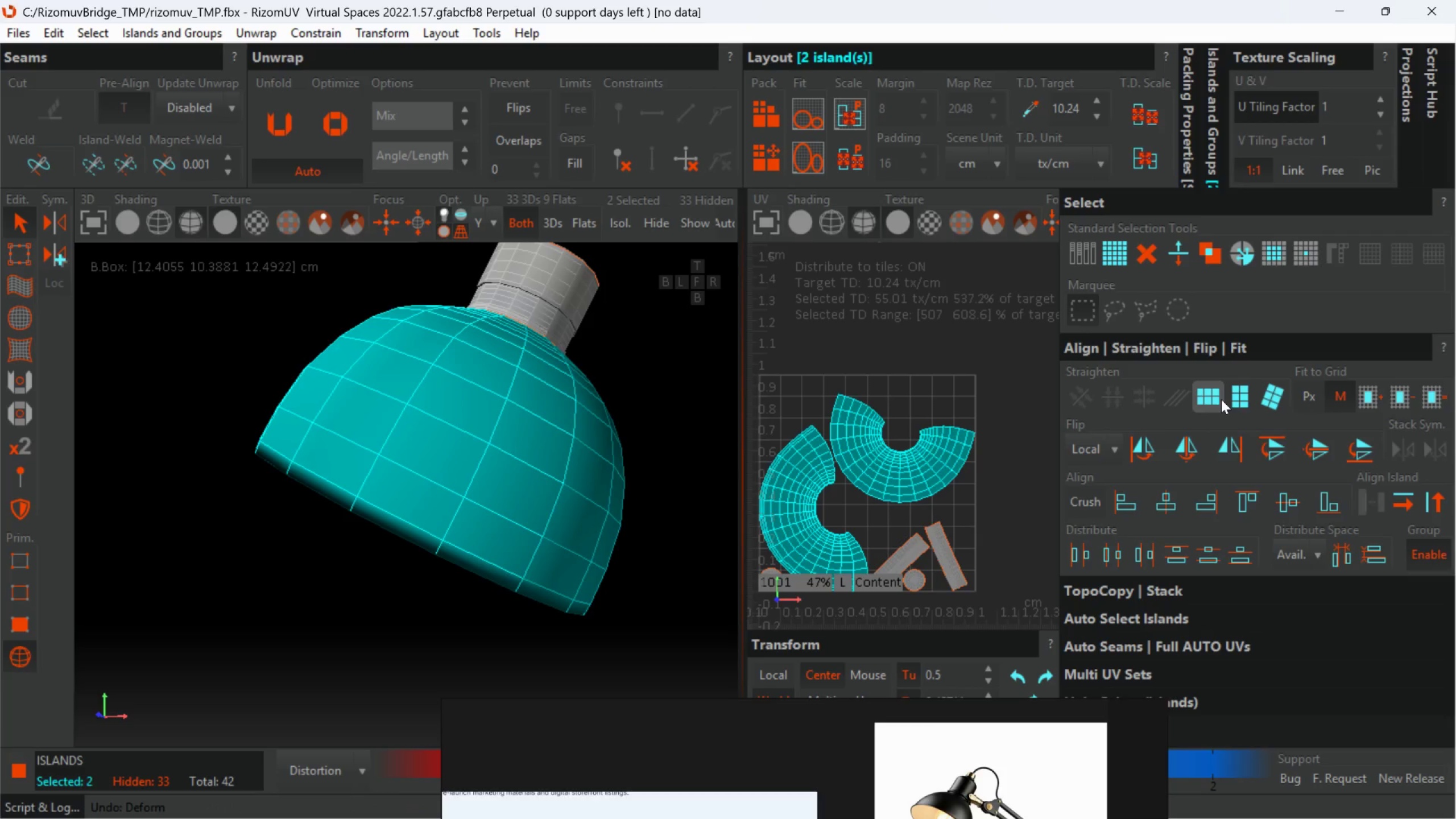 
left_click([1210, 401])
 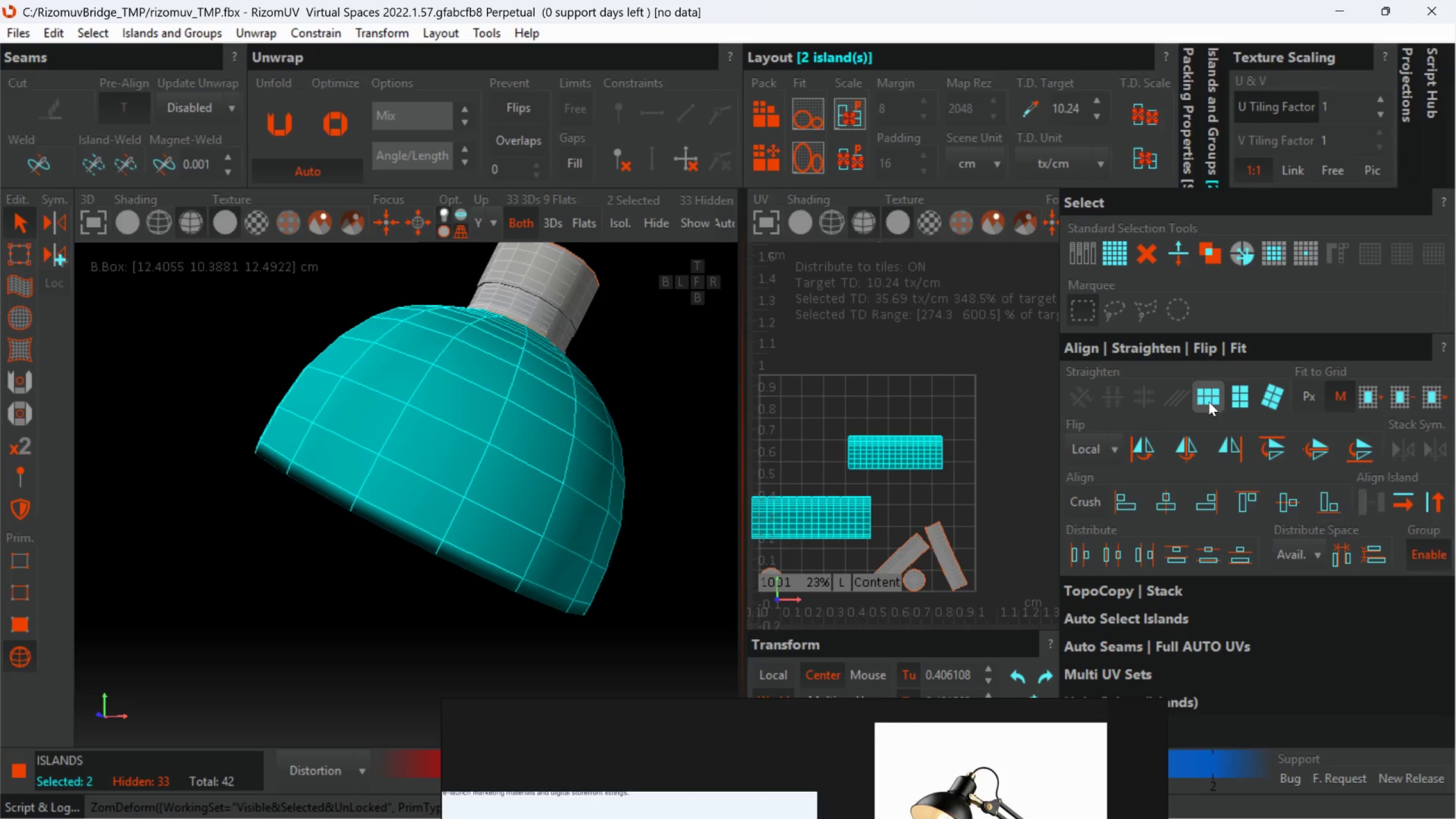 
scroll: coordinate [980, 545], scroll_direction: none, amount: 0.0
 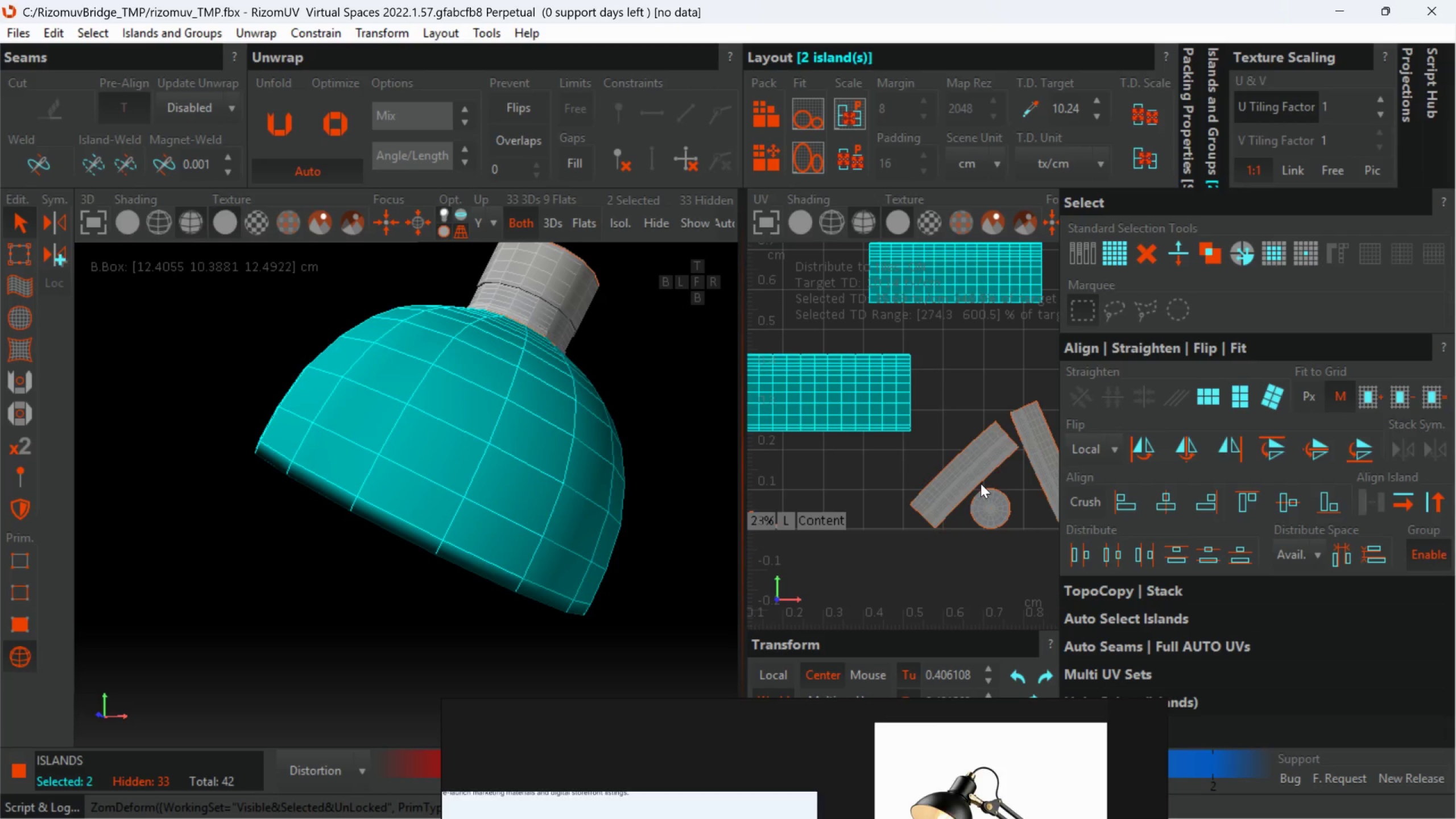 
left_click([962, 474])
 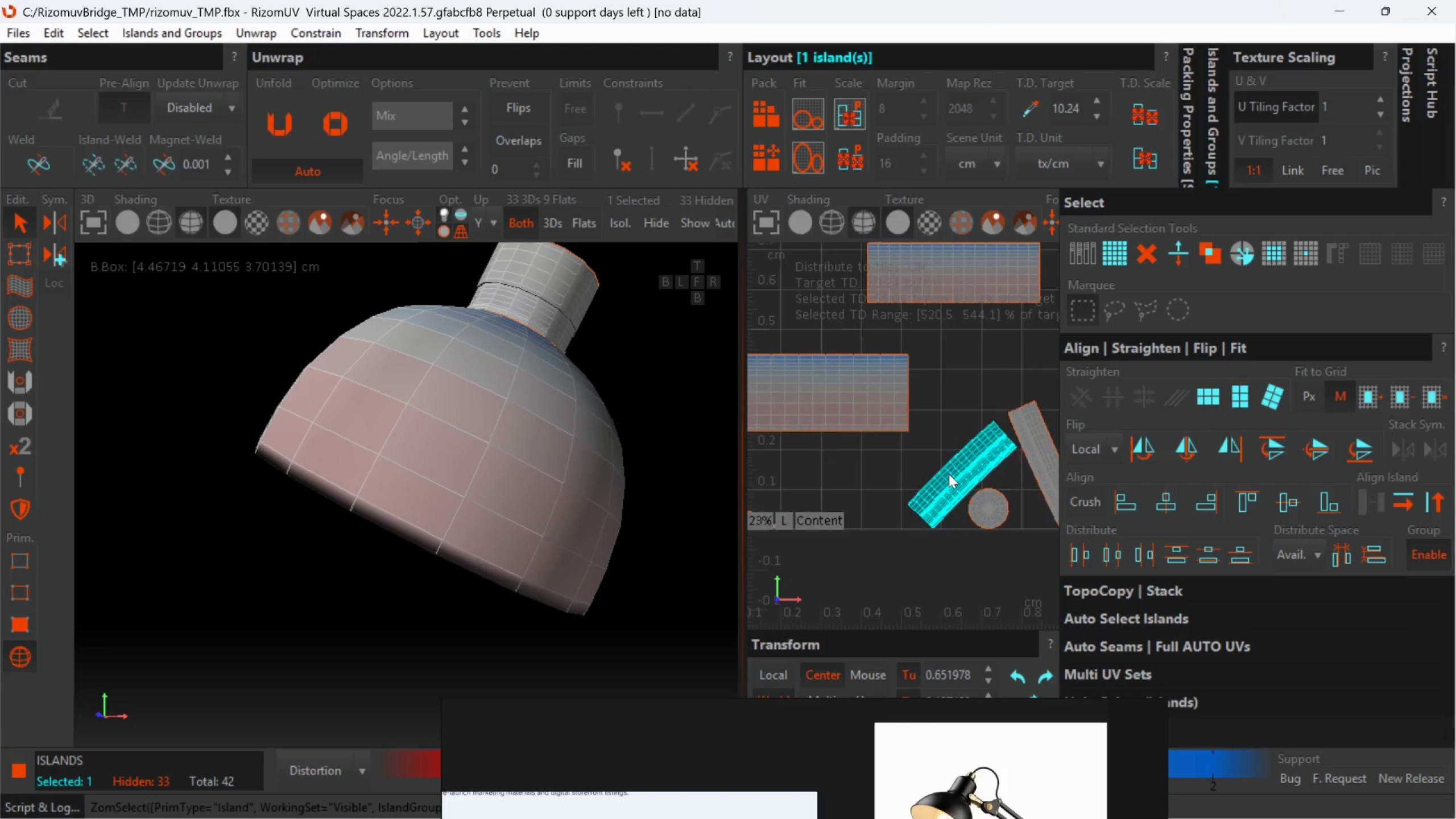 
hold_key(key=ControlLeft, duration=1.3)
left_click([890, 475])
 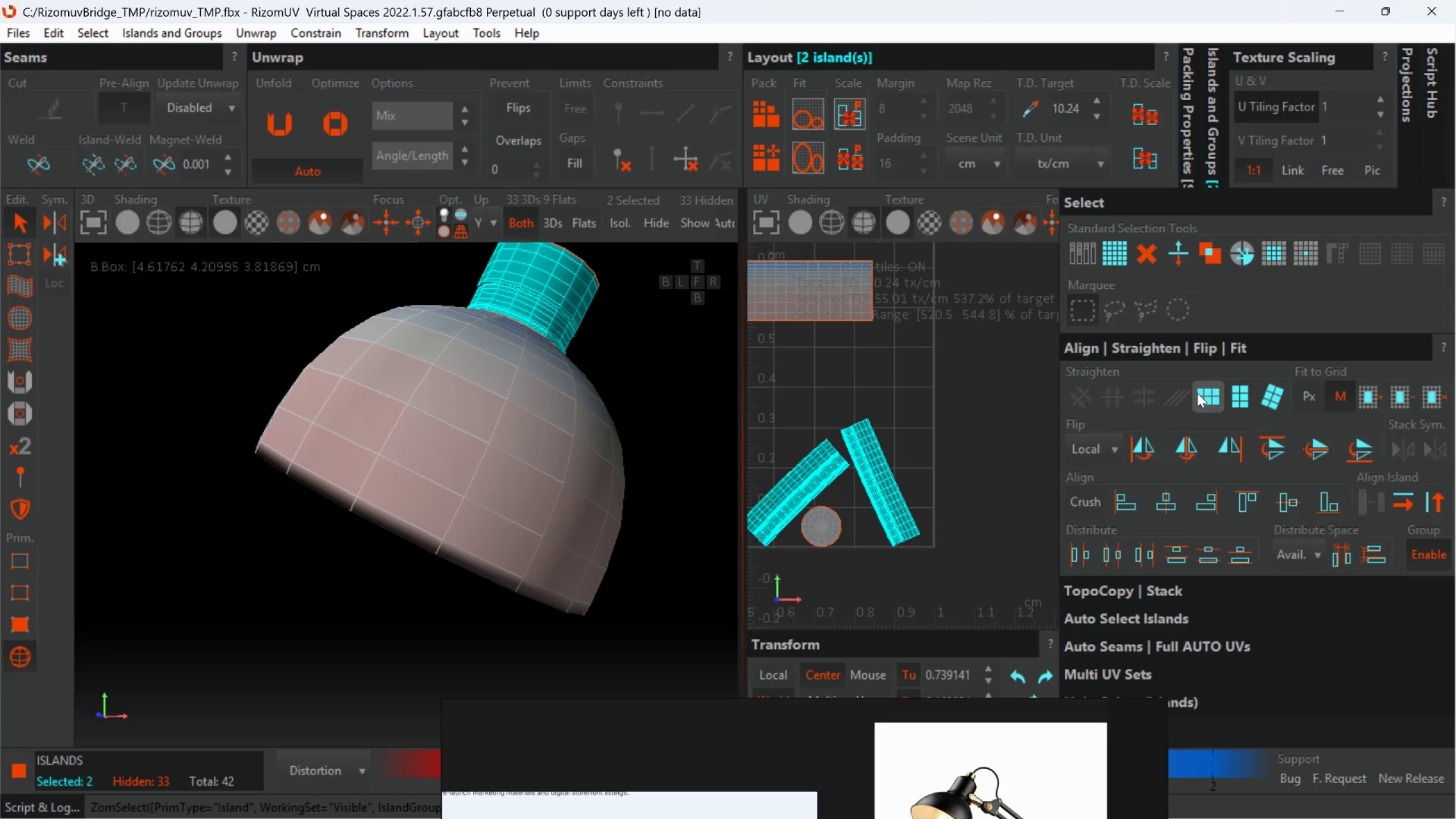 
left_click([1197, 393])
 